 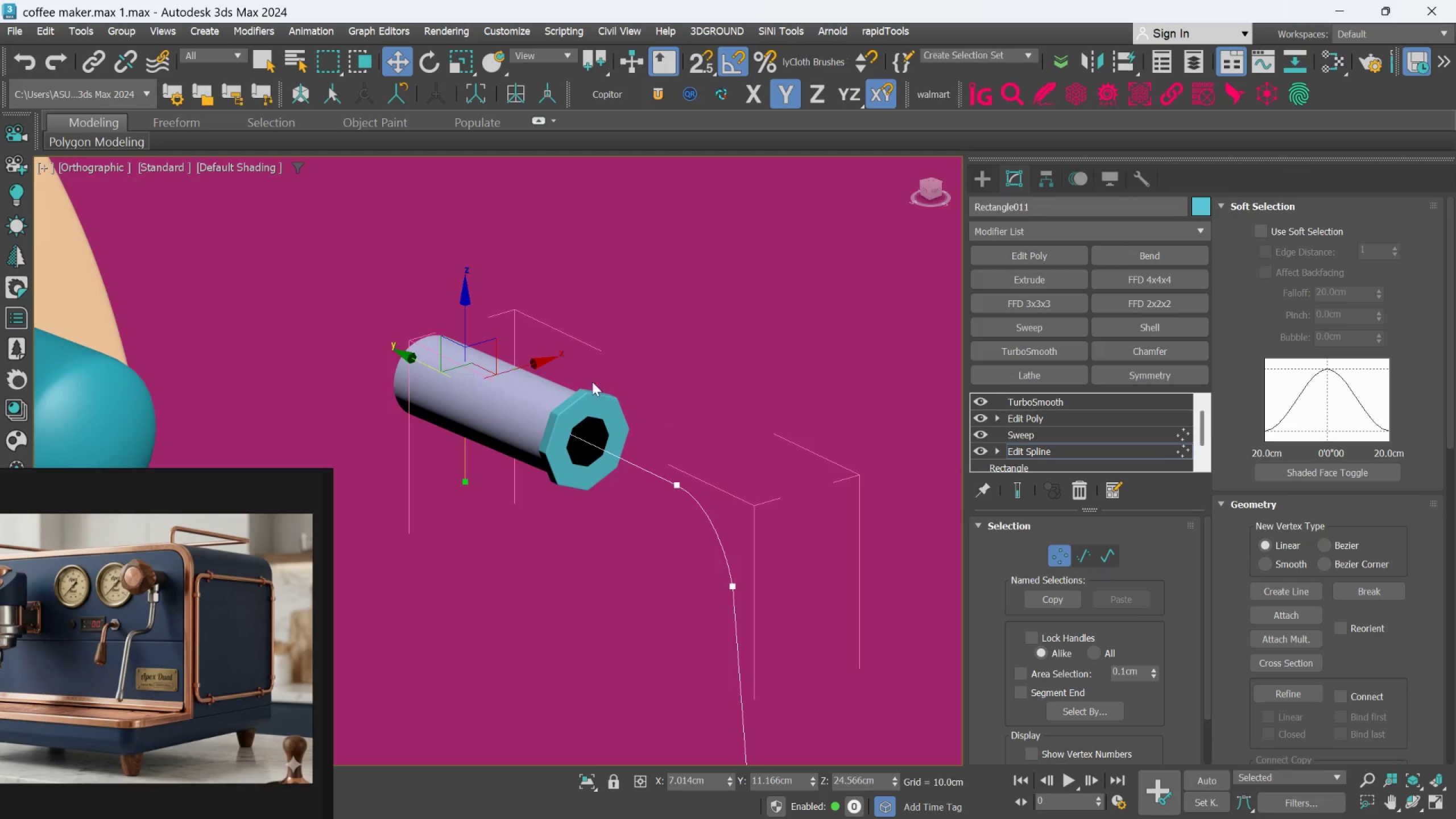 
left_click([1015, 492])
 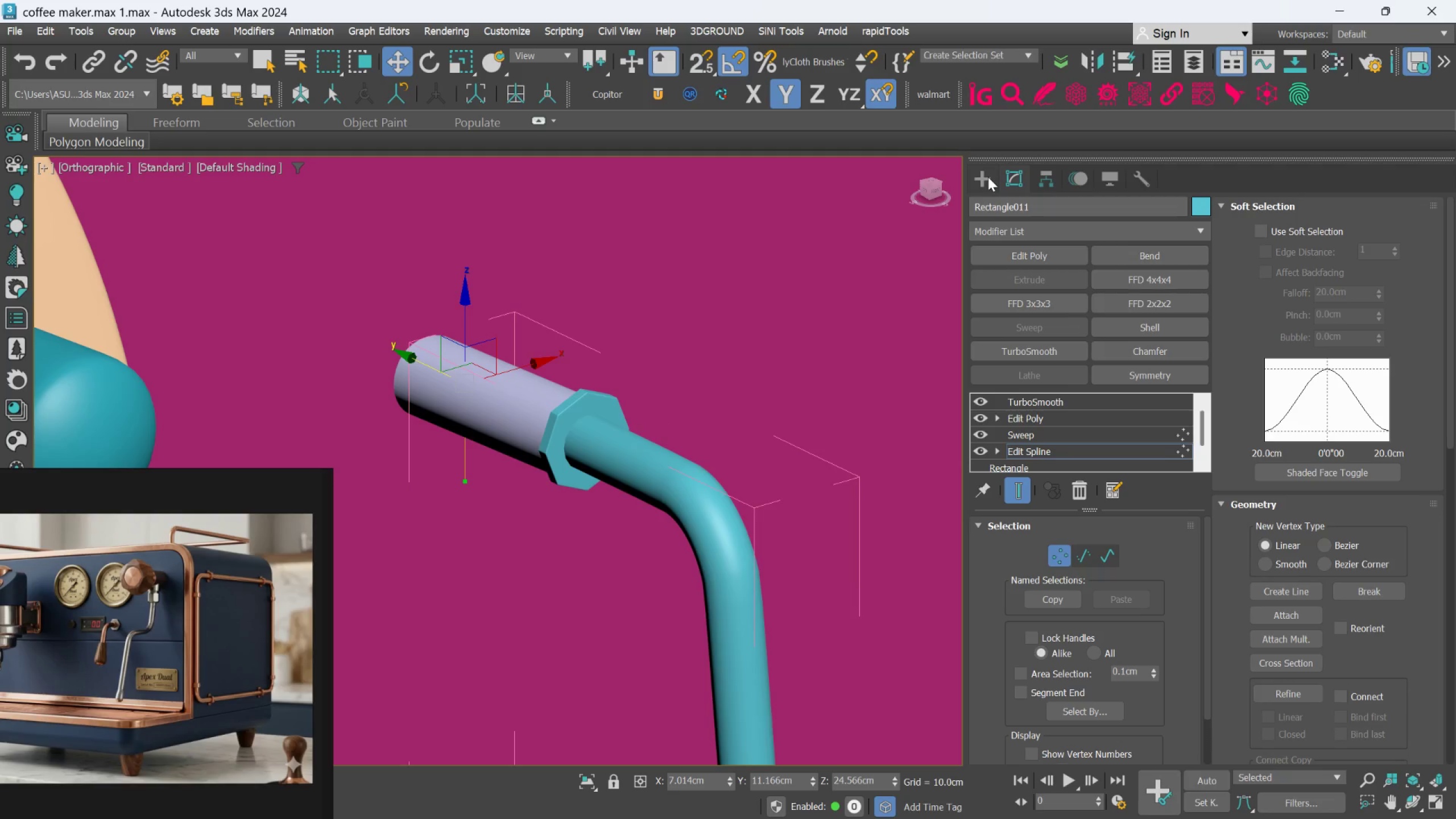 
wait(5.75)
 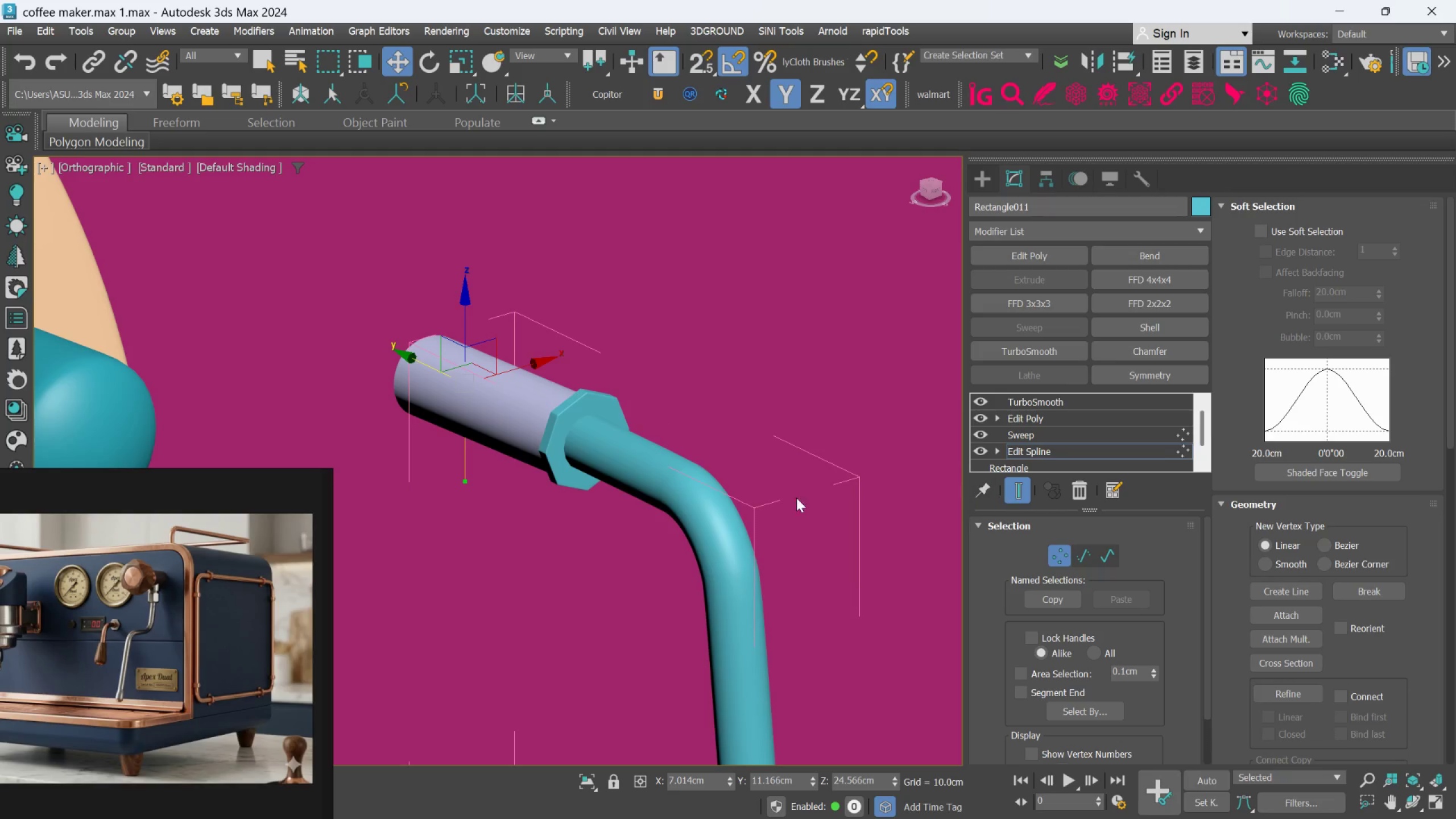 
scroll: coordinate [898, 419], scroll_direction: down, amount: 7.0
 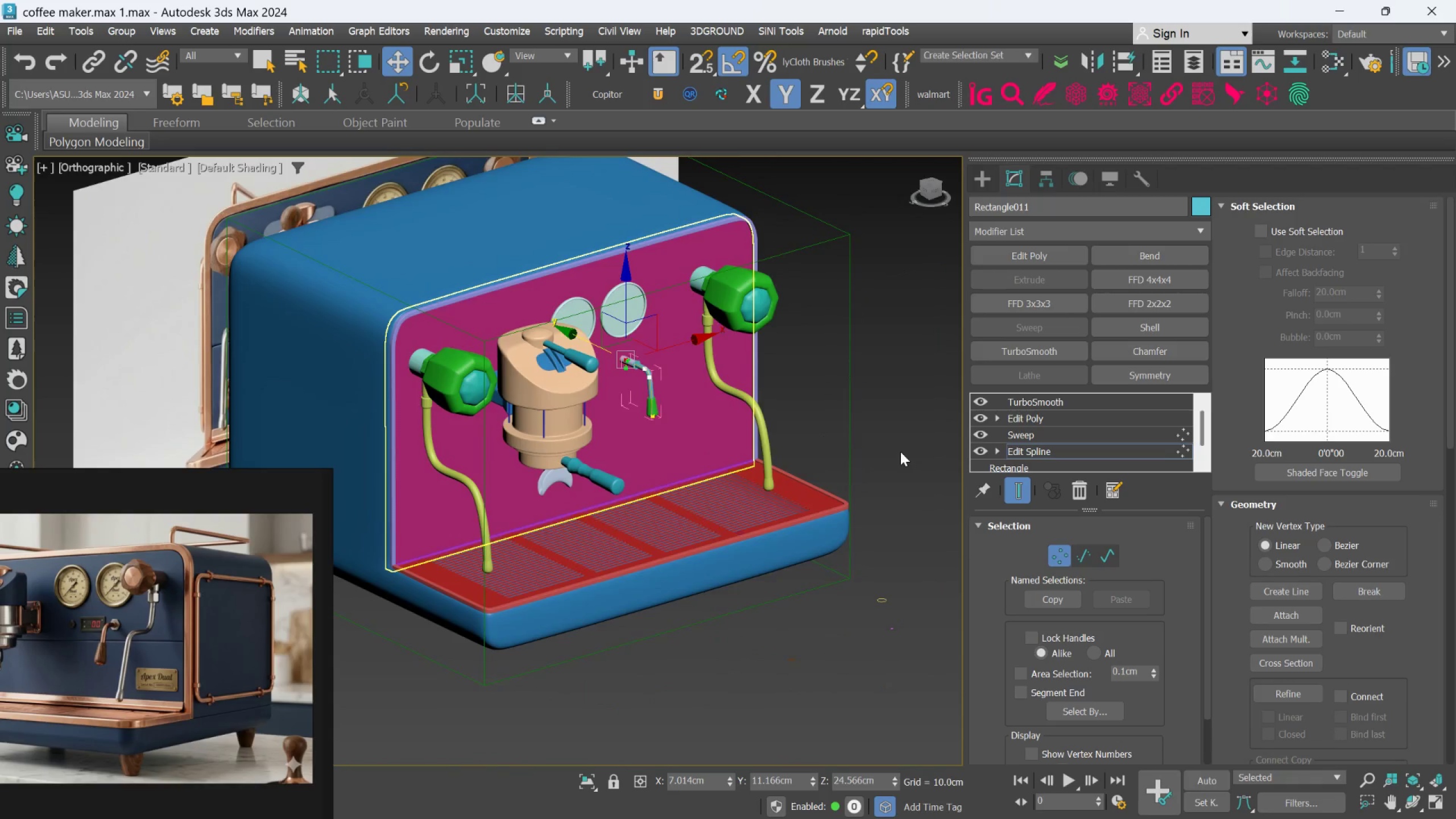 
left_click([880, 420])
 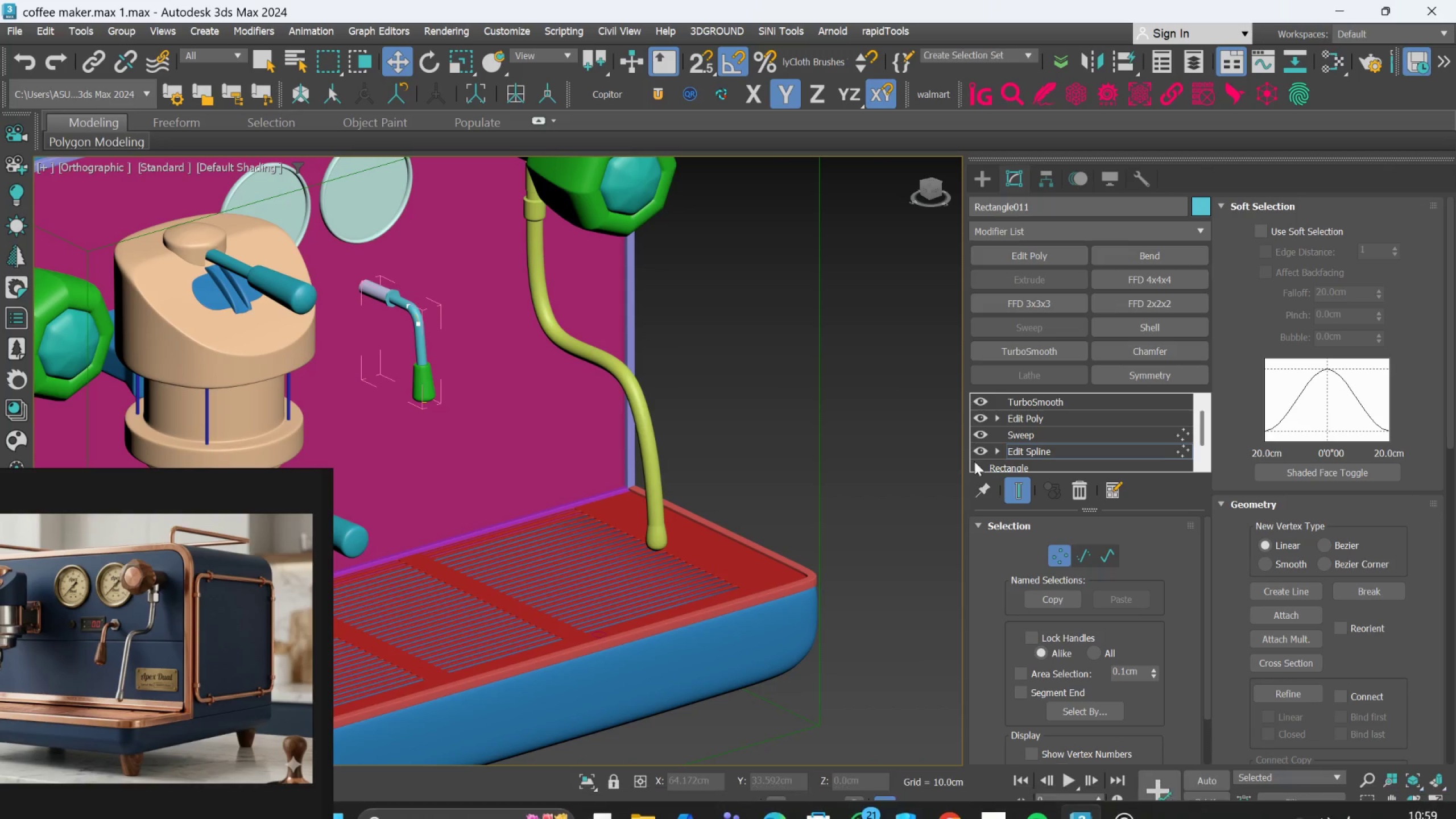 
scroll: coordinate [880, 425], scroll_direction: up, amount: 2.0
 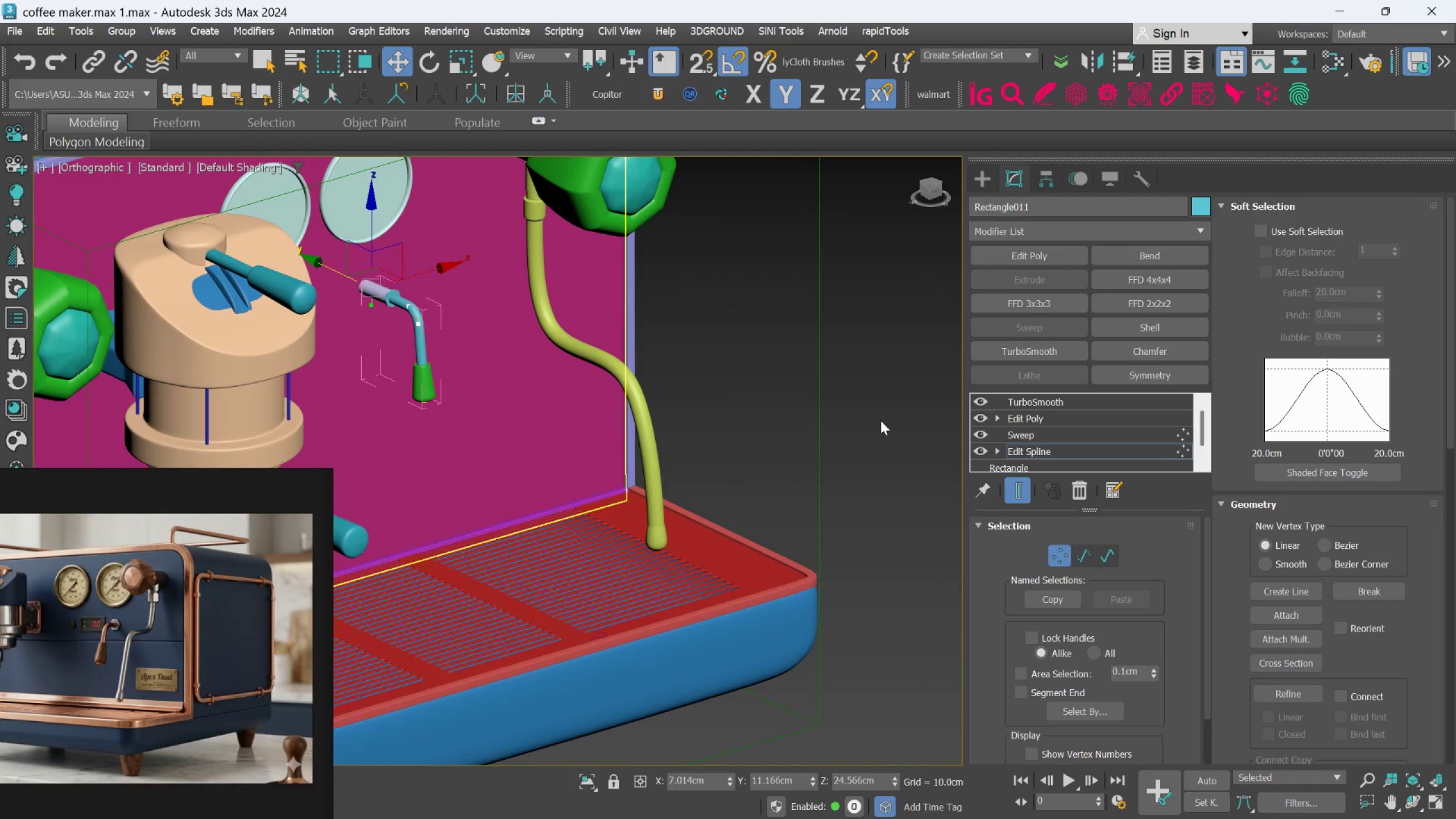 
left_click([1012, 482])
 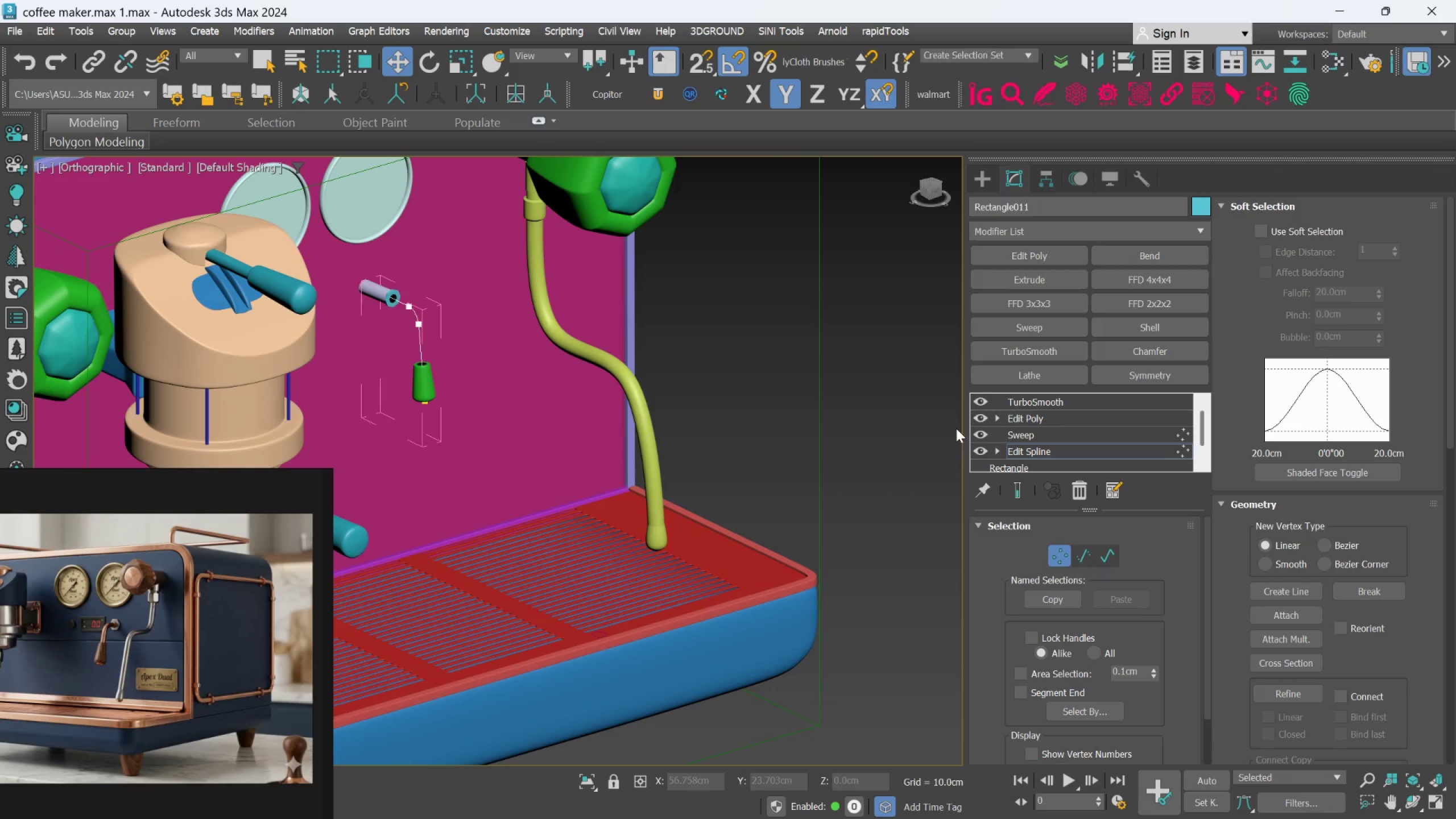 
left_click([1028, 400])
 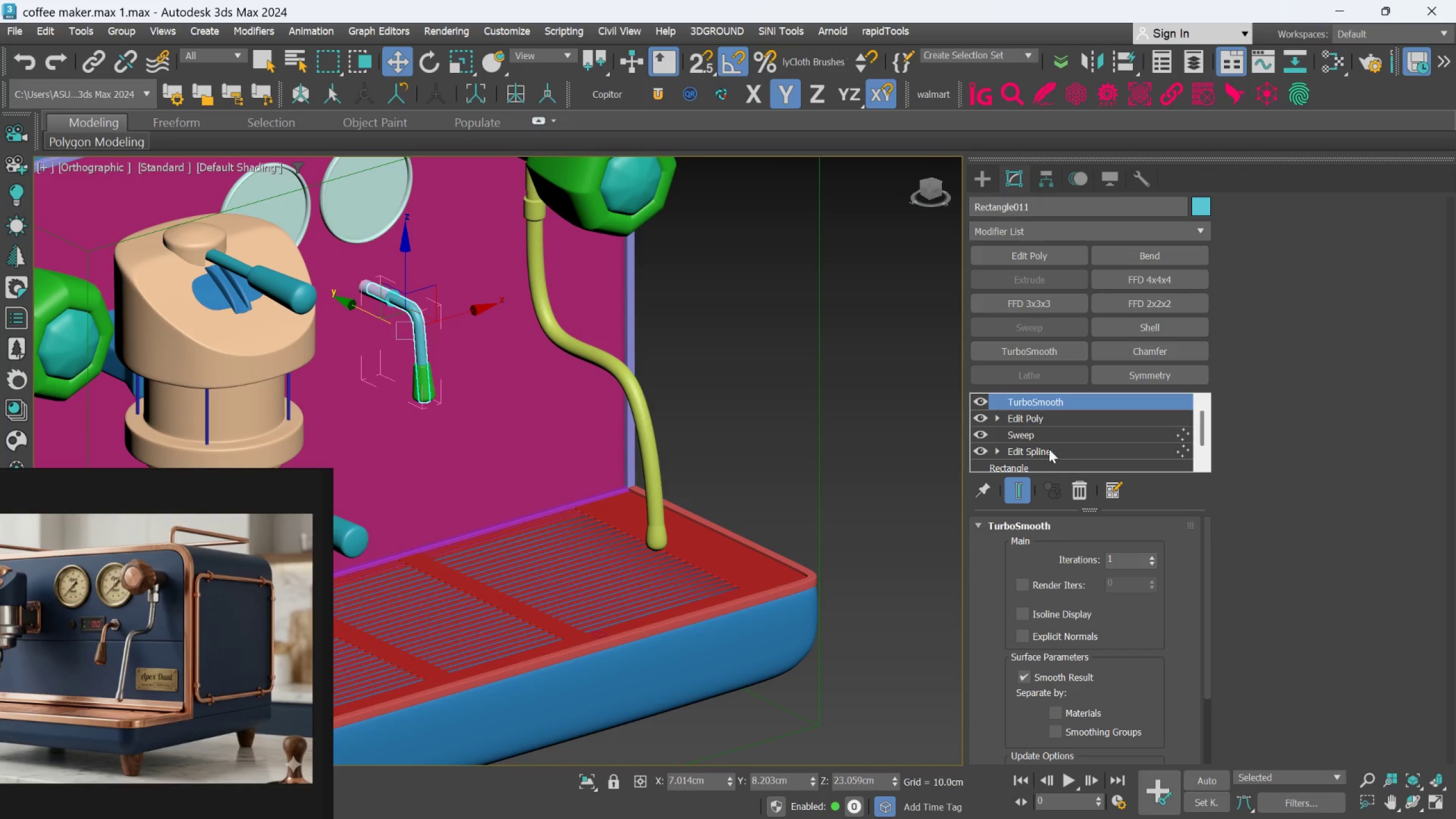 
left_click([1048, 433])
 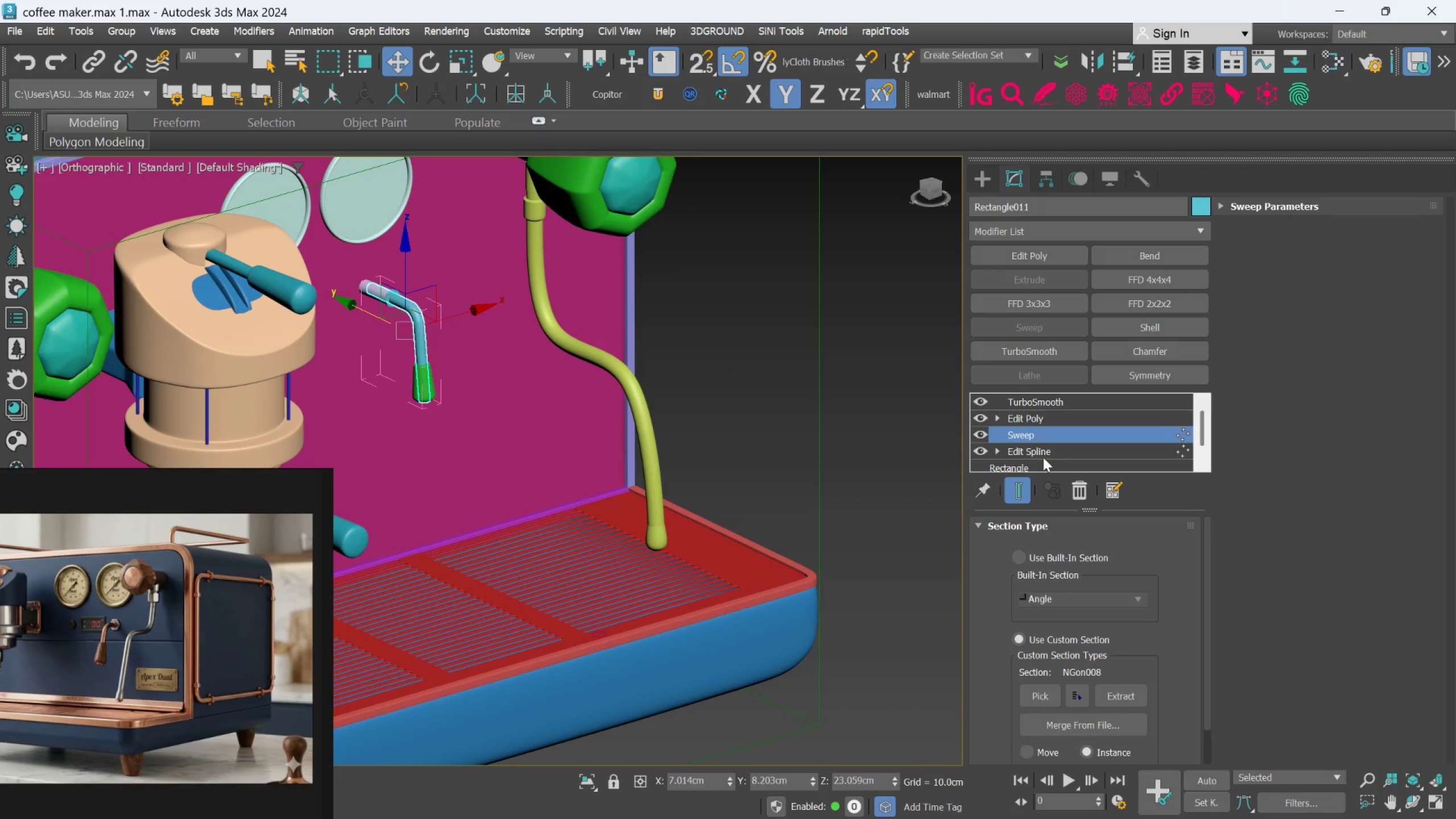 
left_click([1043, 445])
 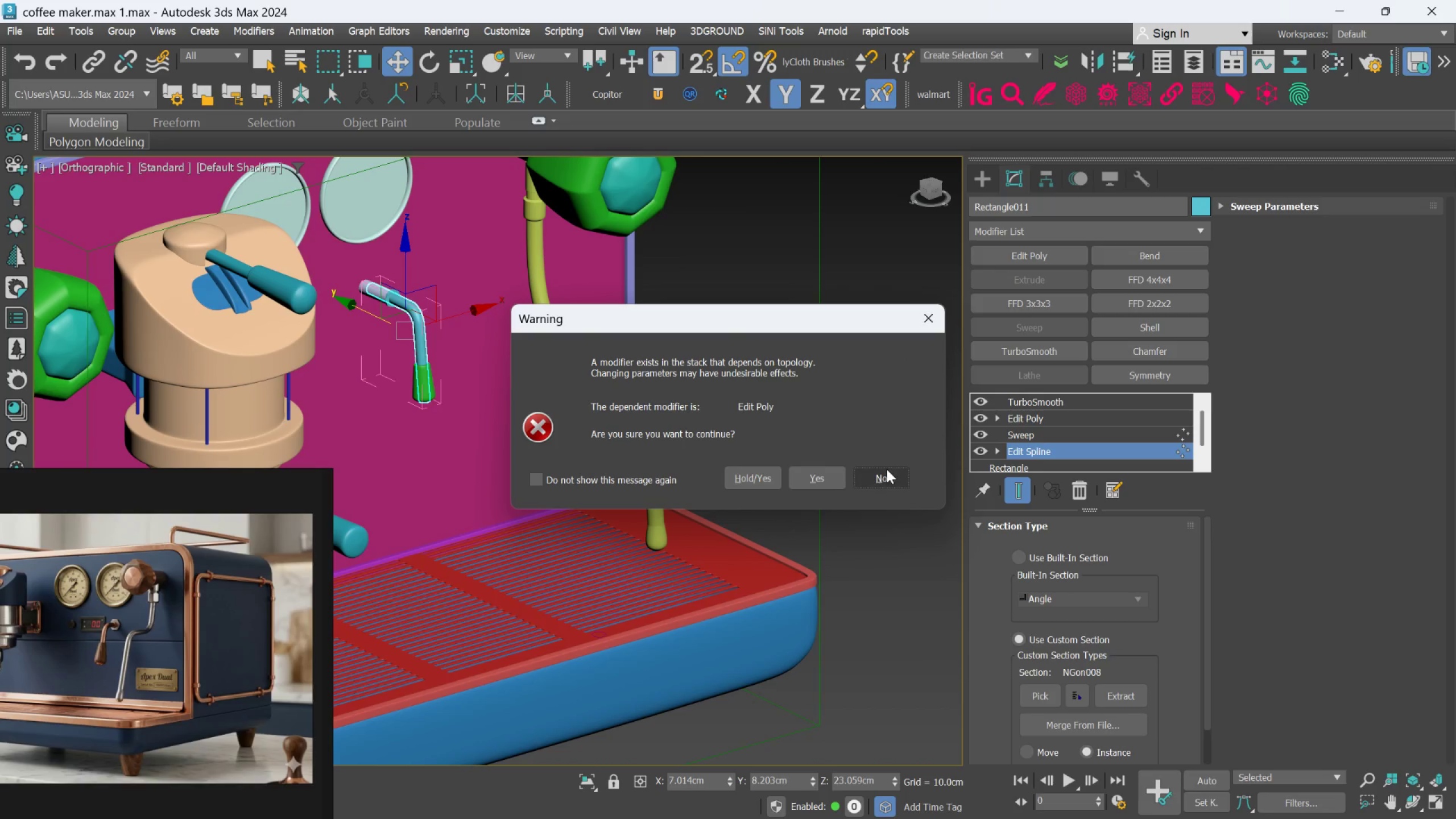 
left_click([837, 475])
 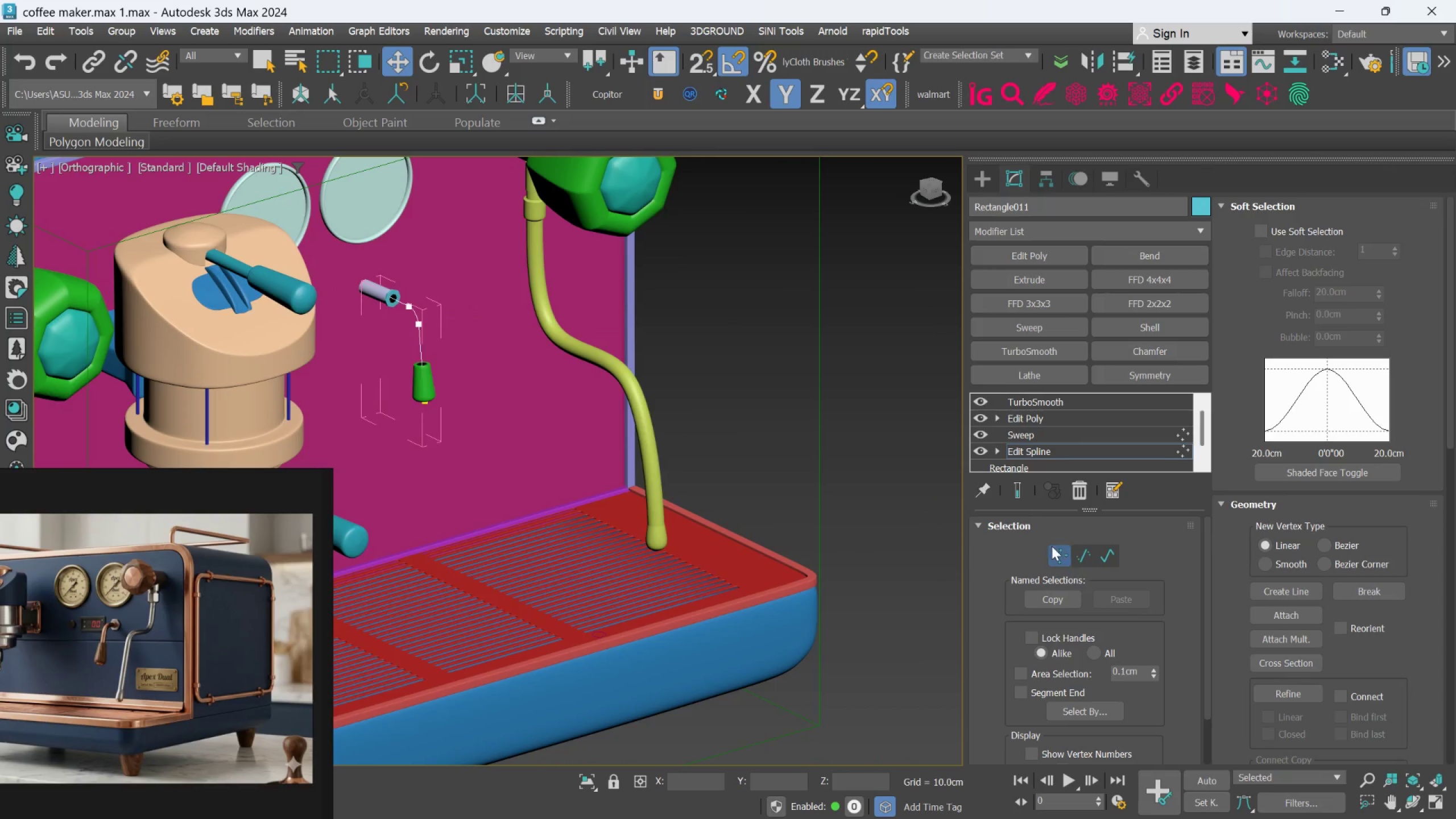 
left_click([1056, 548])
 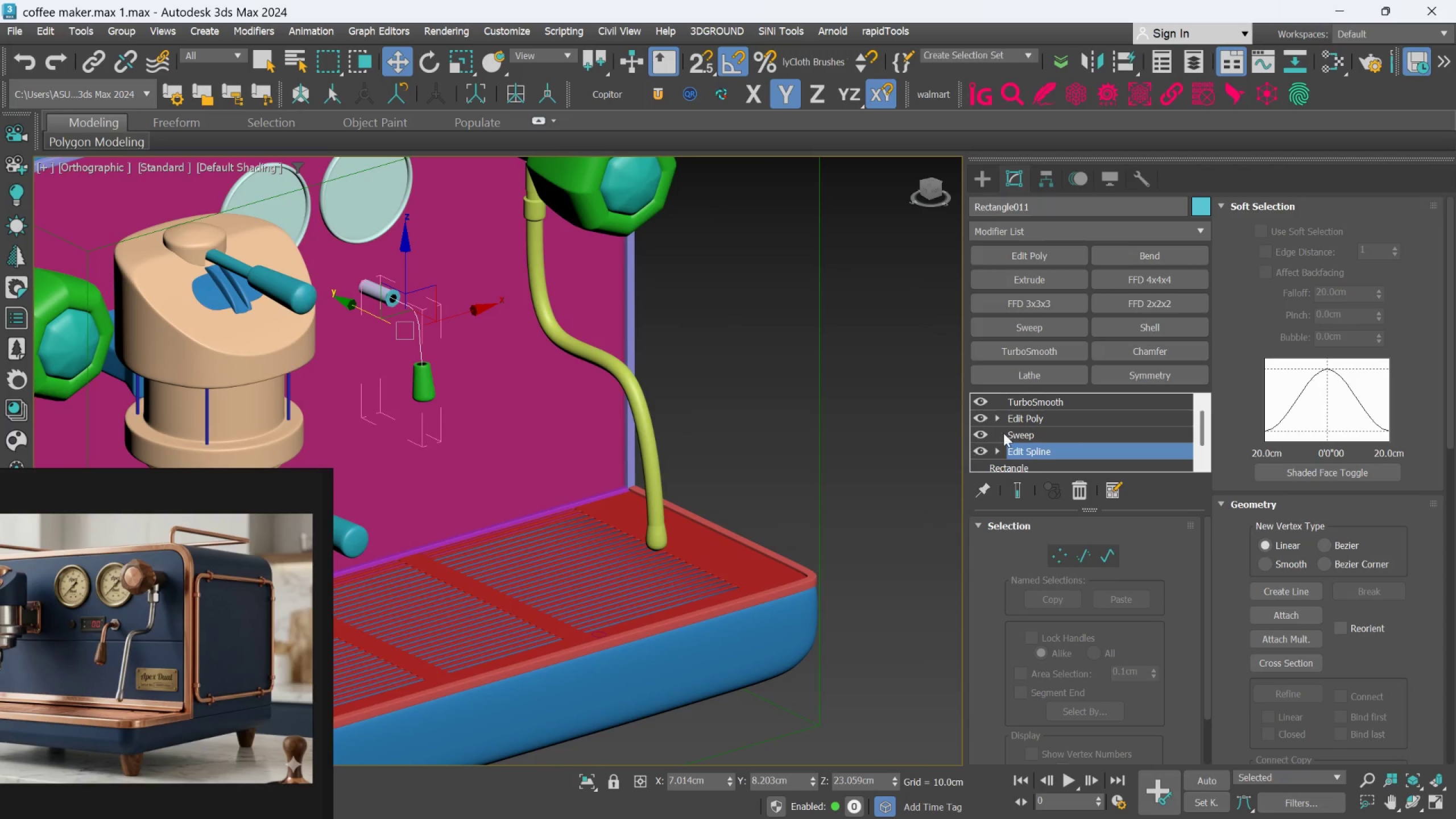 
left_click([1012, 414])
 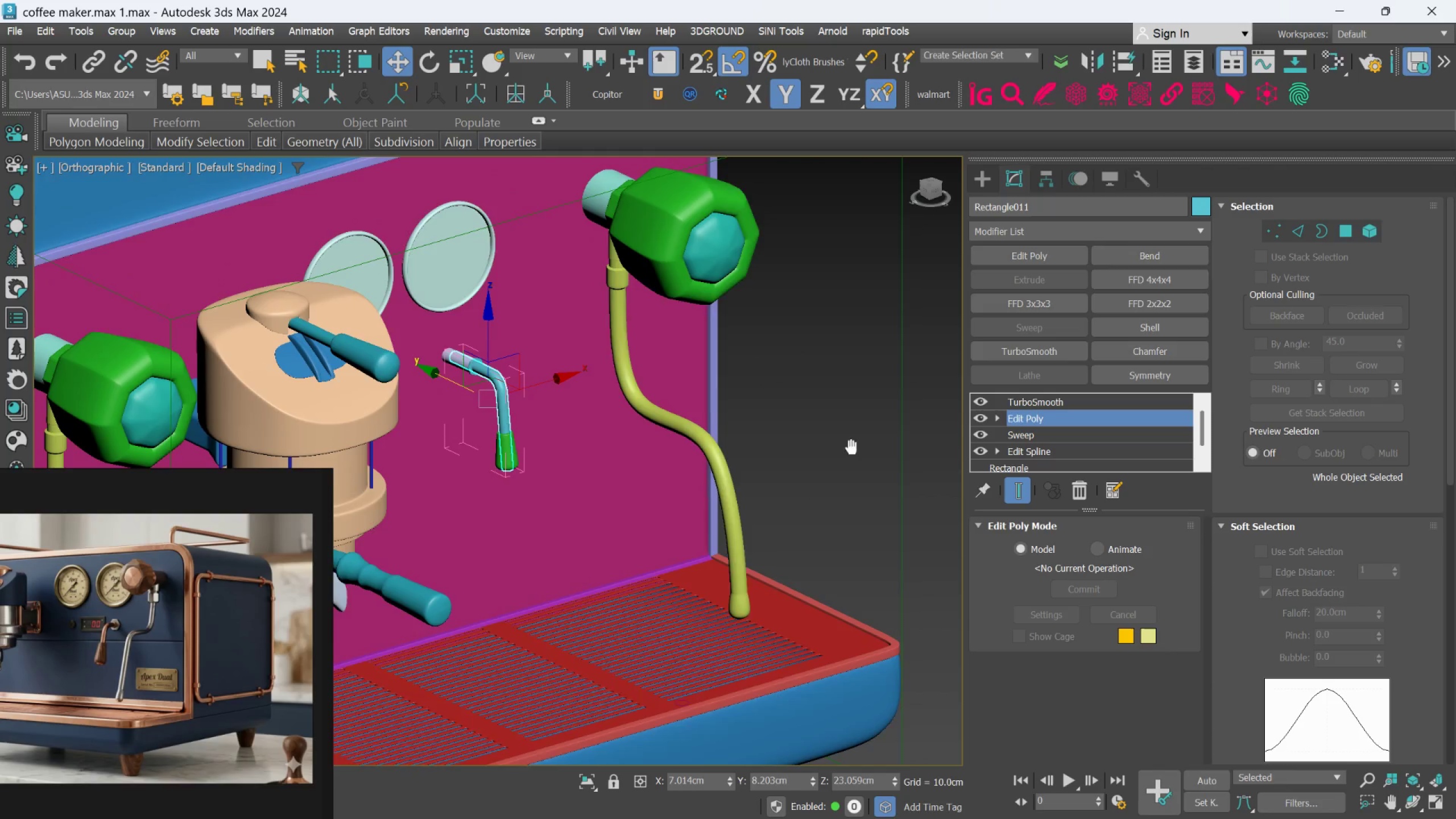 
scroll: coordinate [494, 388], scroll_direction: up, amount: 4.0
 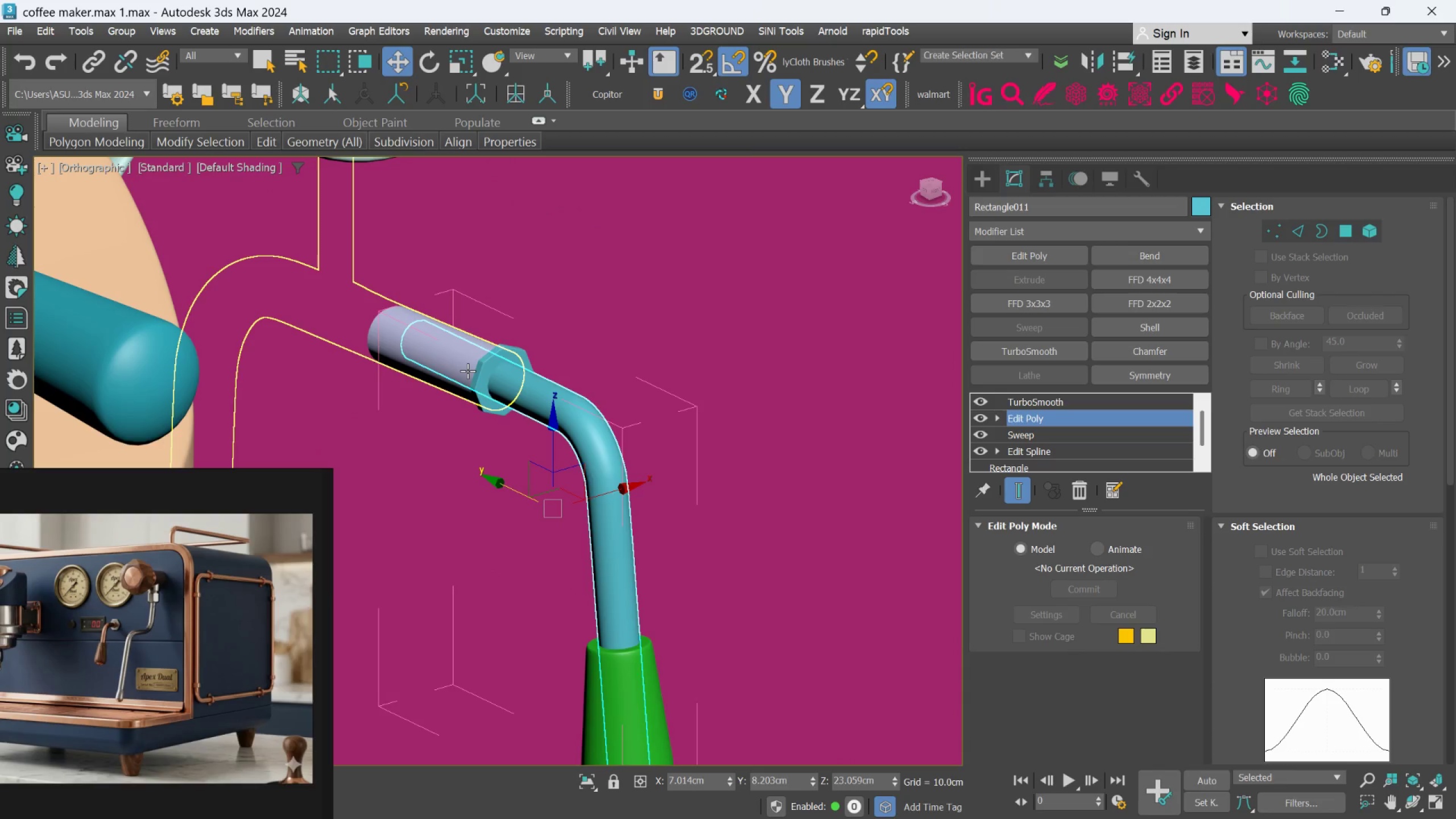 
left_click([468, 371])
 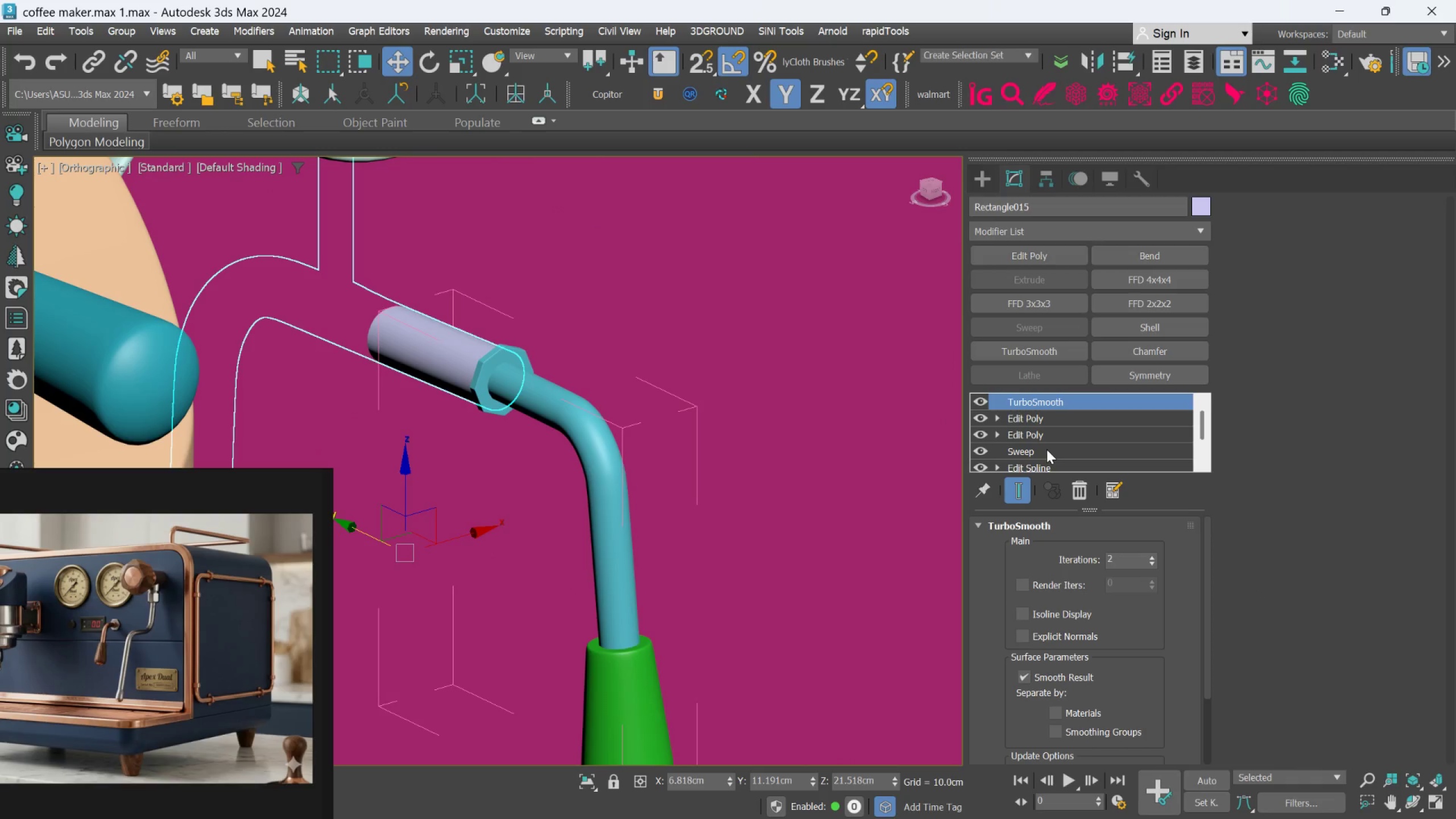 
scroll: coordinate [1046, 451], scroll_direction: down, amount: 1.0
 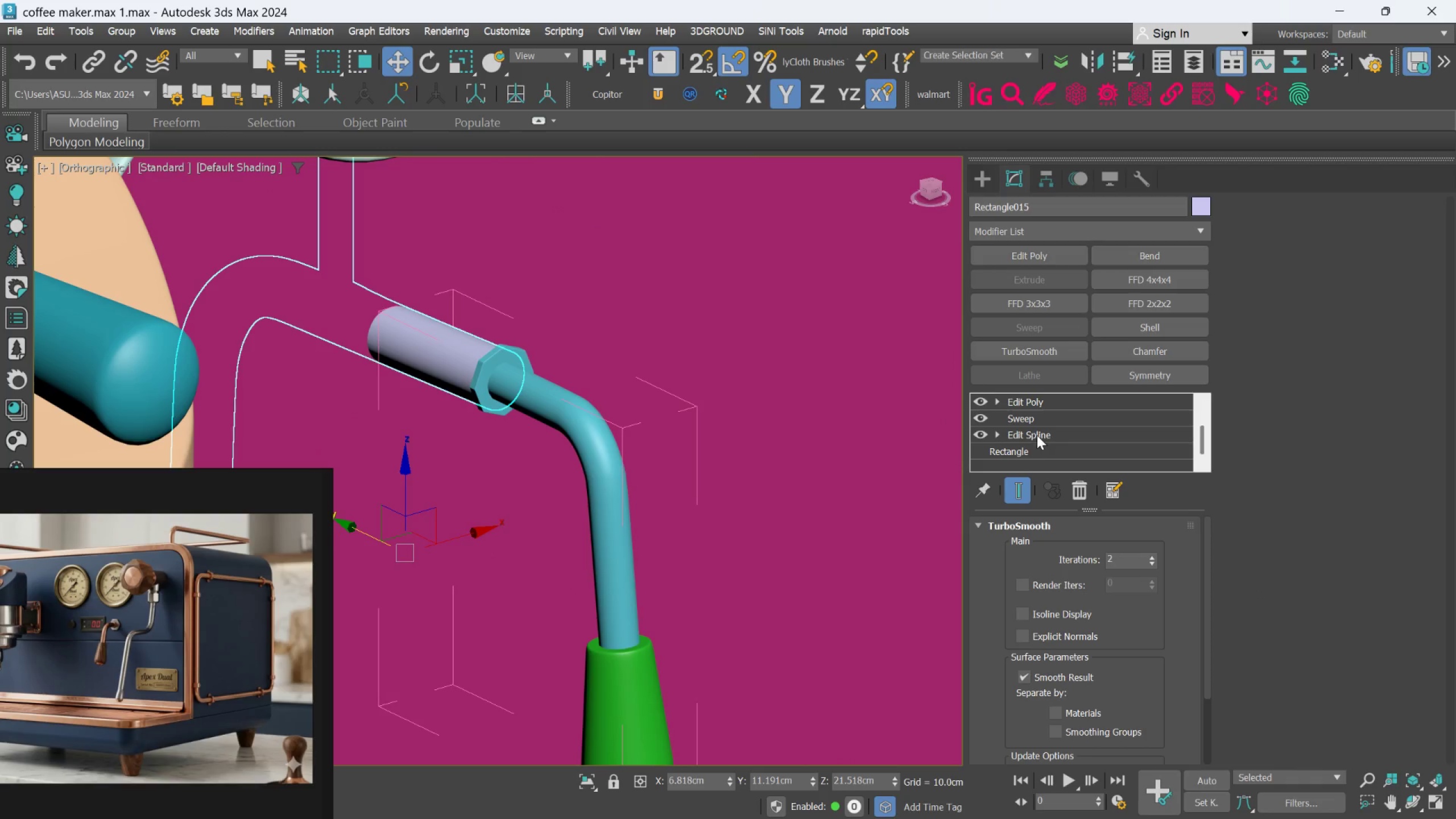 
left_click([1037, 435])
 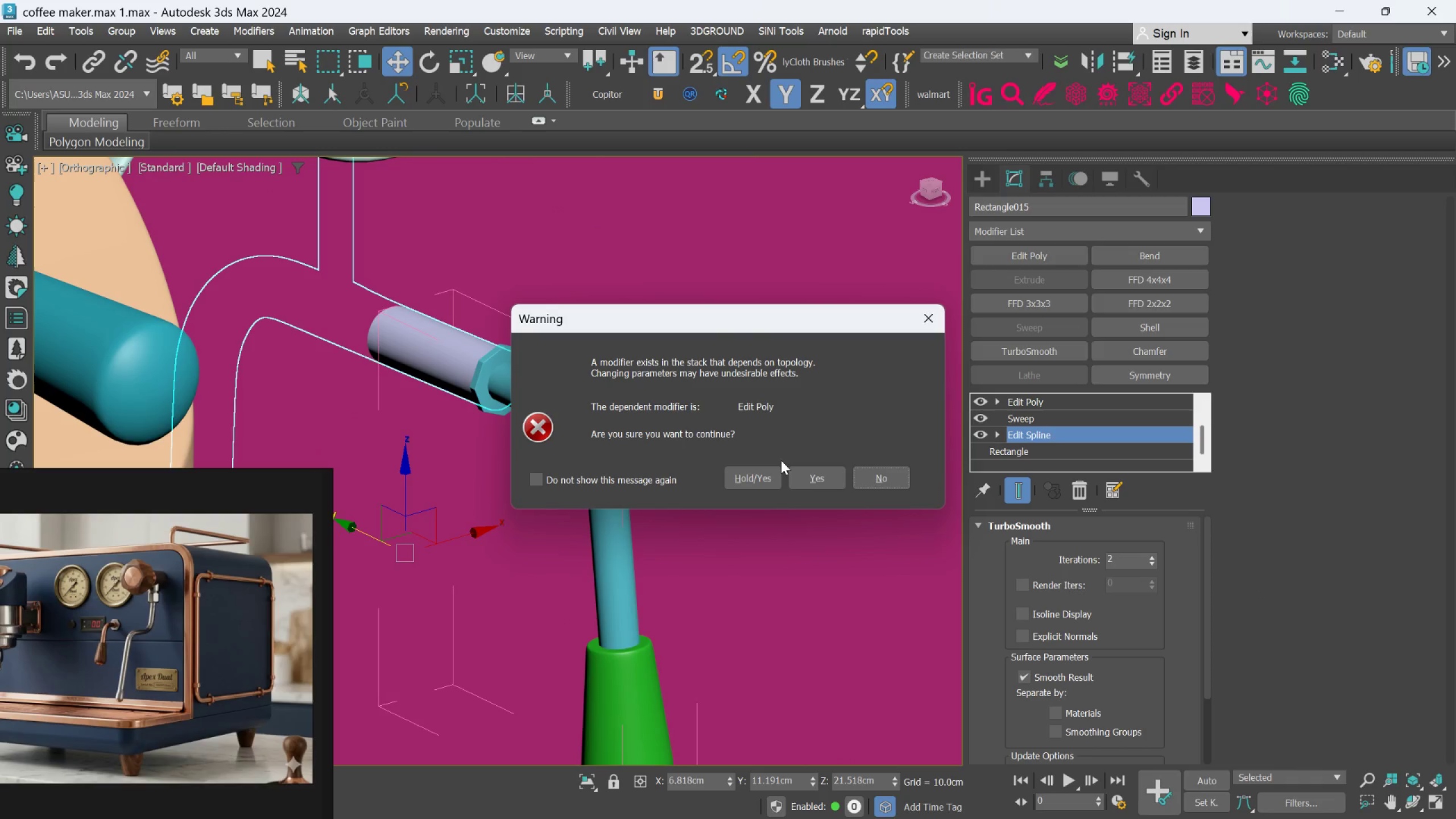 
left_click([816, 474])
 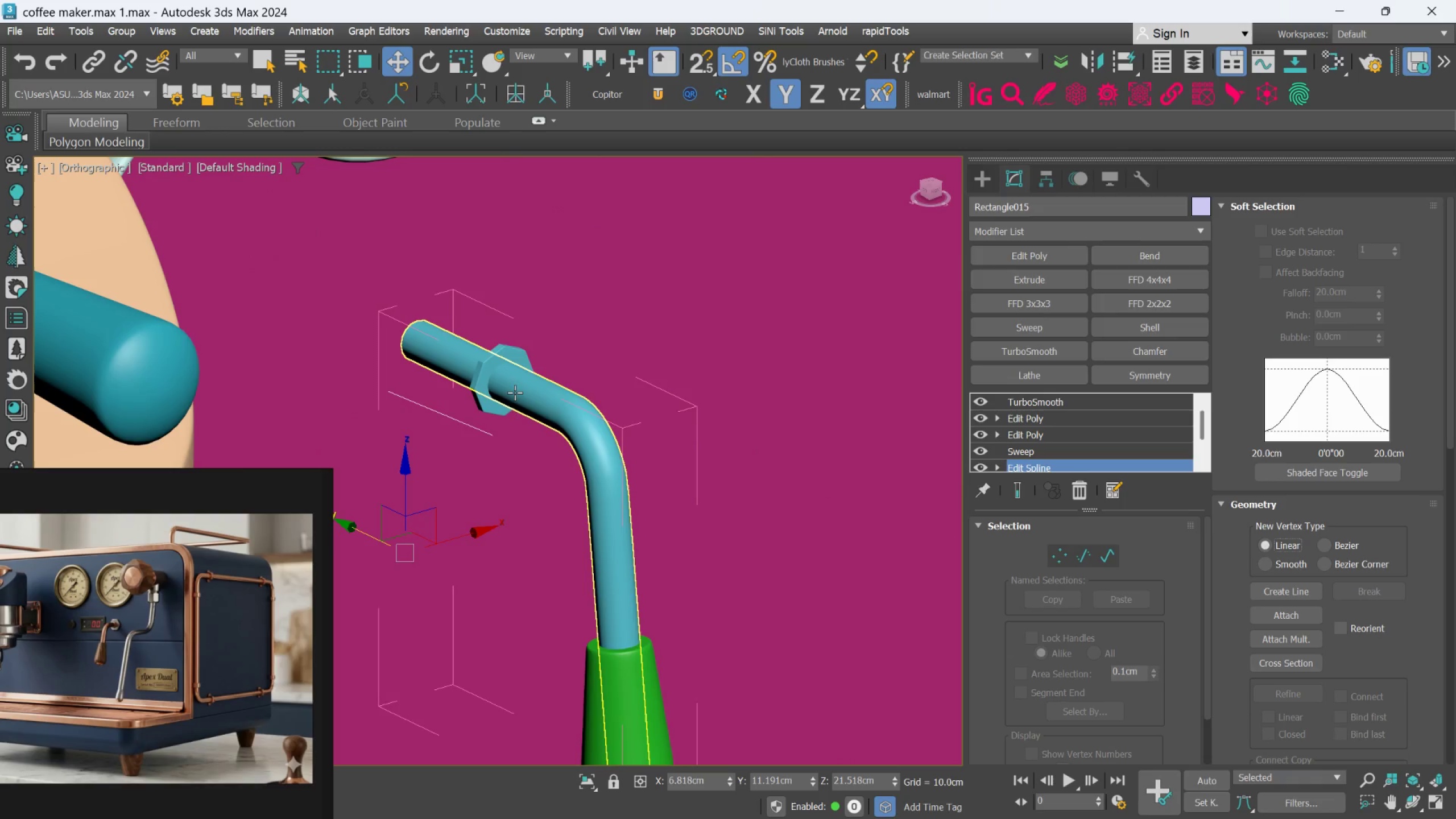 
scroll: coordinate [514, 392], scroll_direction: down, amount: 1.0
 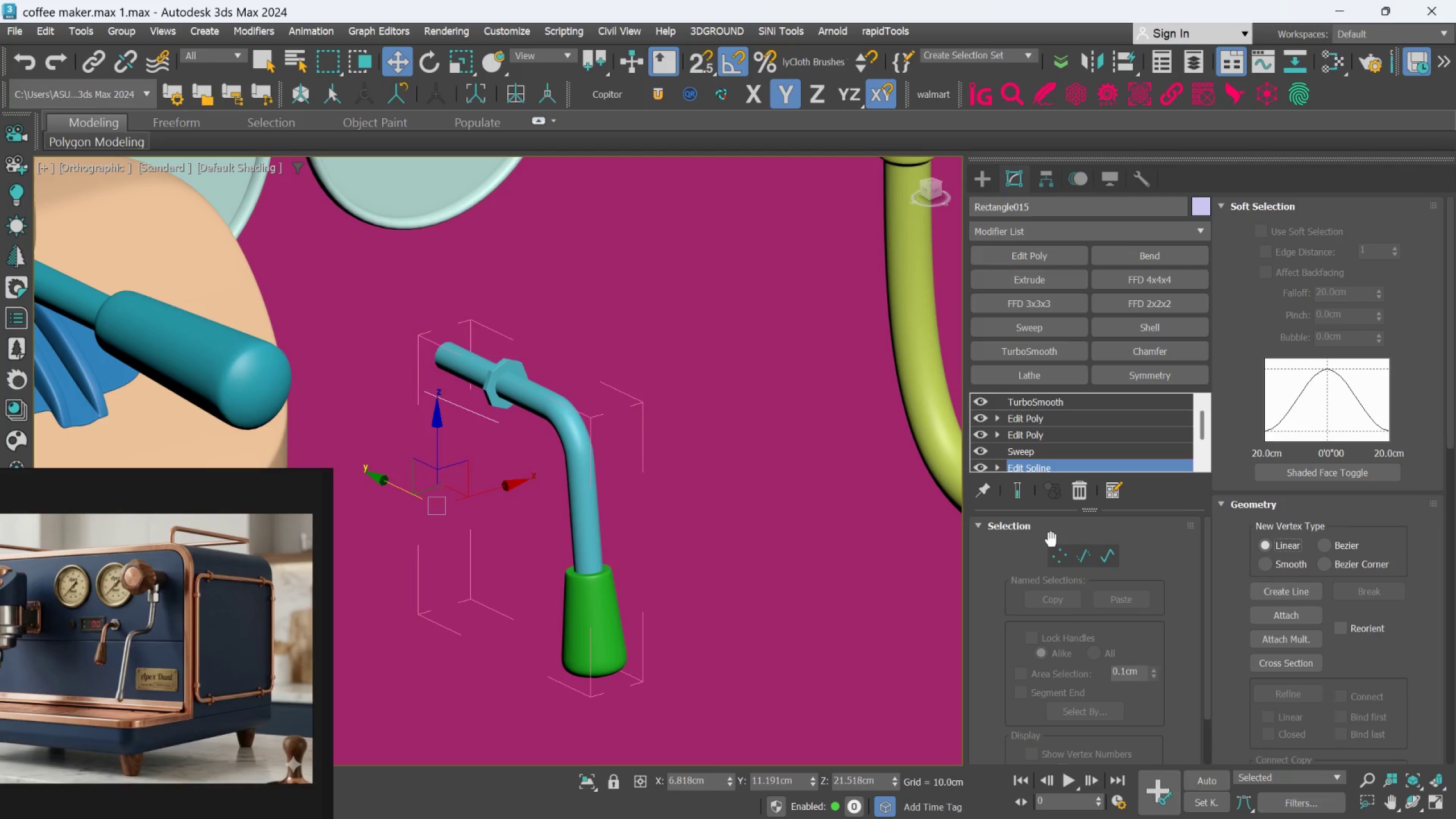 
left_click([1055, 549])
 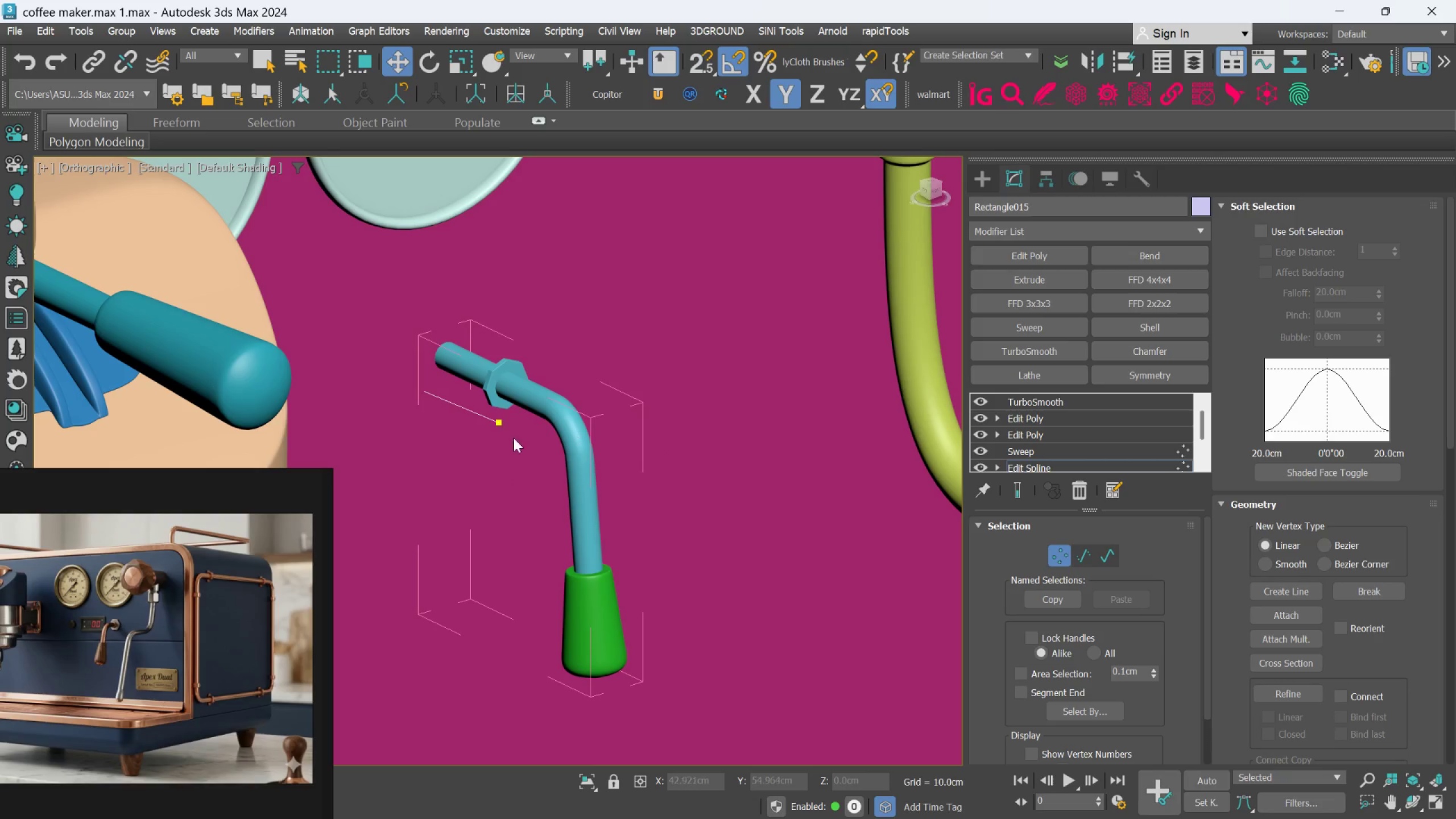 
scroll: coordinate [593, 453], scroll_direction: up, amount: 3.0
 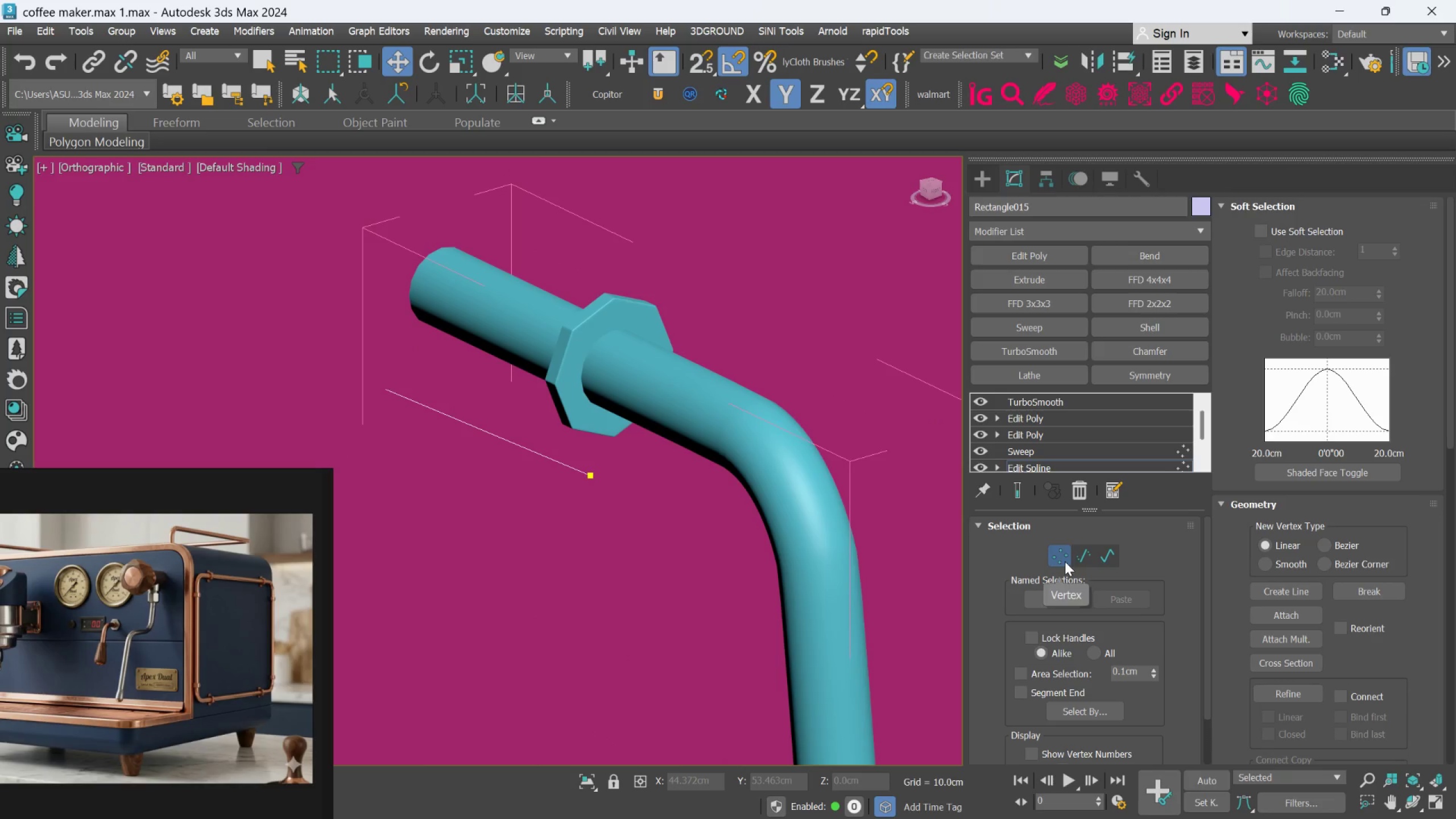 
left_click([1064, 559])
 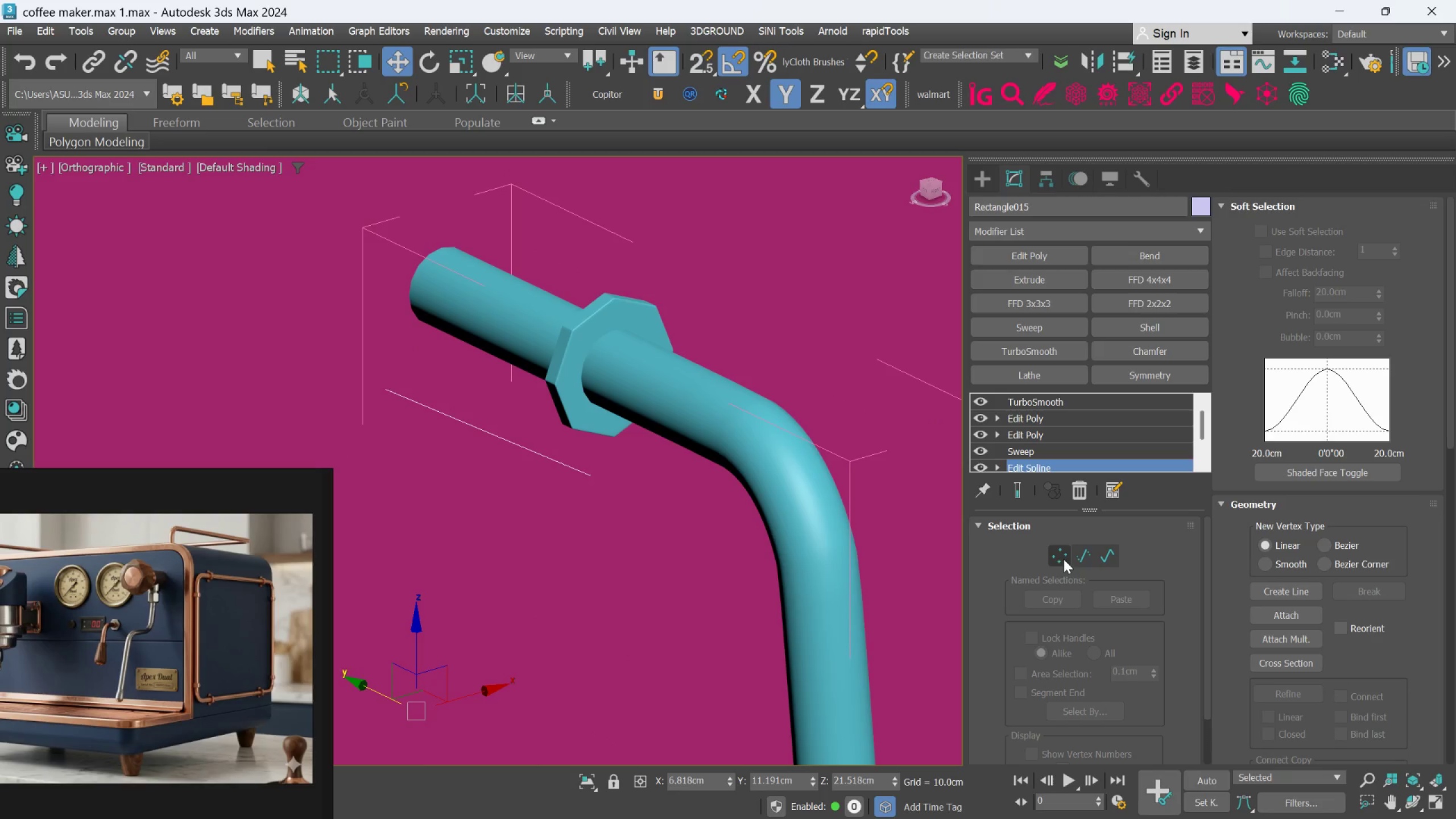 
left_click([1054, 553])
 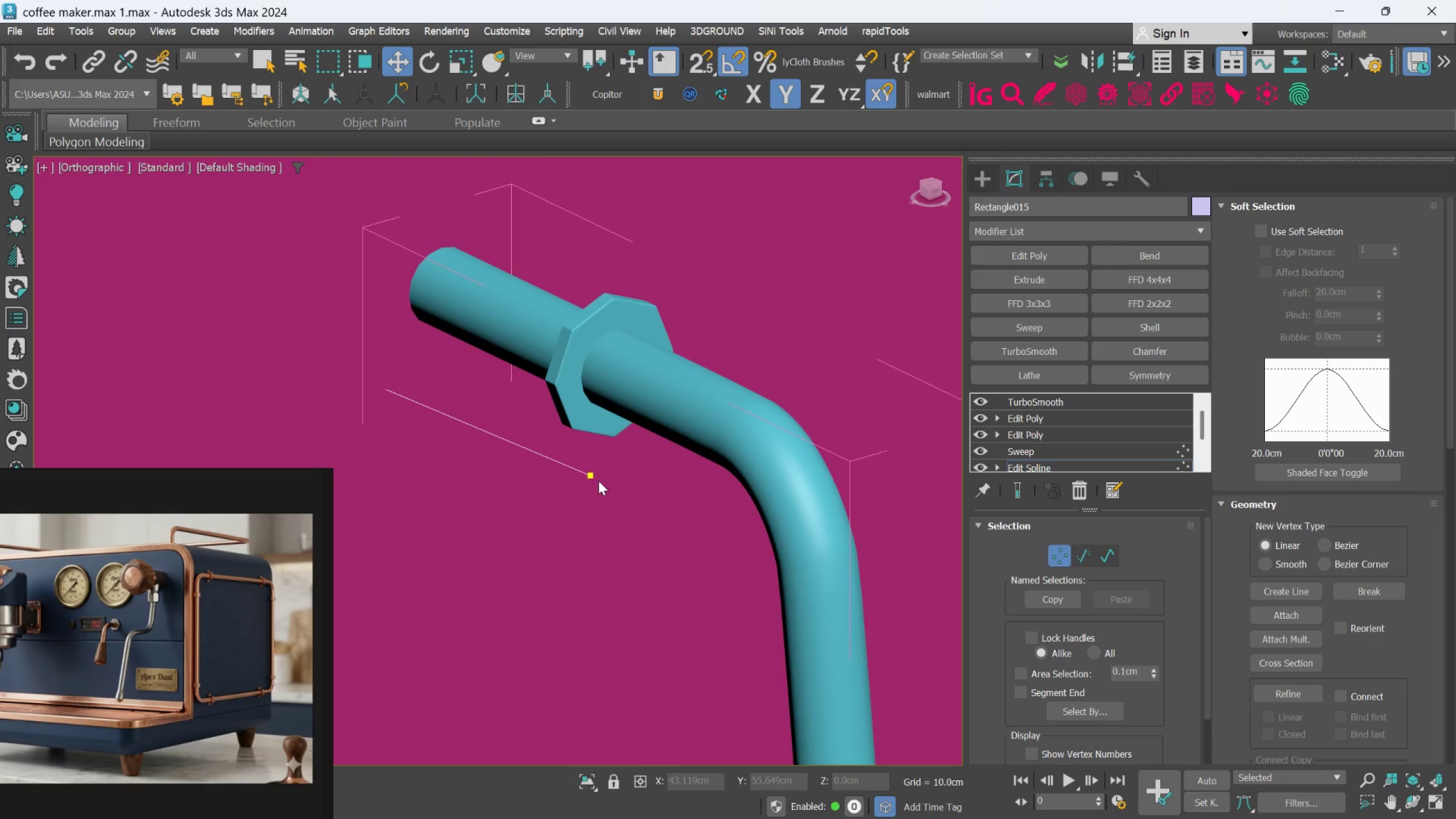 
left_click([592, 473])
 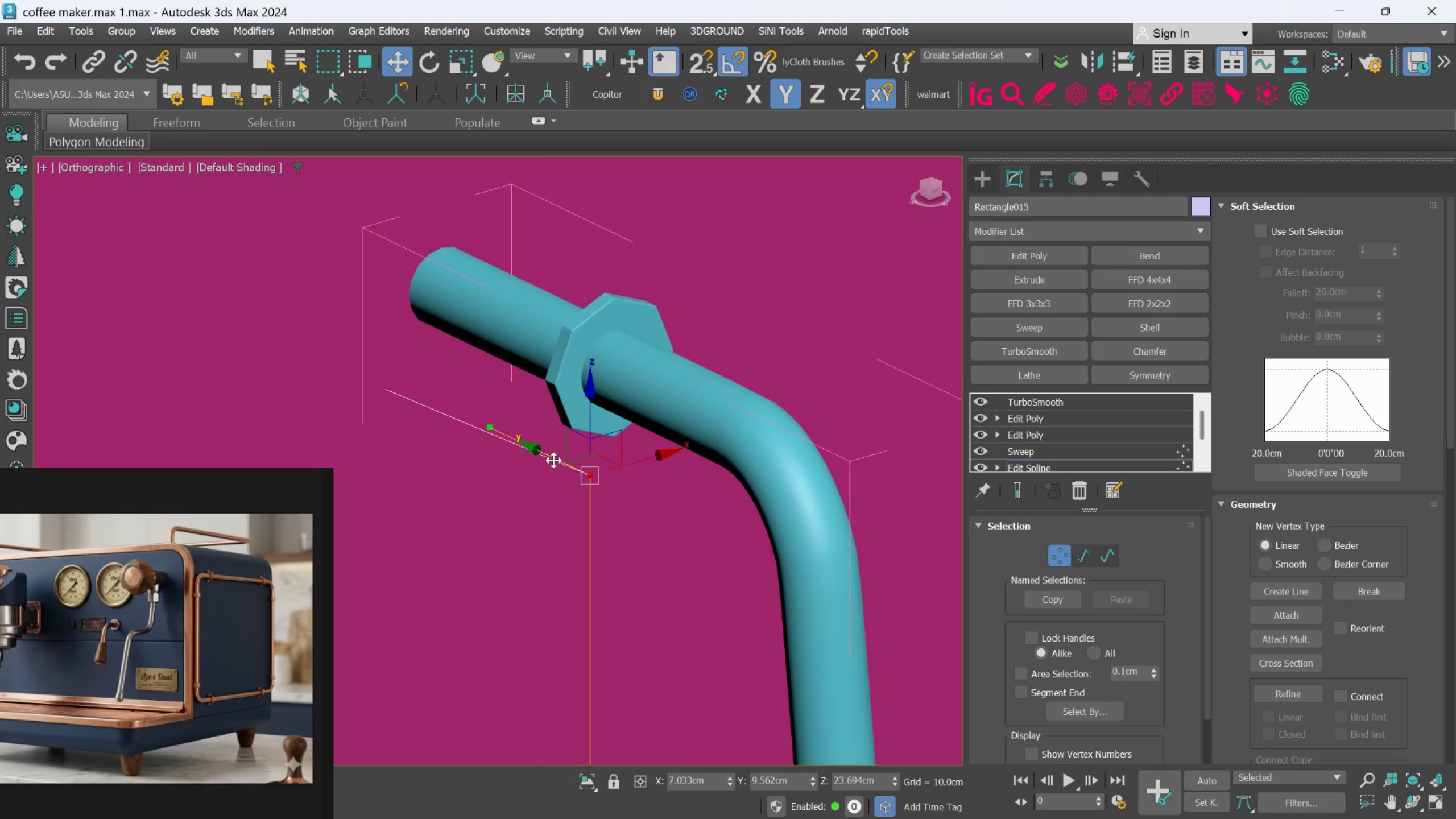 
left_click_drag(start_coordinate=[552, 453], to_coordinate=[370, 342])
 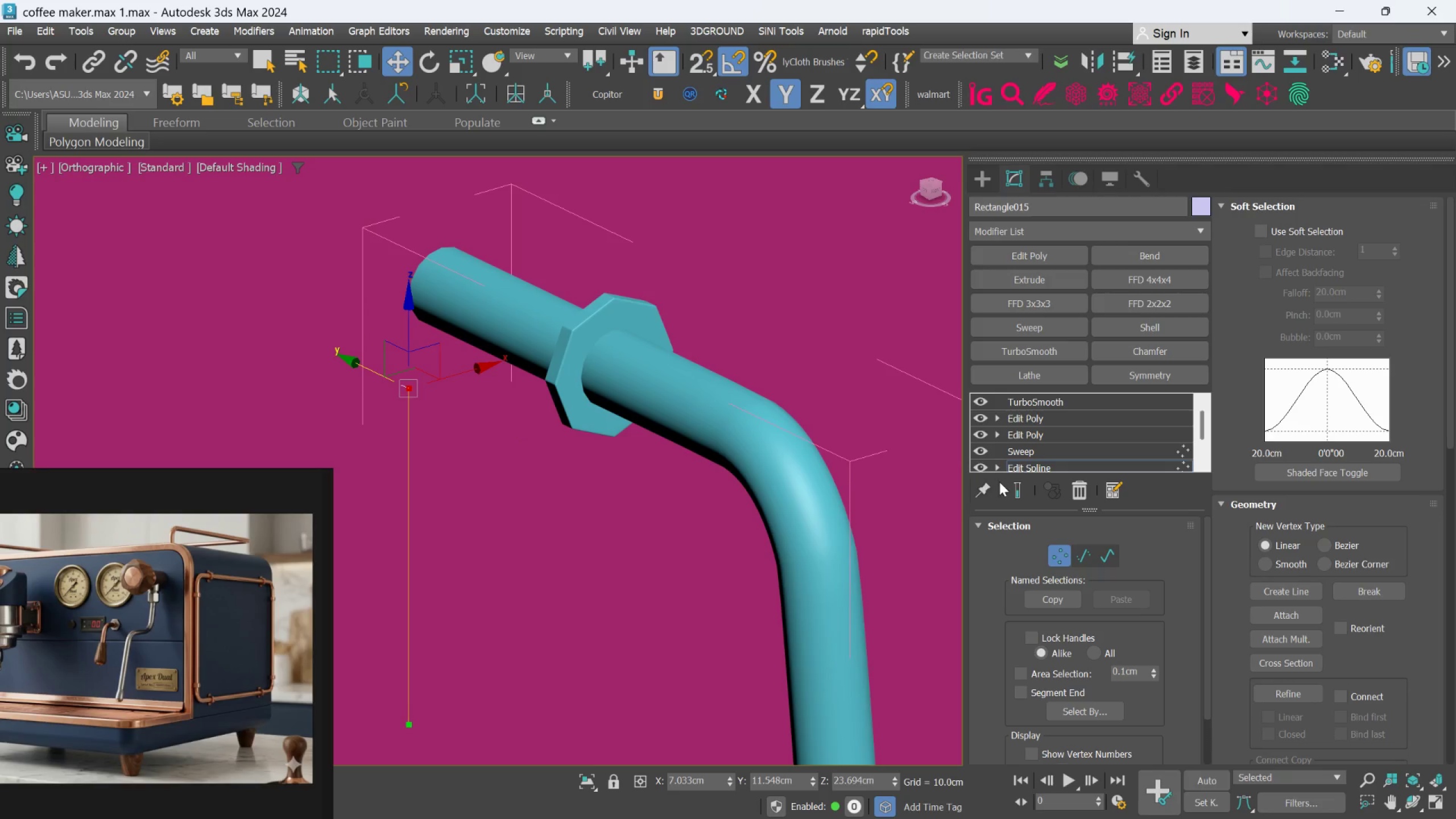 
left_click([1008, 482])
 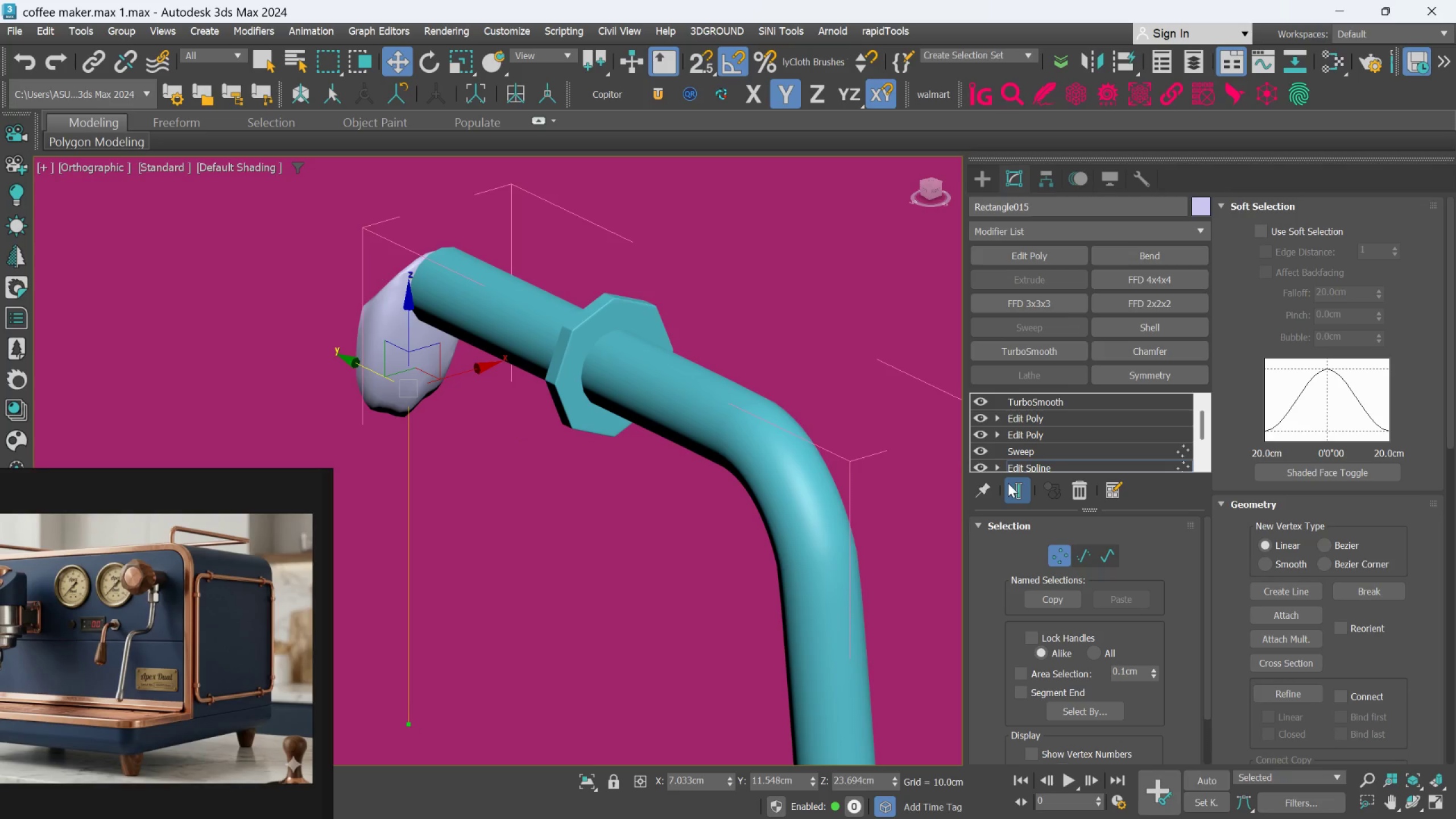 
key(Control+Z)
 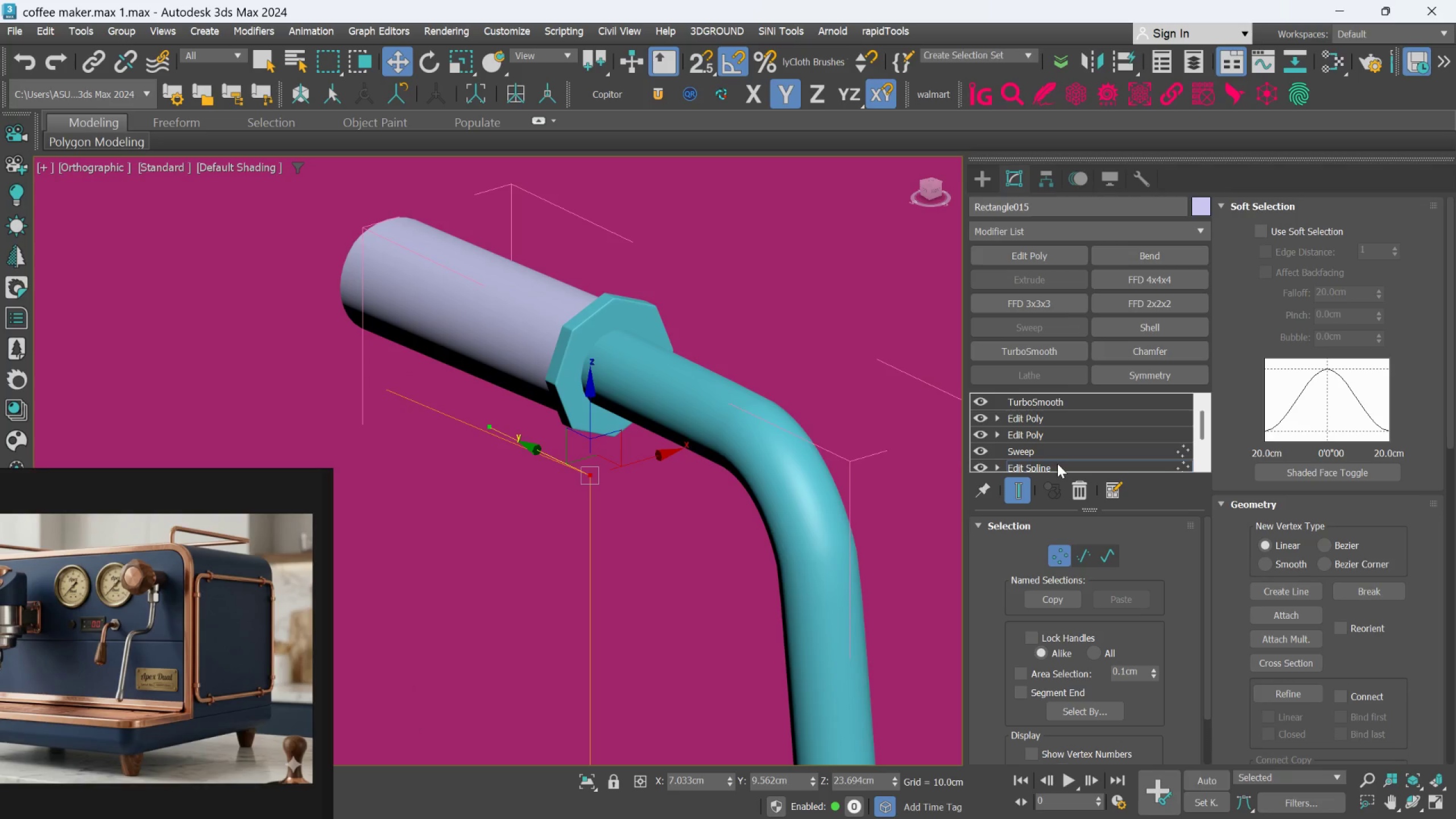 
left_click([1048, 417])
 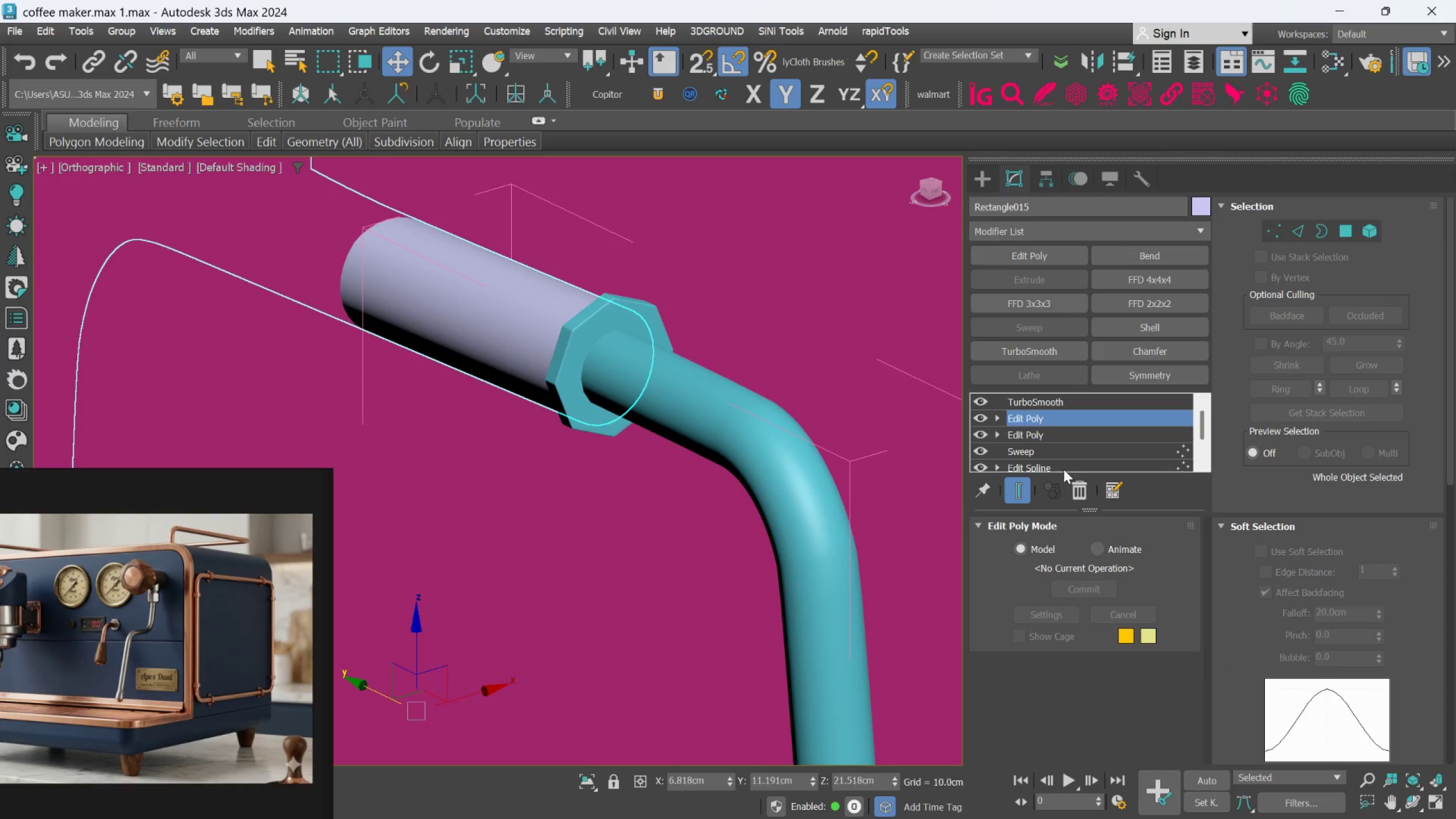 
scroll: coordinate [1064, 469], scroll_direction: down, amount: 1.0
 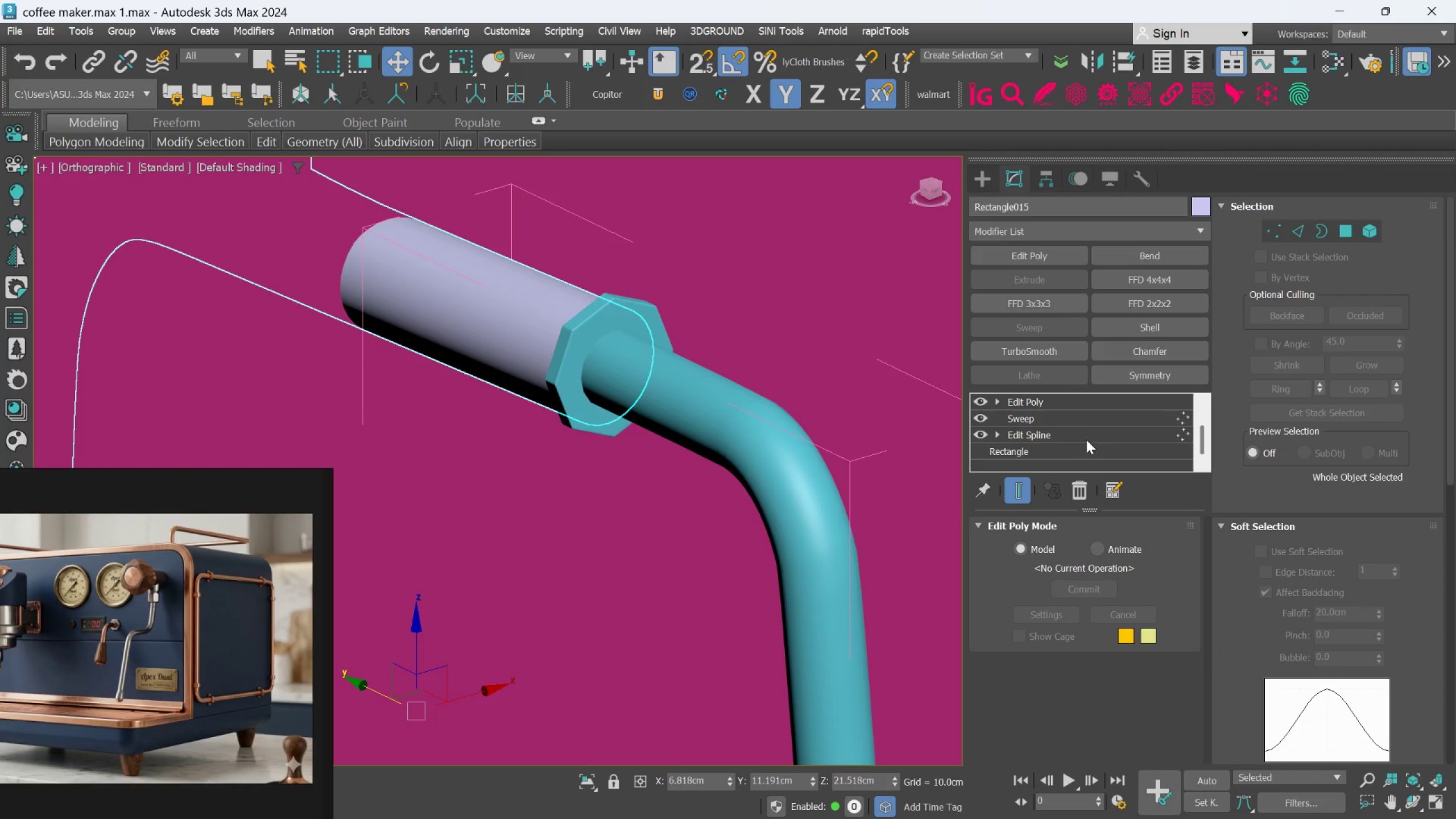 
key(Control+Z)
 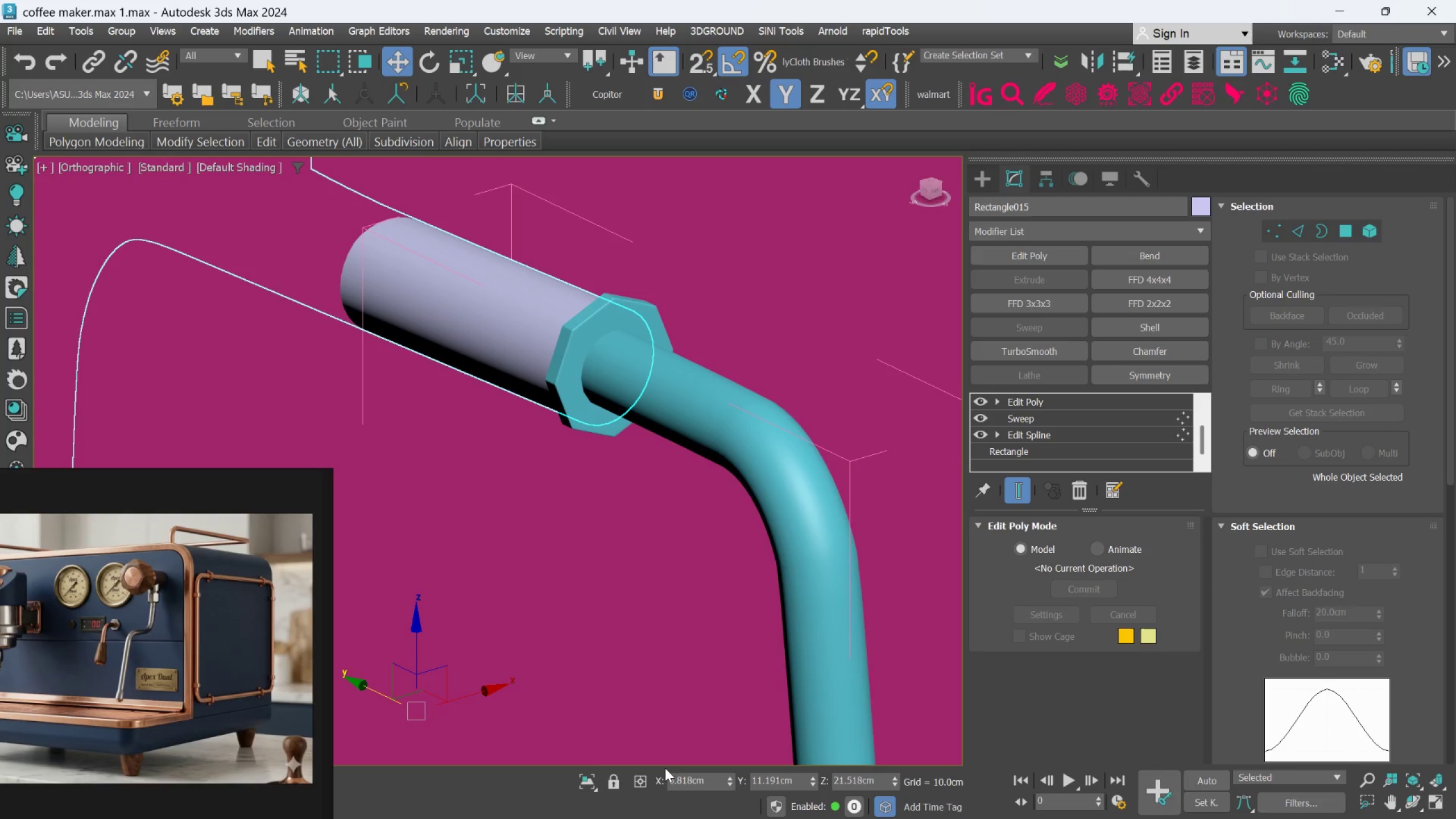 
left_click([588, 782])
 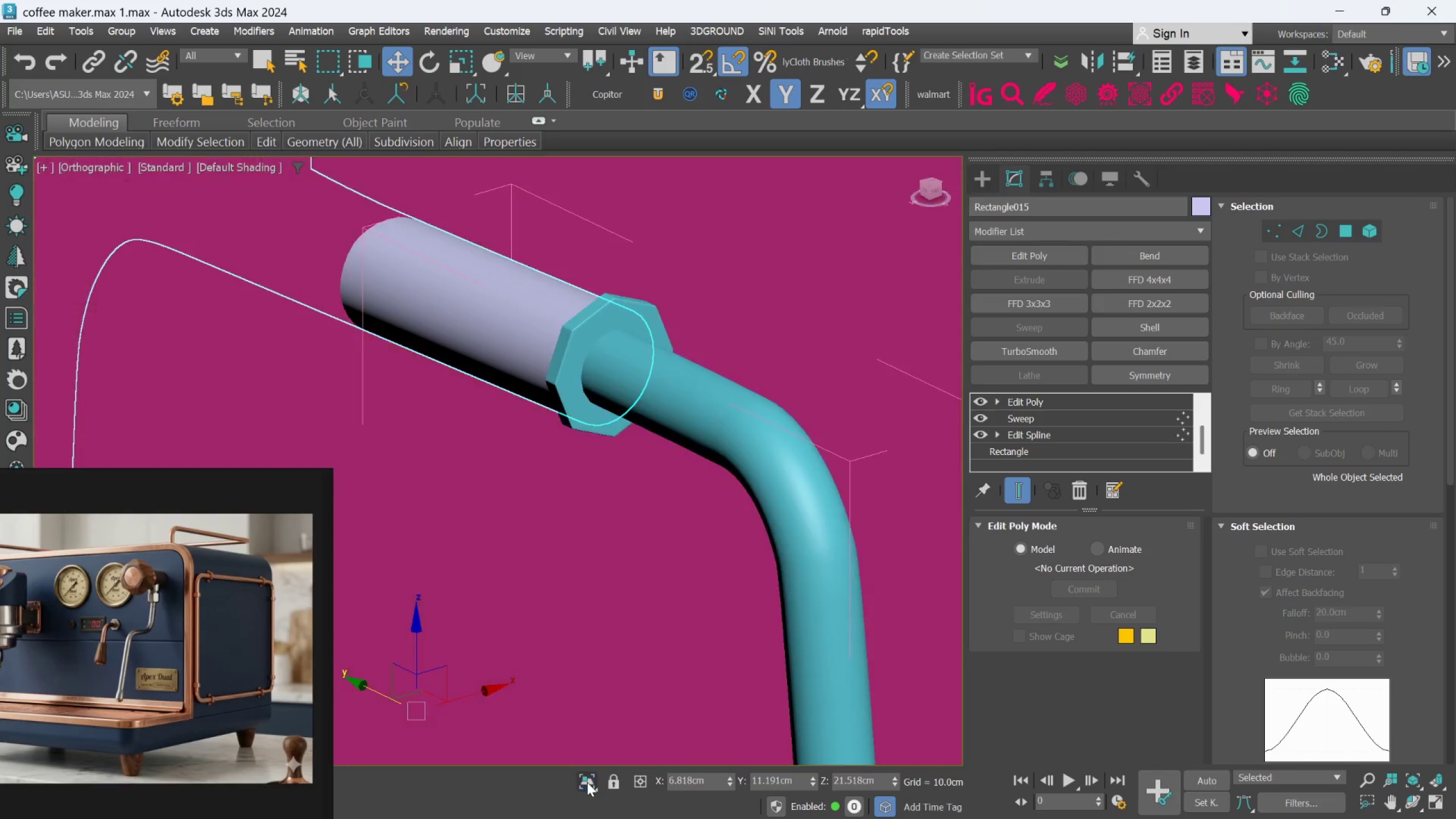 
double_click([587, 782])
 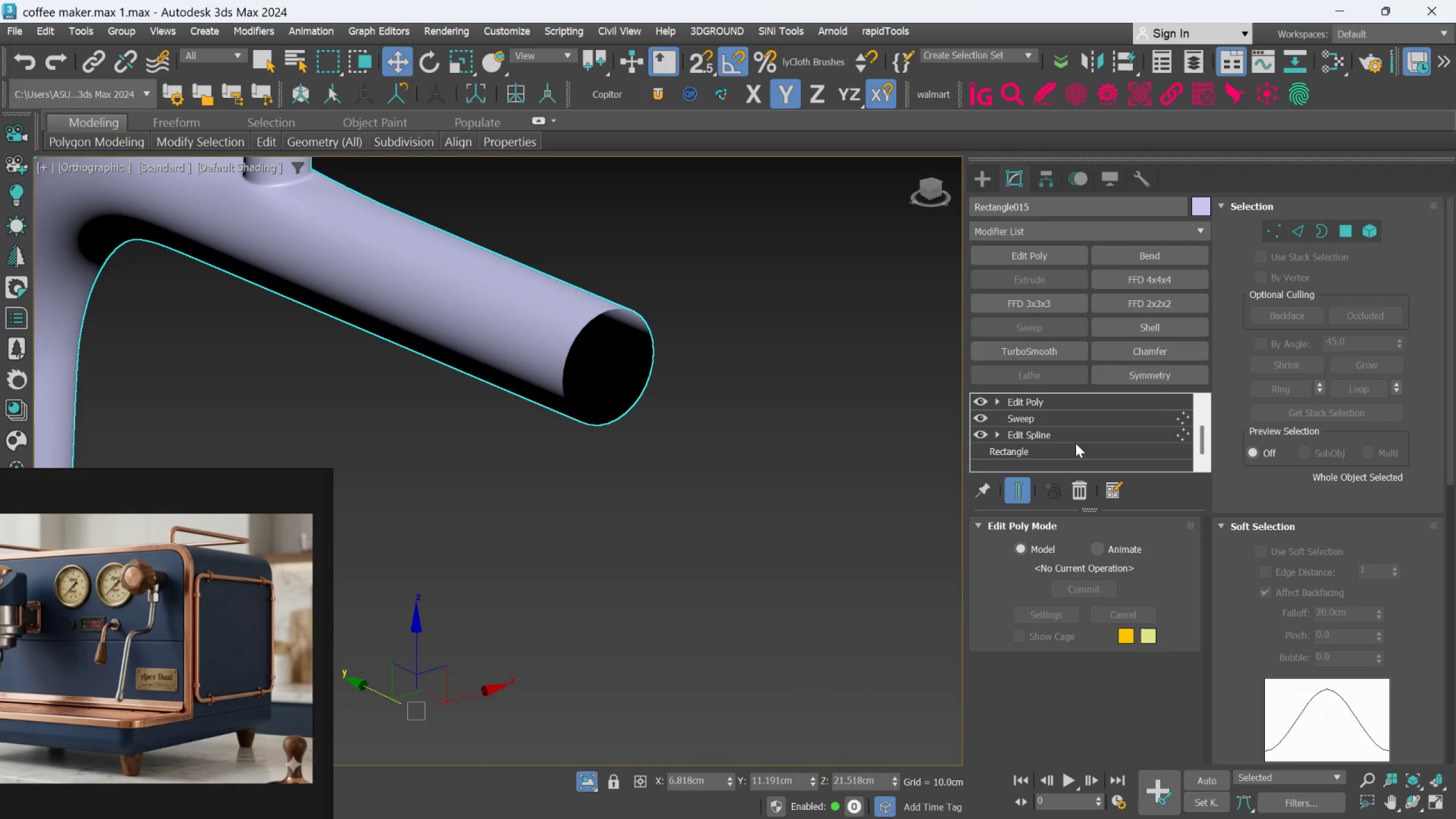 
scroll: coordinate [1076, 444], scroll_direction: up, amount: 4.0
 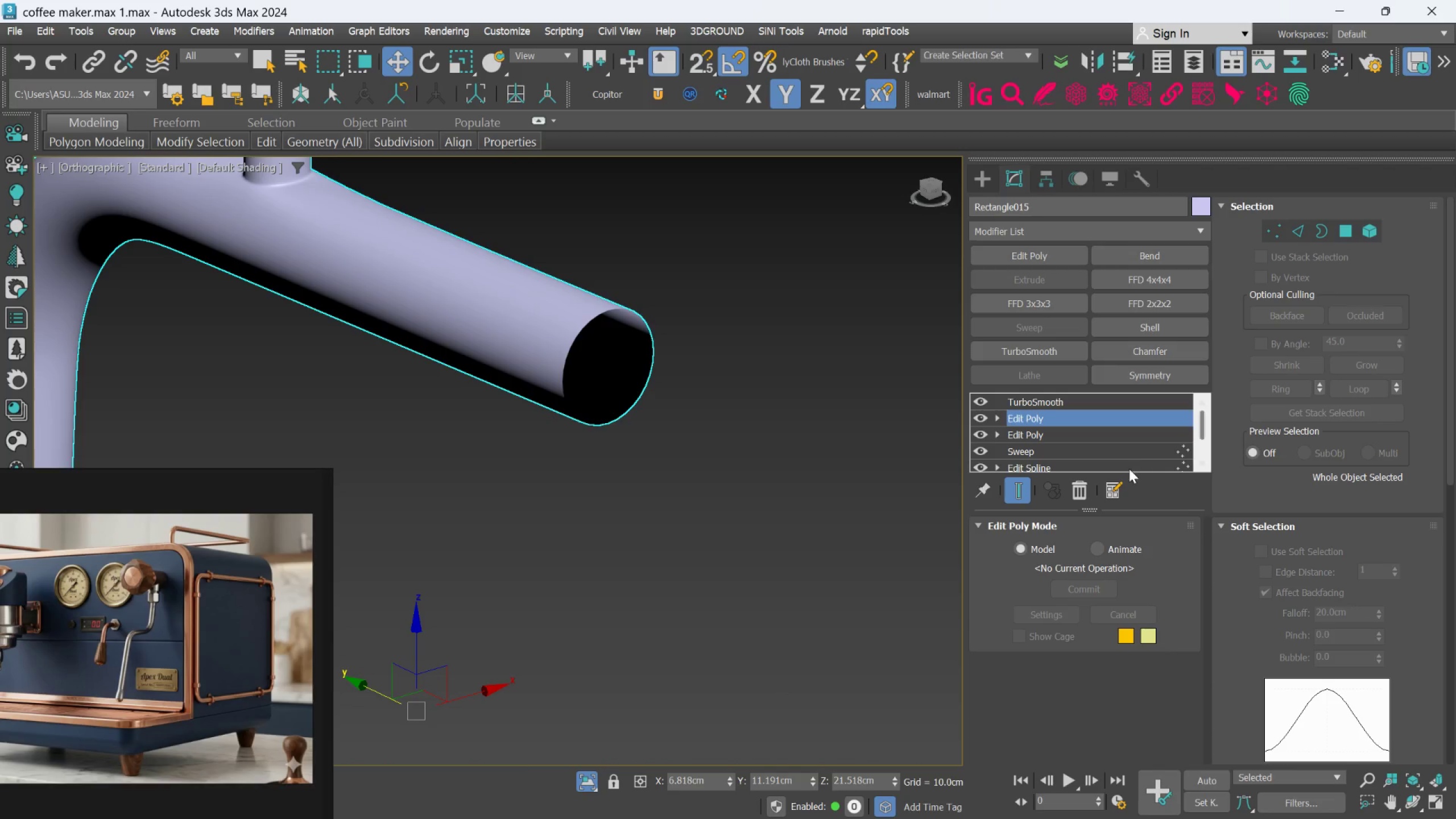 
left_click([1124, 461])
 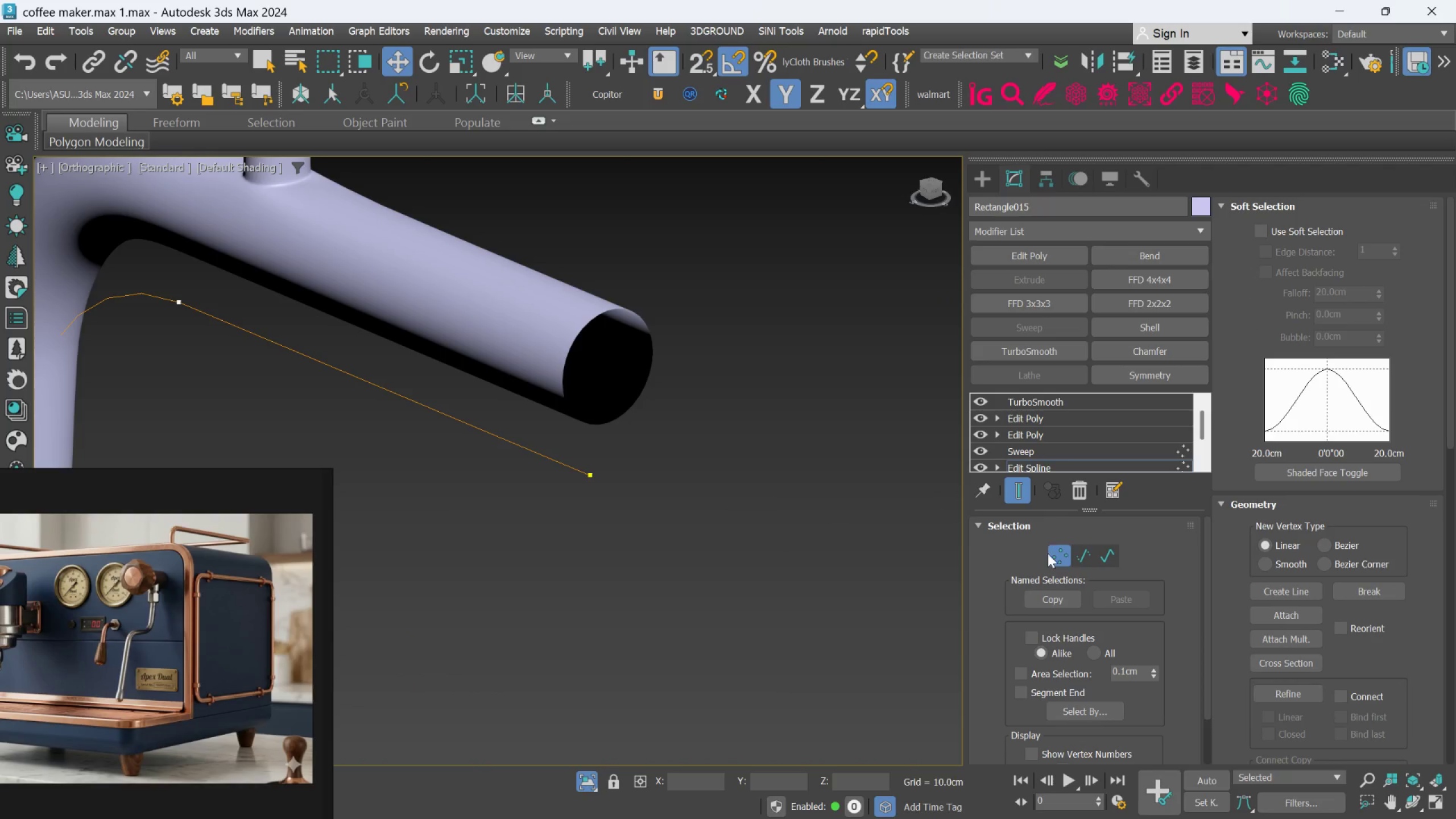 
left_click([1062, 423])
 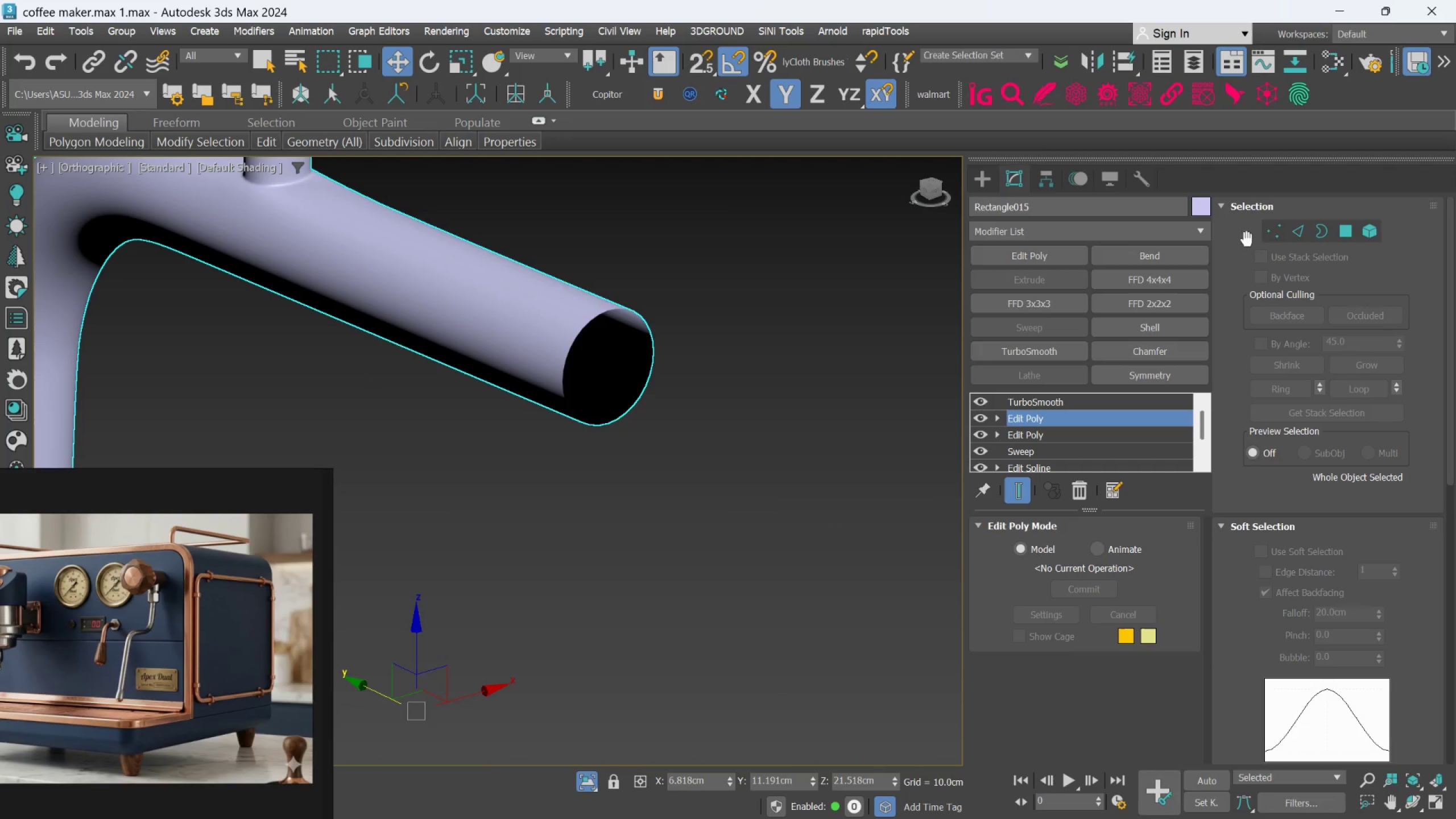 
left_click([1267, 233])
 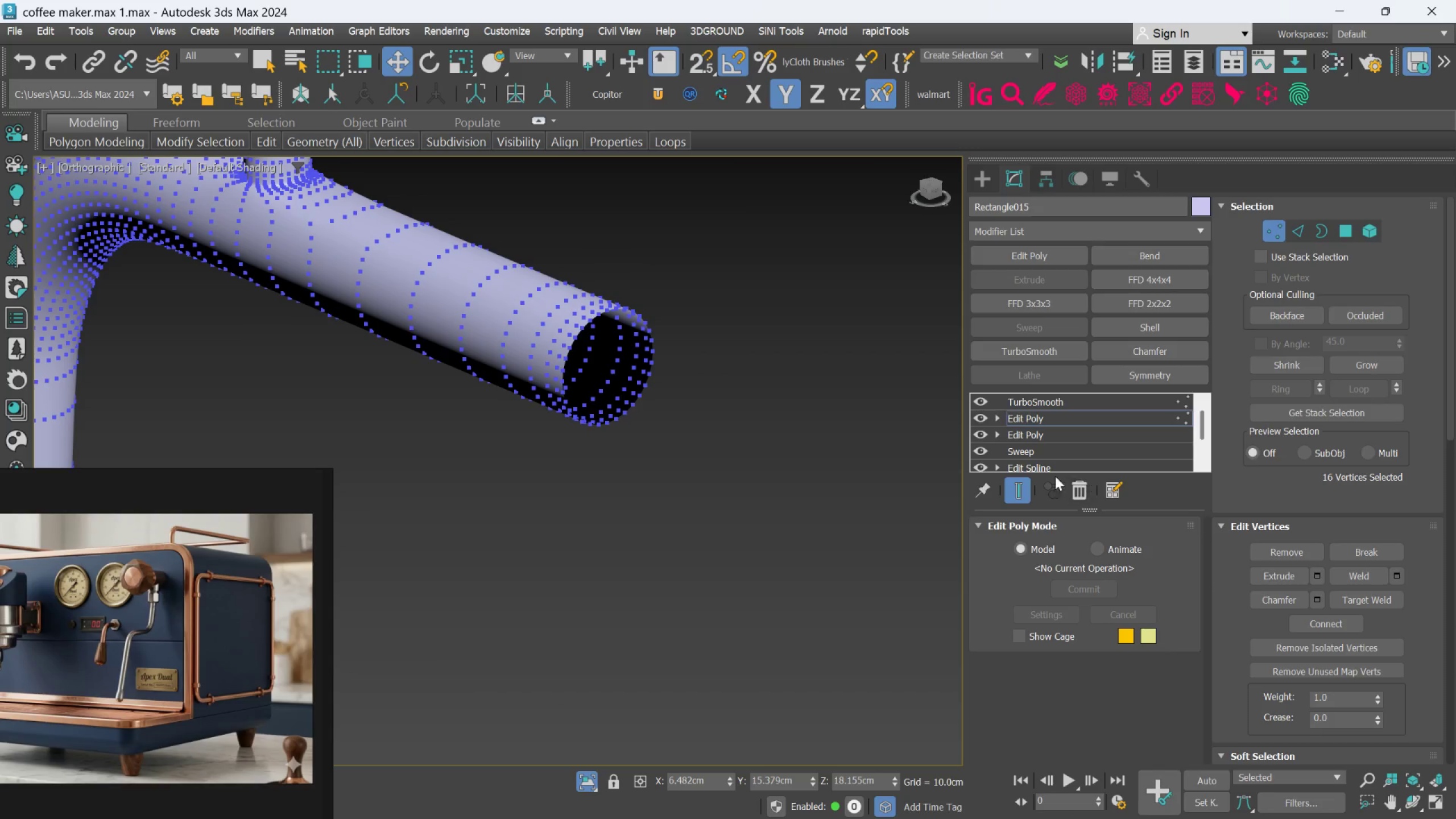 
left_click([1023, 488])
 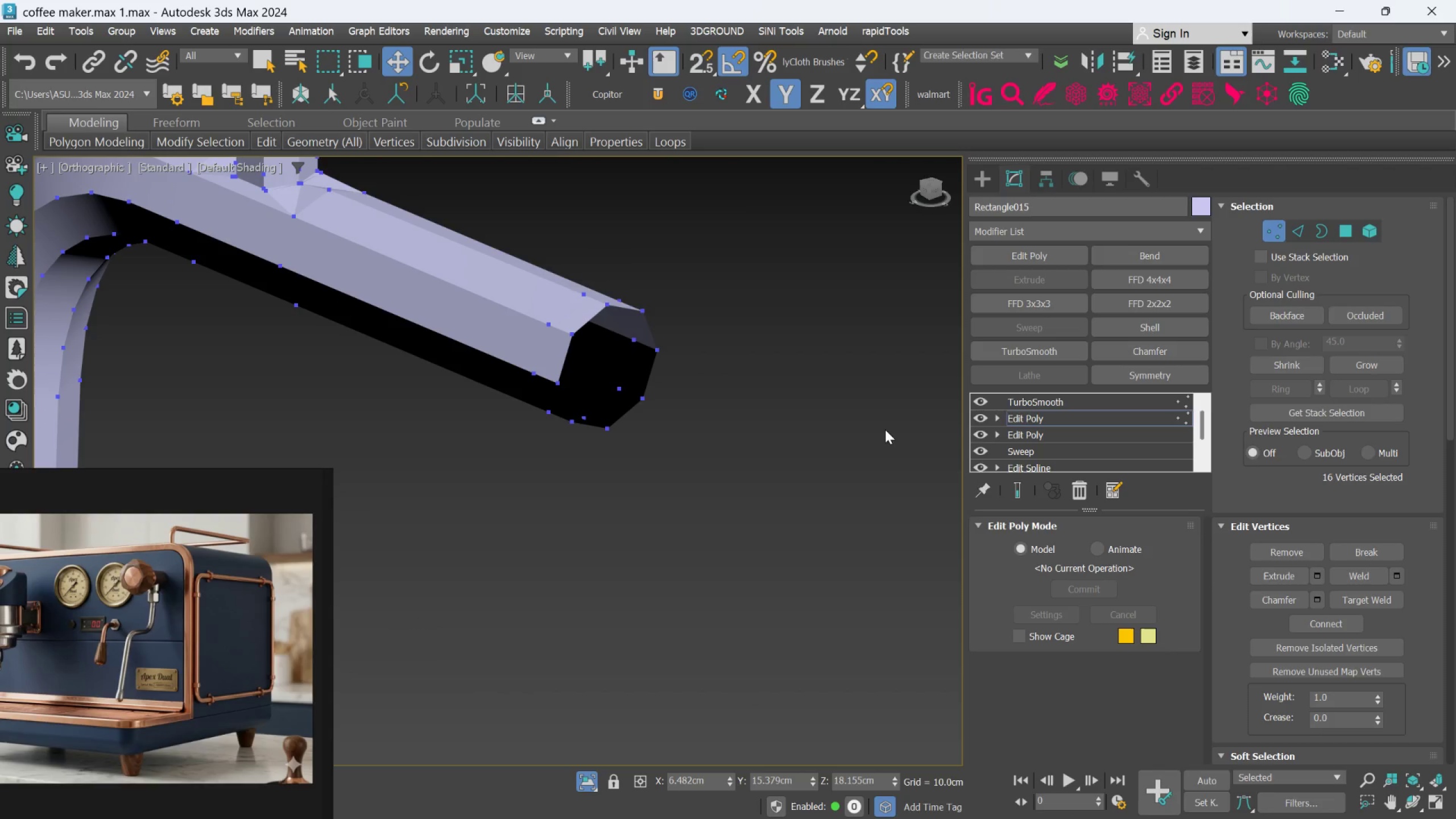 
key(F4)
 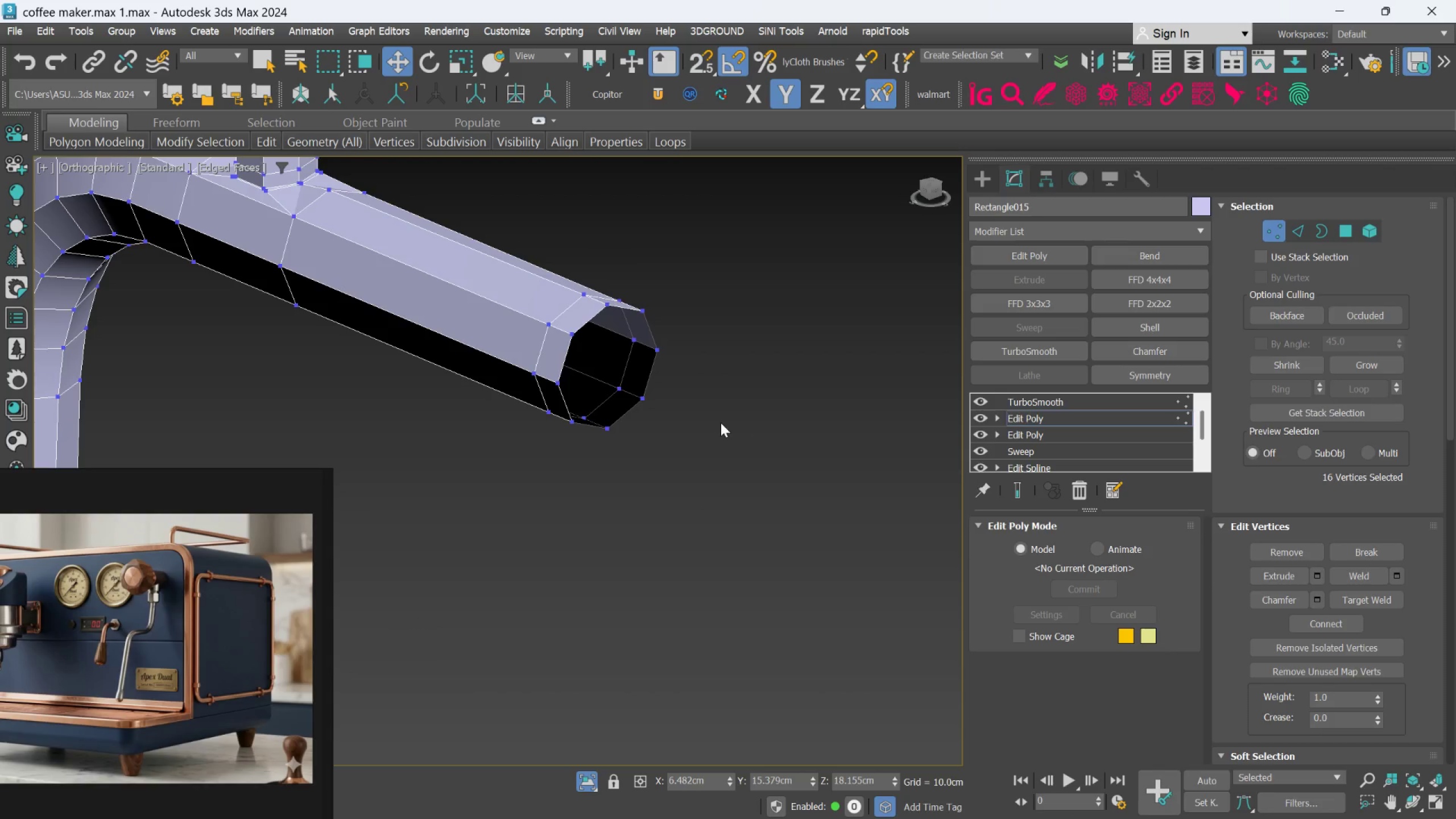 
left_click_drag(start_coordinate=[741, 475], to_coordinate=[571, 292])
 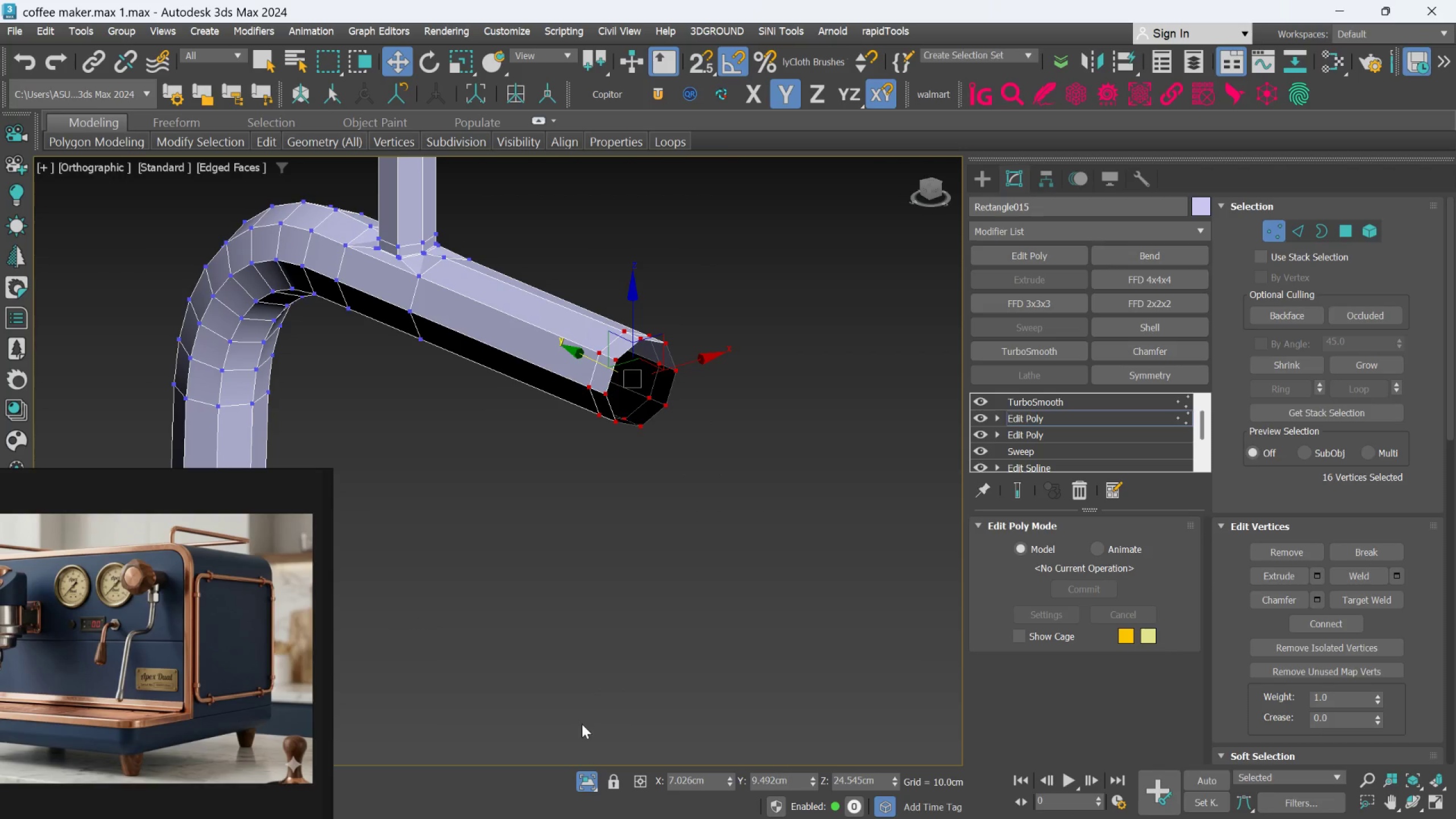 
scroll: coordinate [722, 421], scroll_direction: down, amount: 1.0
 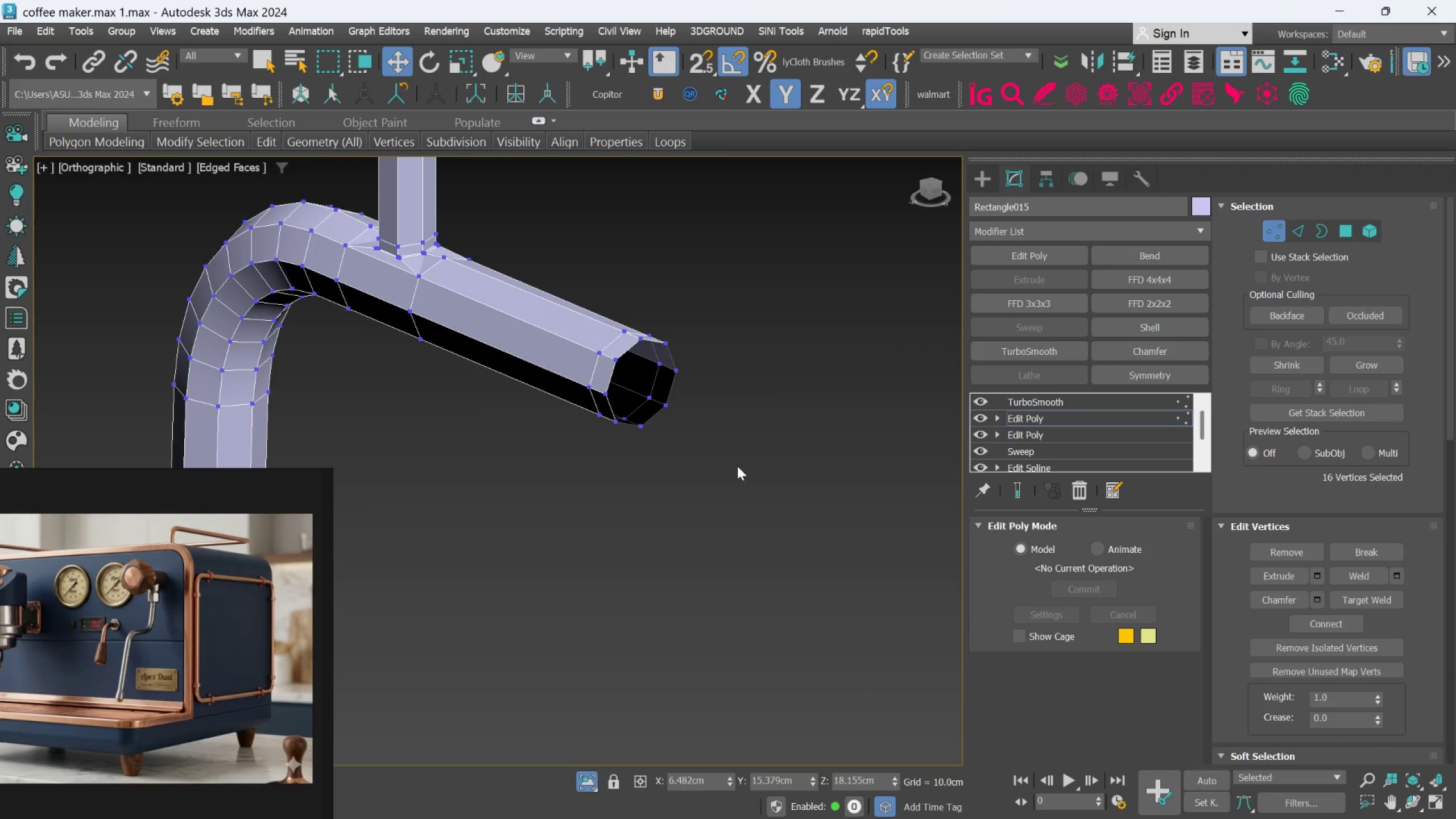 
left_click([580, 777])
 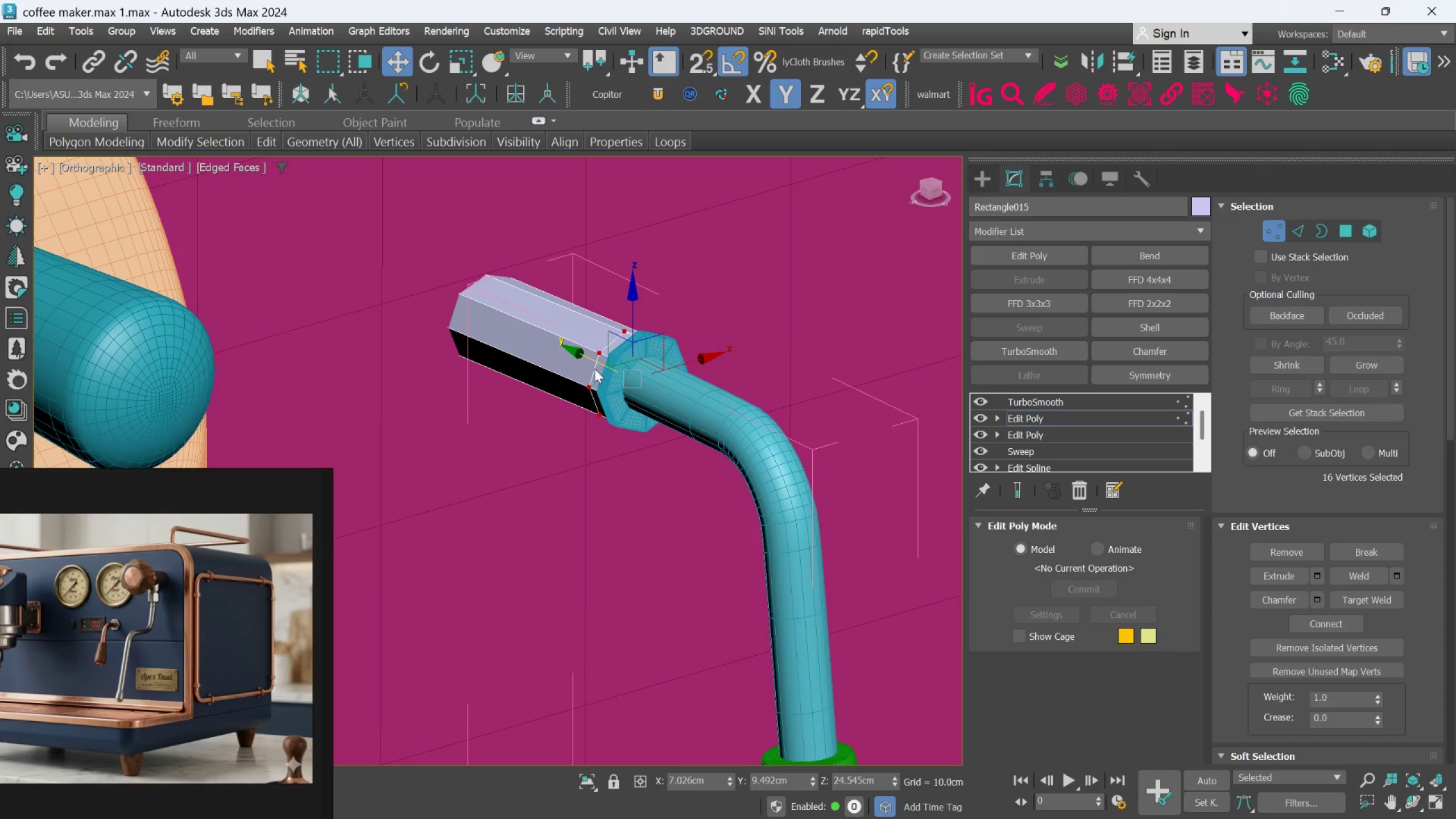 
left_click_drag(start_coordinate=[594, 365], to_coordinate=[457, 283])
 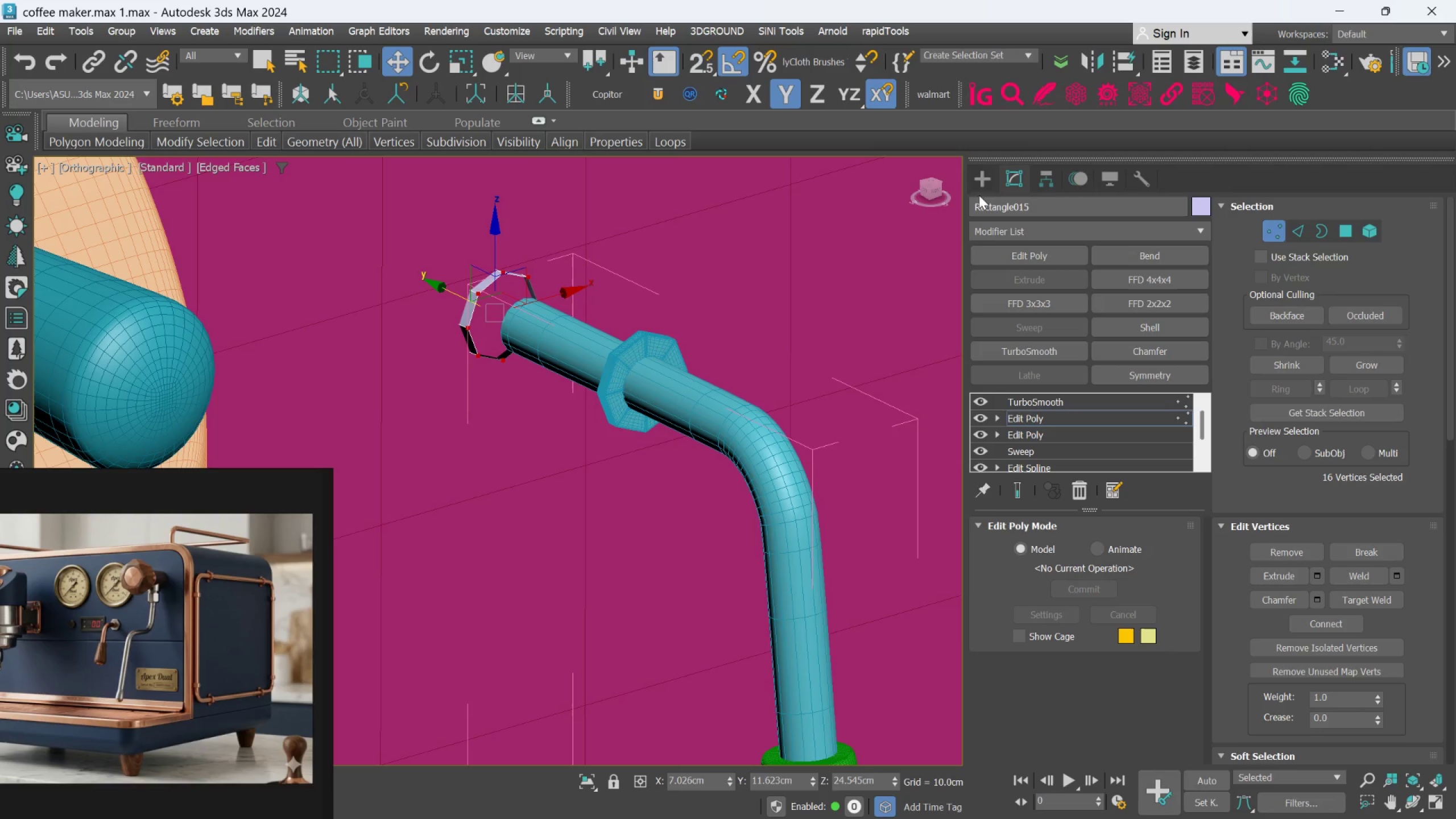 
left_click([986, 177])
 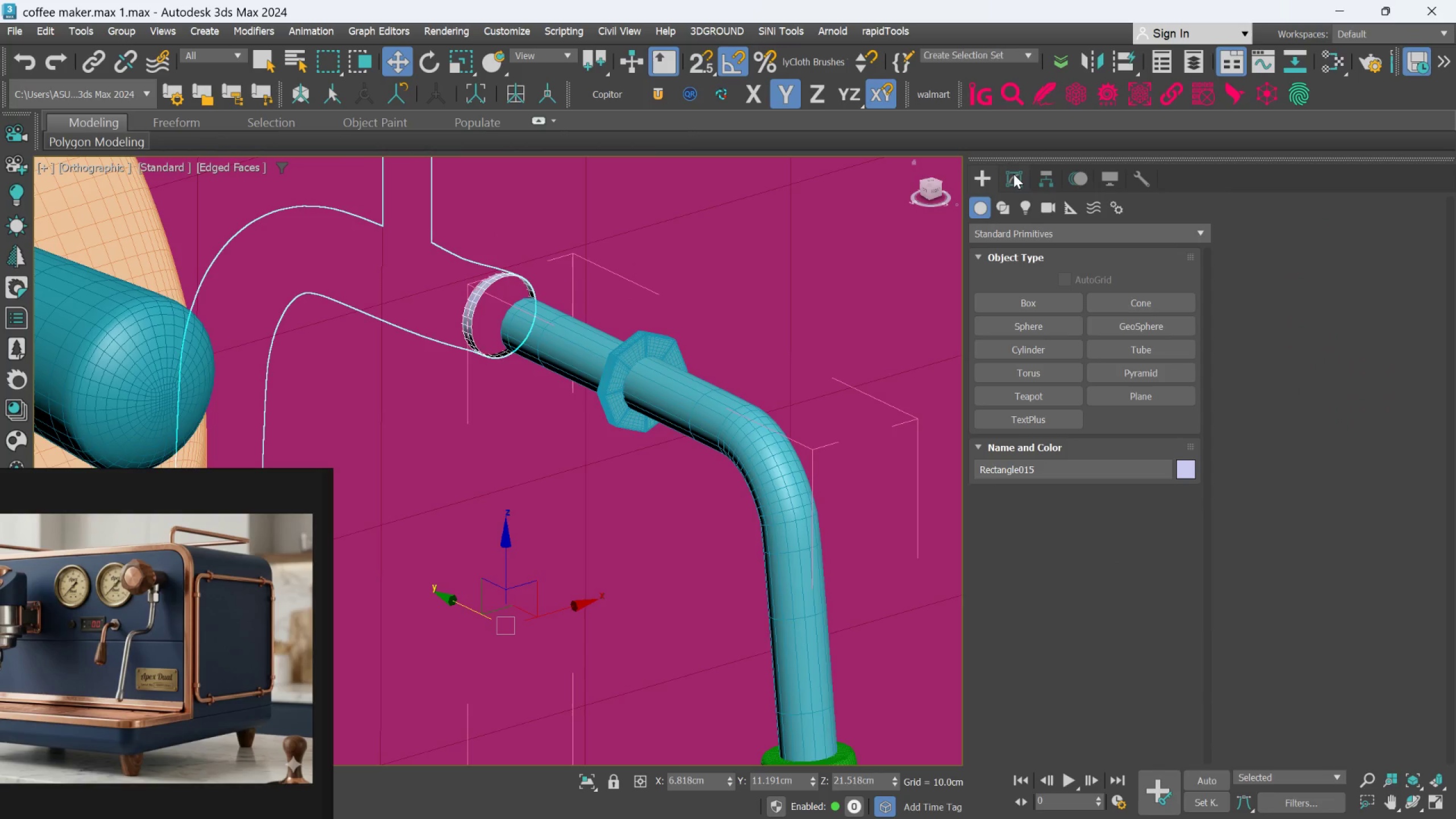 
left_click([1019, 172])
 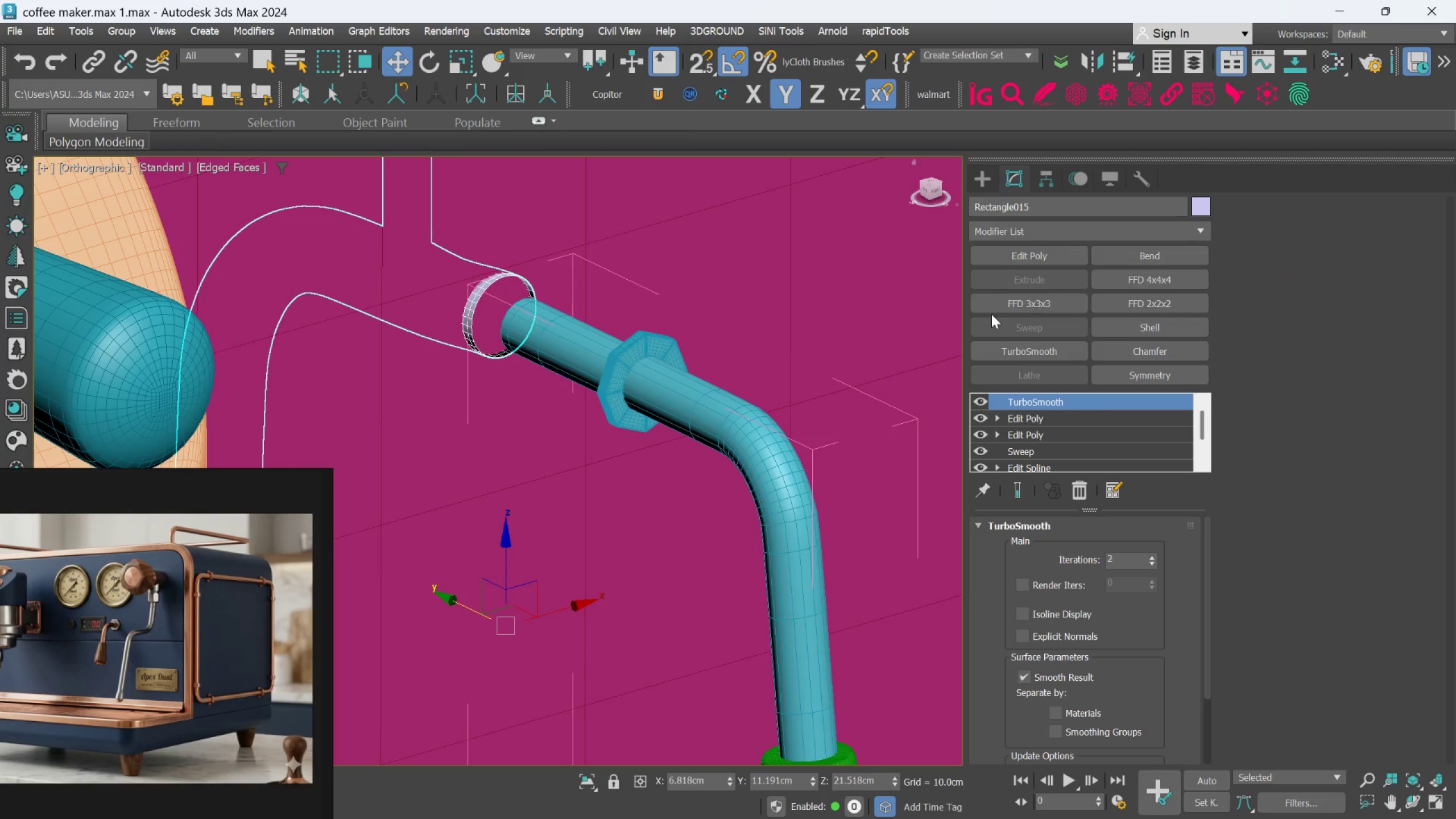 
scroll: coordinate [897, 346], scroll_direction: down, amount: 6.0
 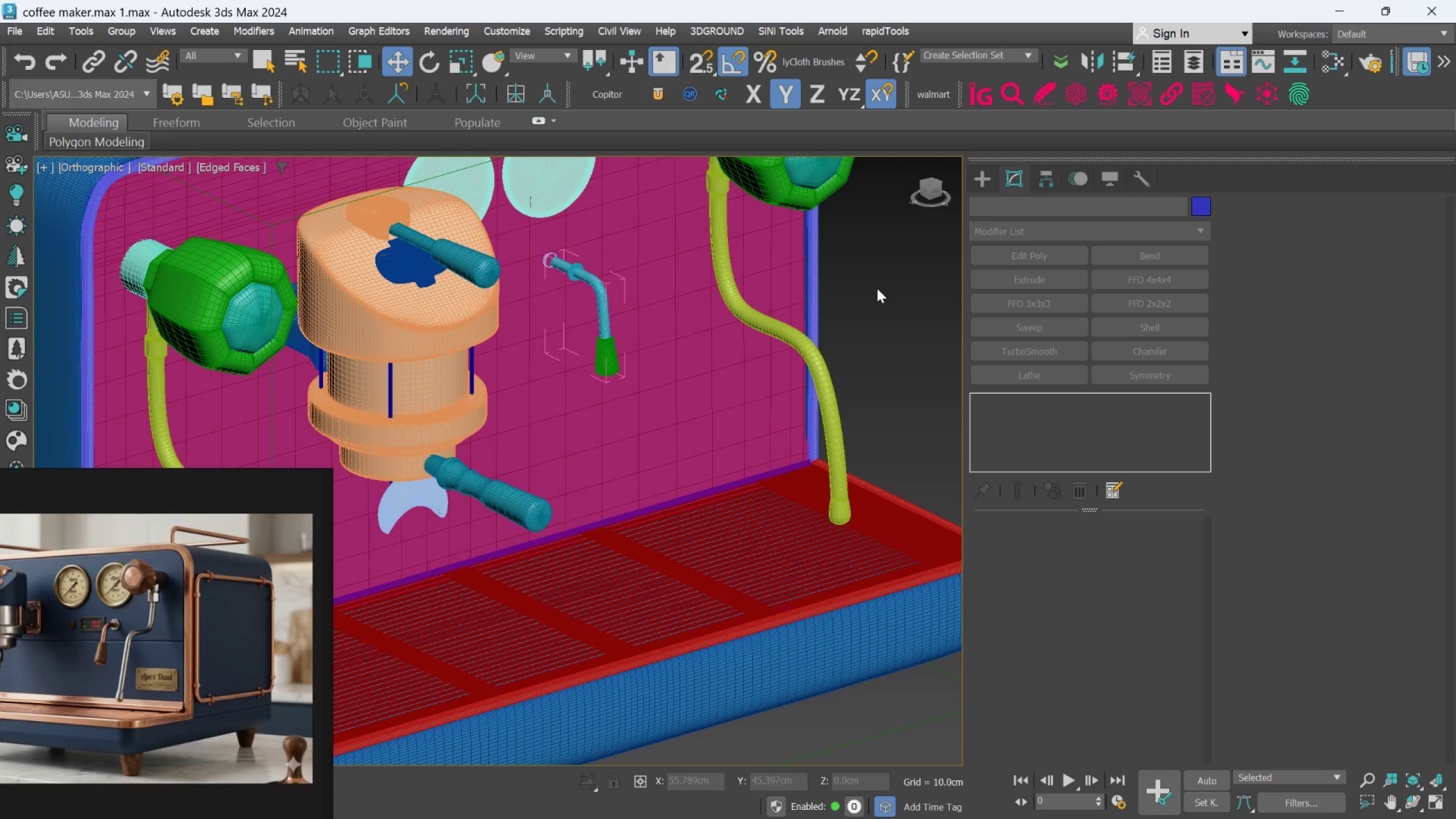 
scroll: coordinate [567, 265], scroll_direction: up, amount: 2.0
 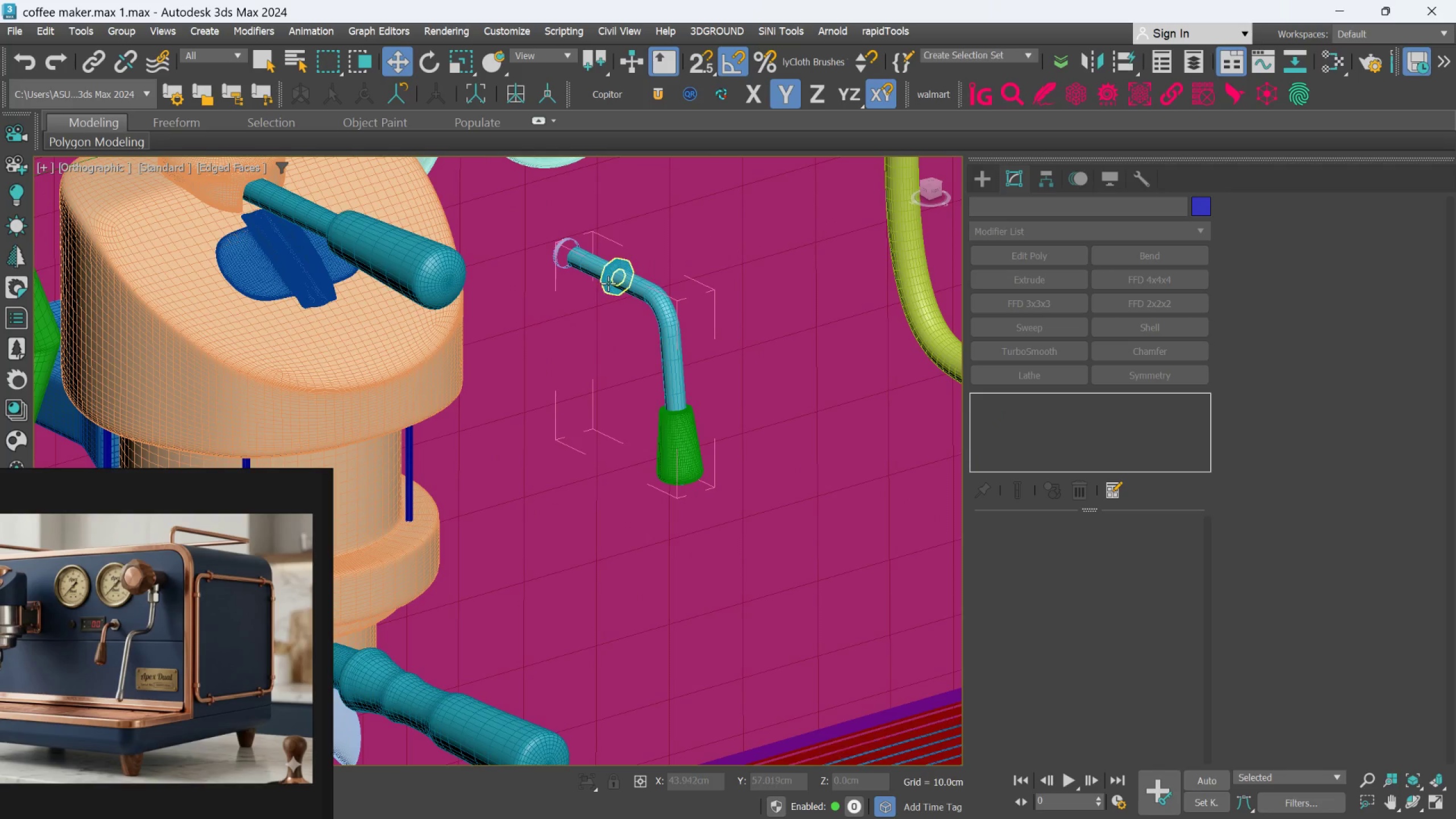 
left_click([609, 282])
 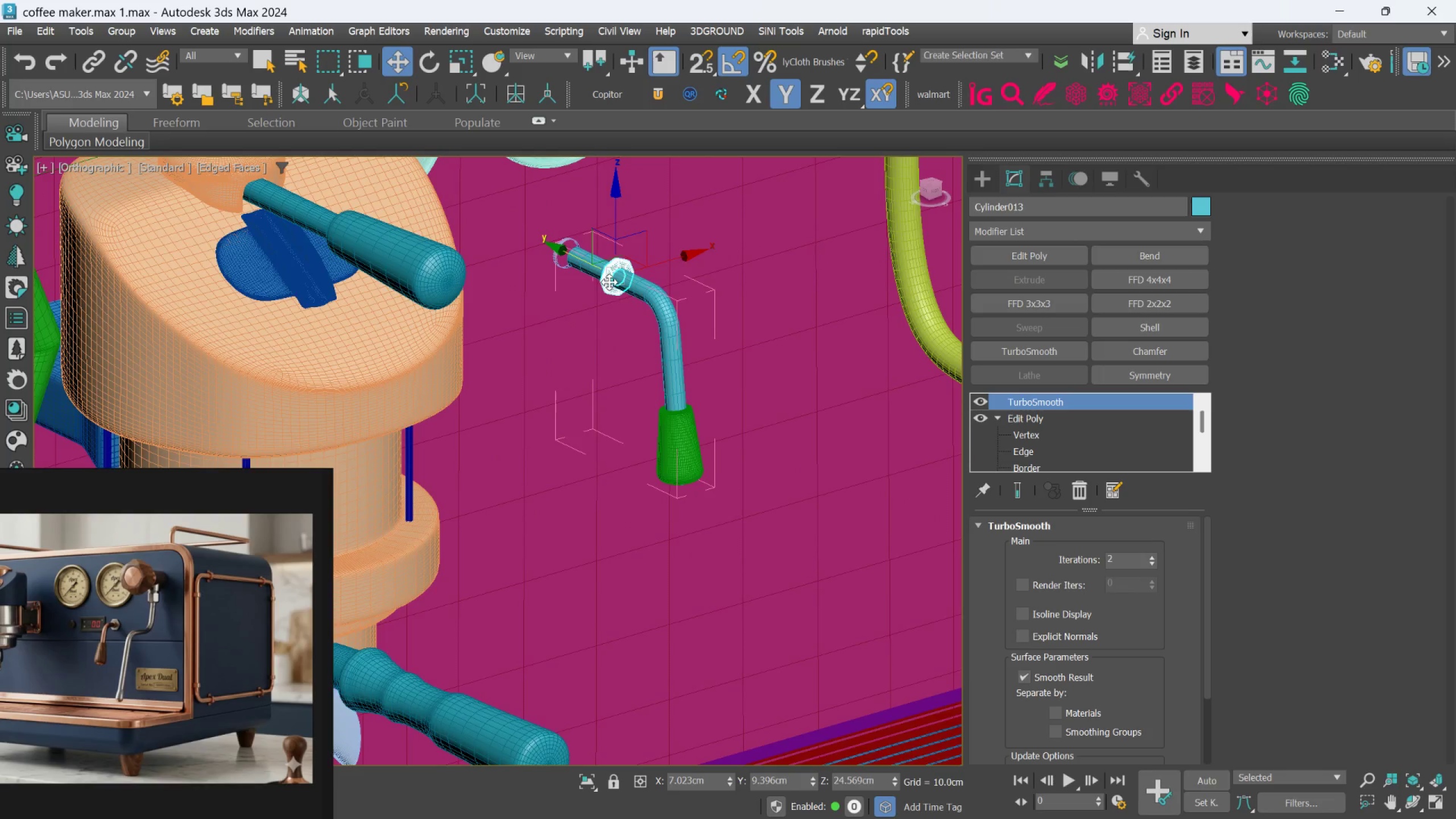 
scroll: coordinate [609, 280], scroll_direction: up, amount: 2.0
 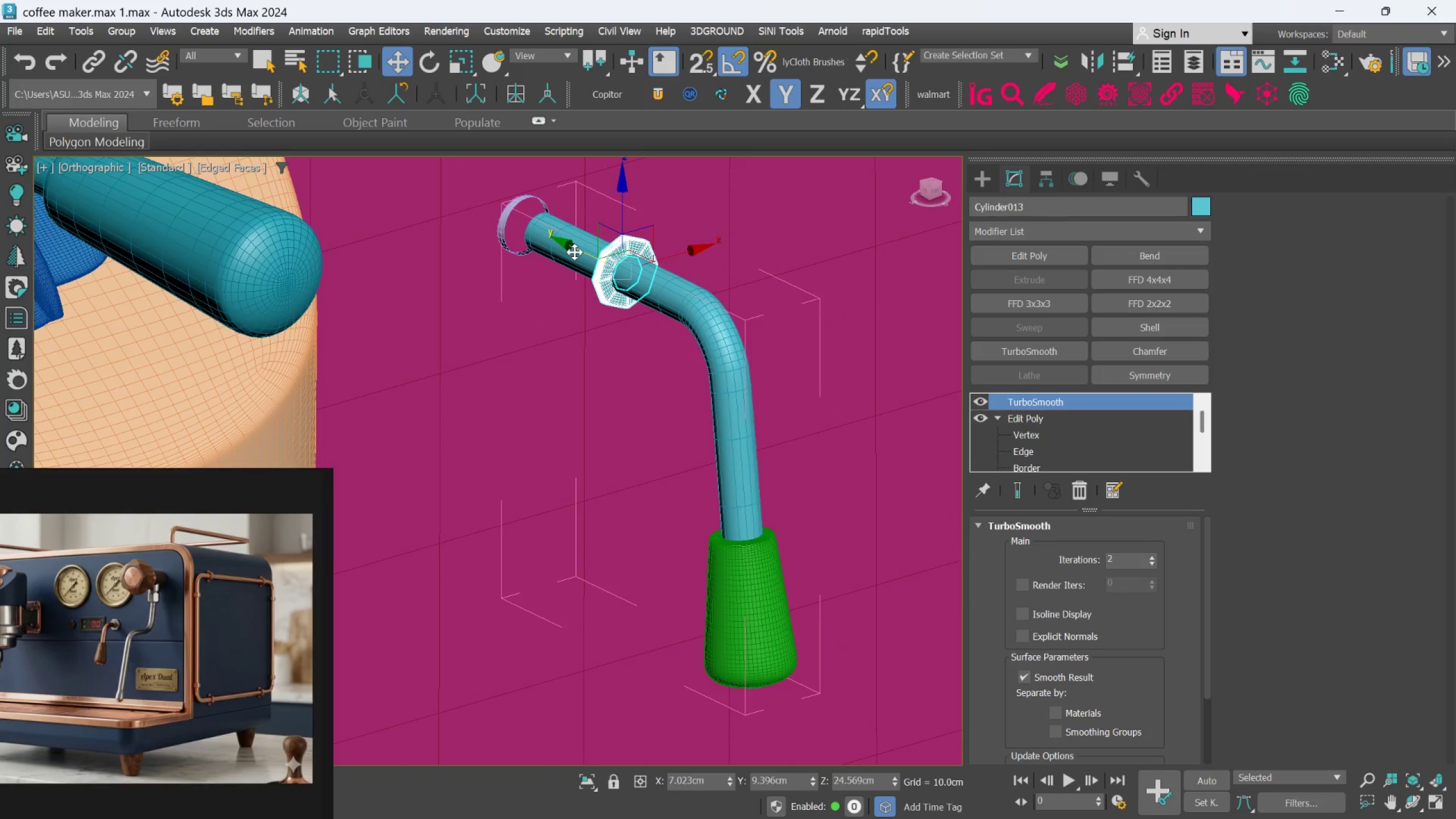 
left_click_drag(start_coordinate=[575, 251], to_coordinate=[475, 189])
 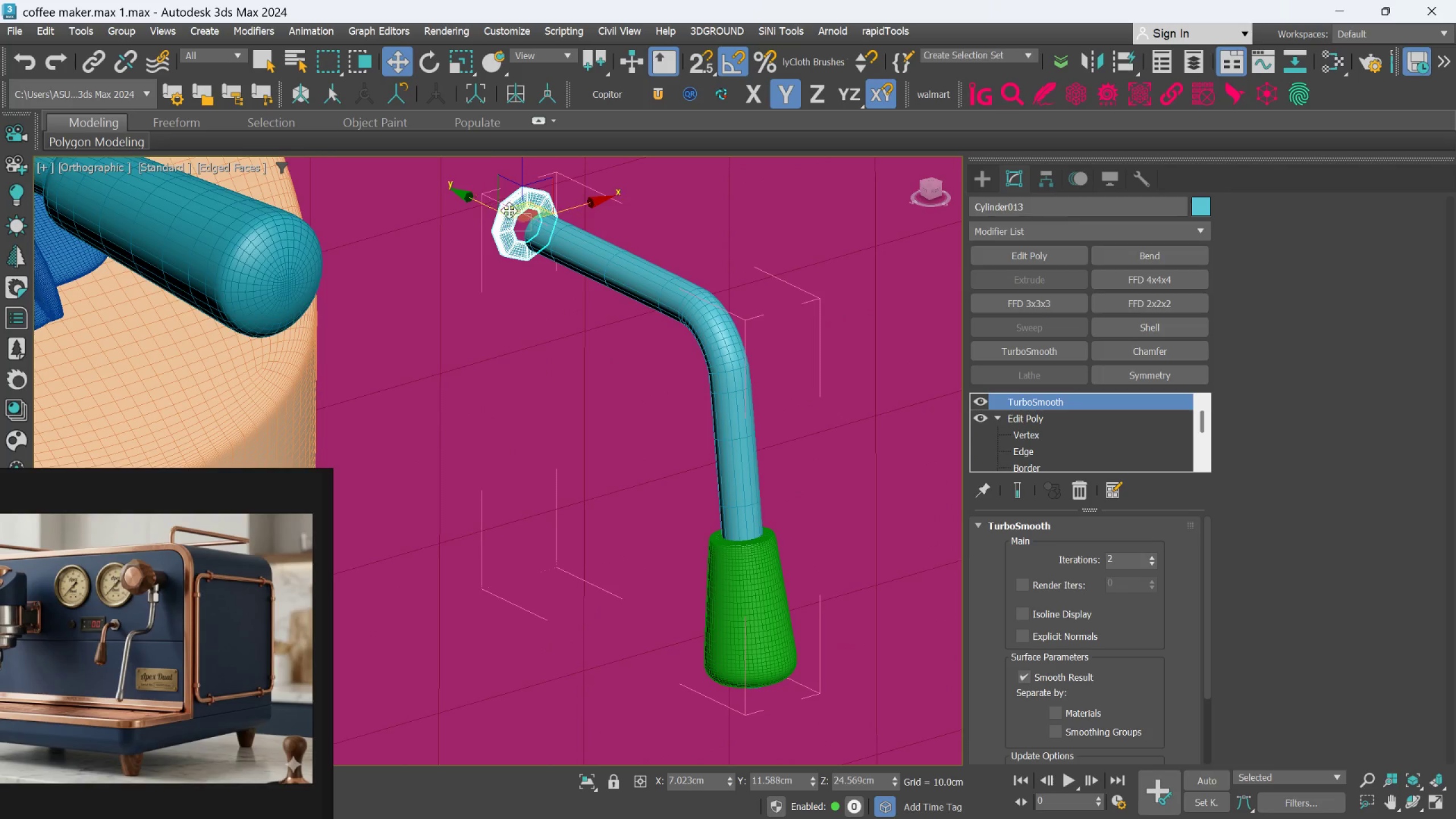 
scroll: coordinate [584, 250], scroll_direction: up, amount: 4.0
 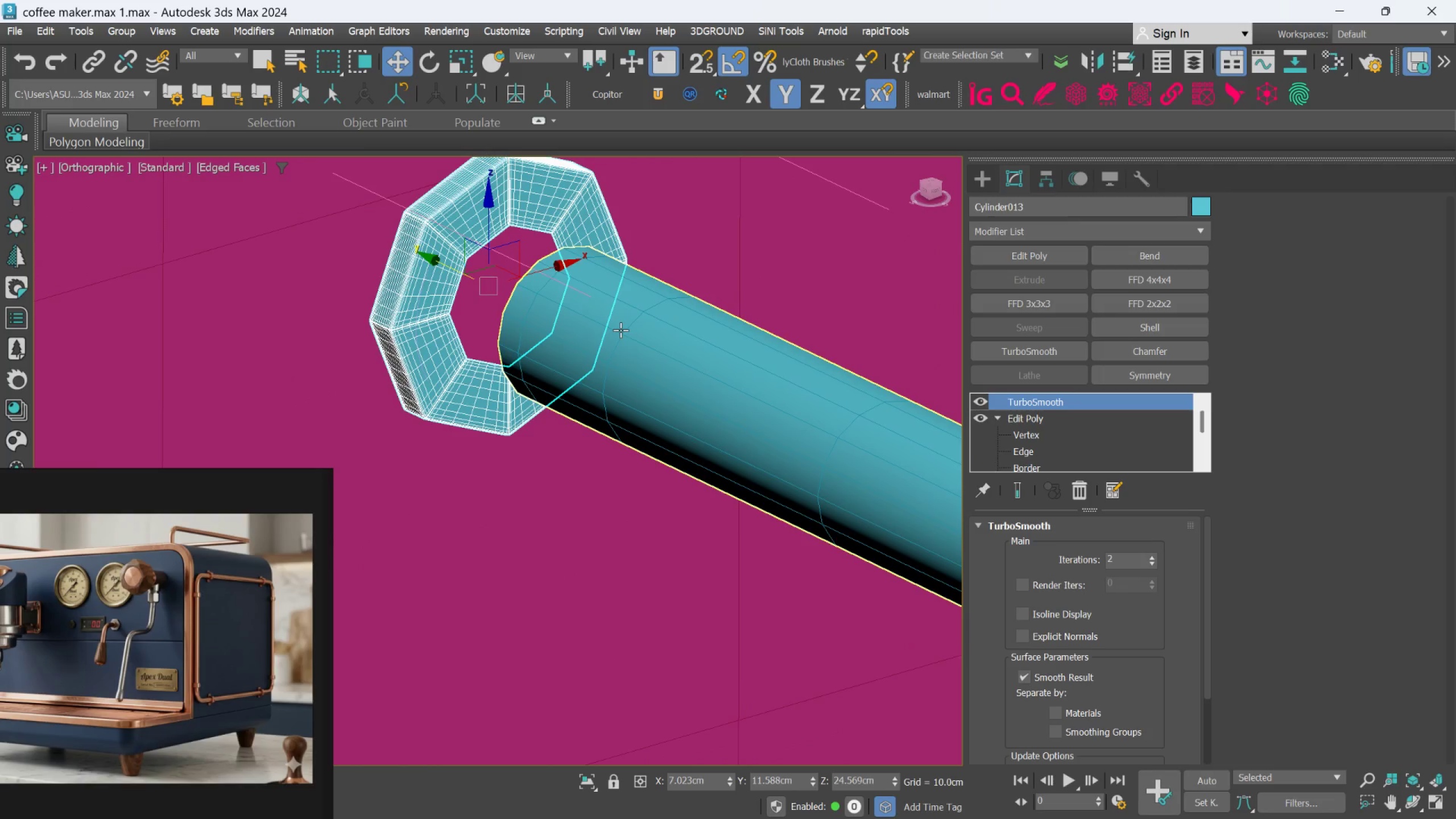 
scroll: coordinate [715, 348], scroll_direction: down, amount: 5.0
 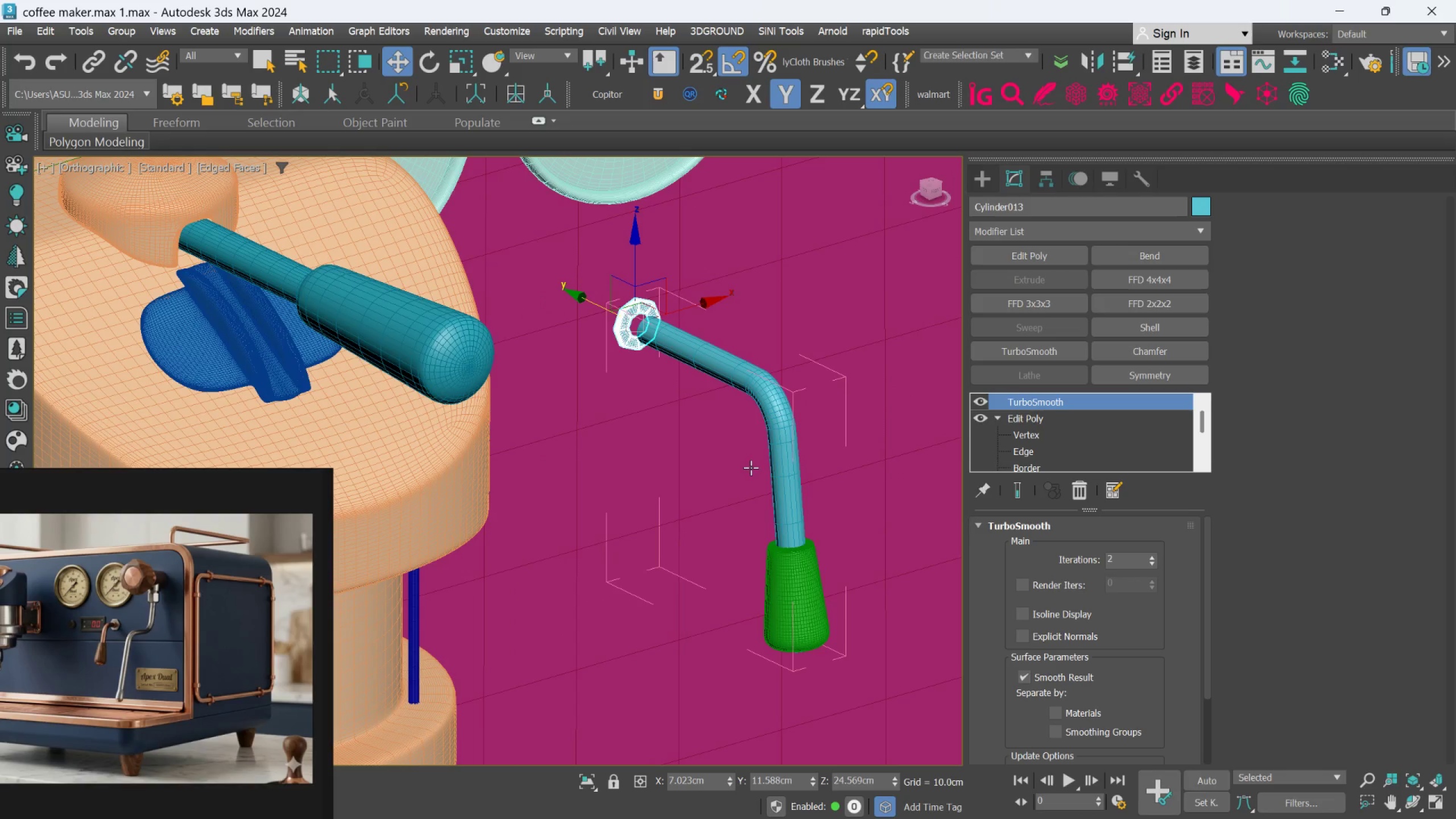 
left_click([785, 455])
 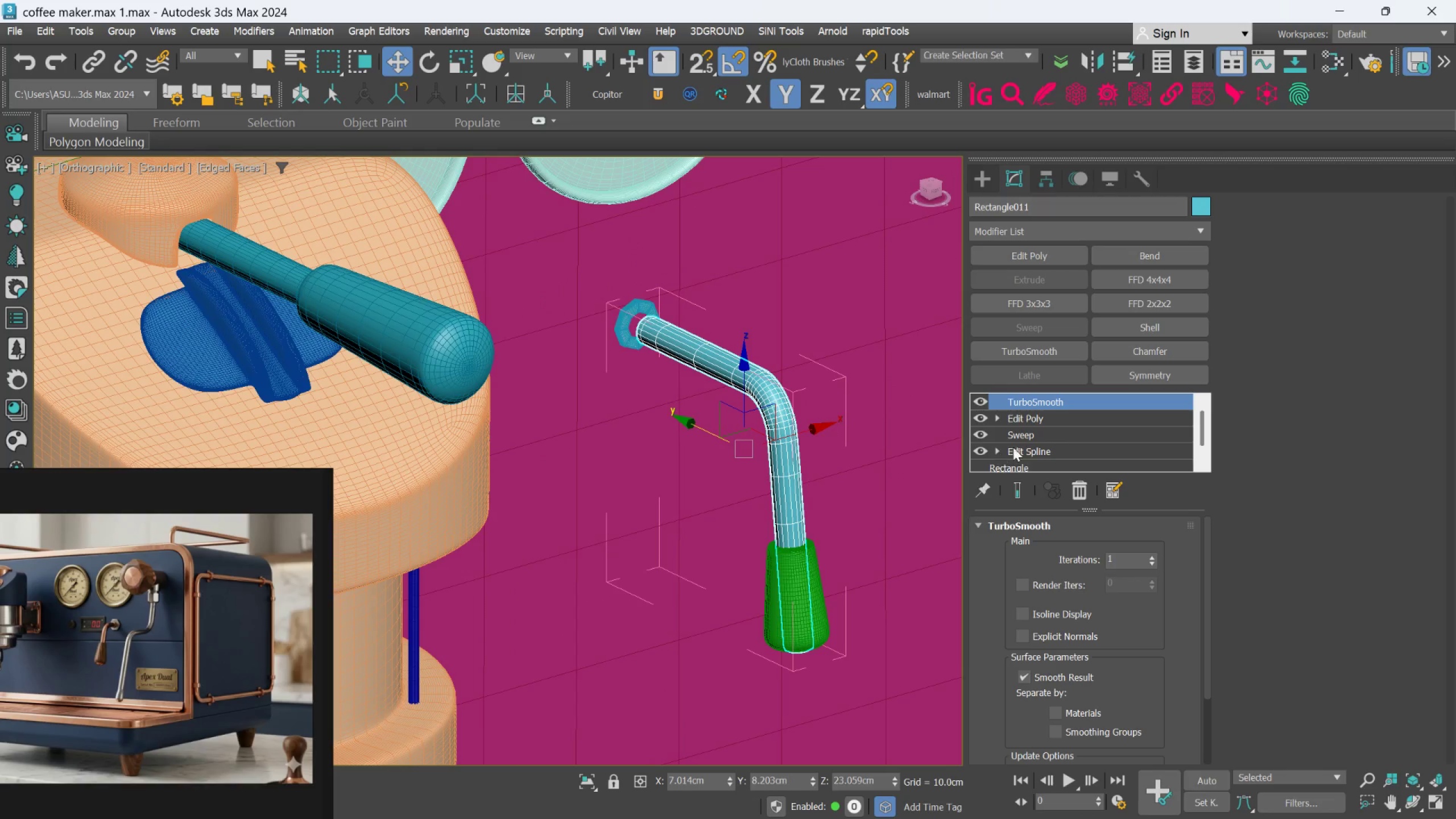 
left_click([1024, 449])
 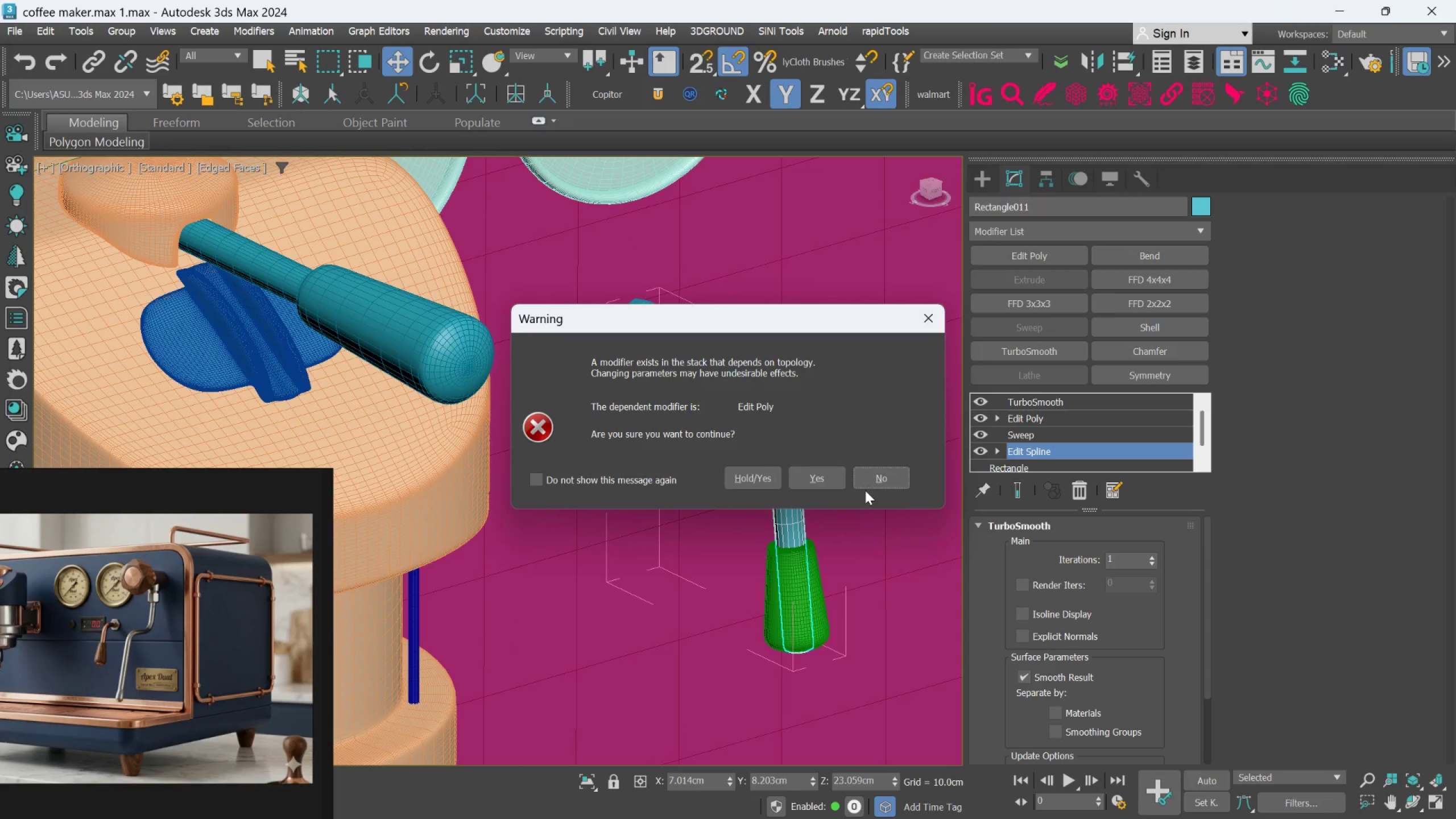 
left_click([829, 480])
 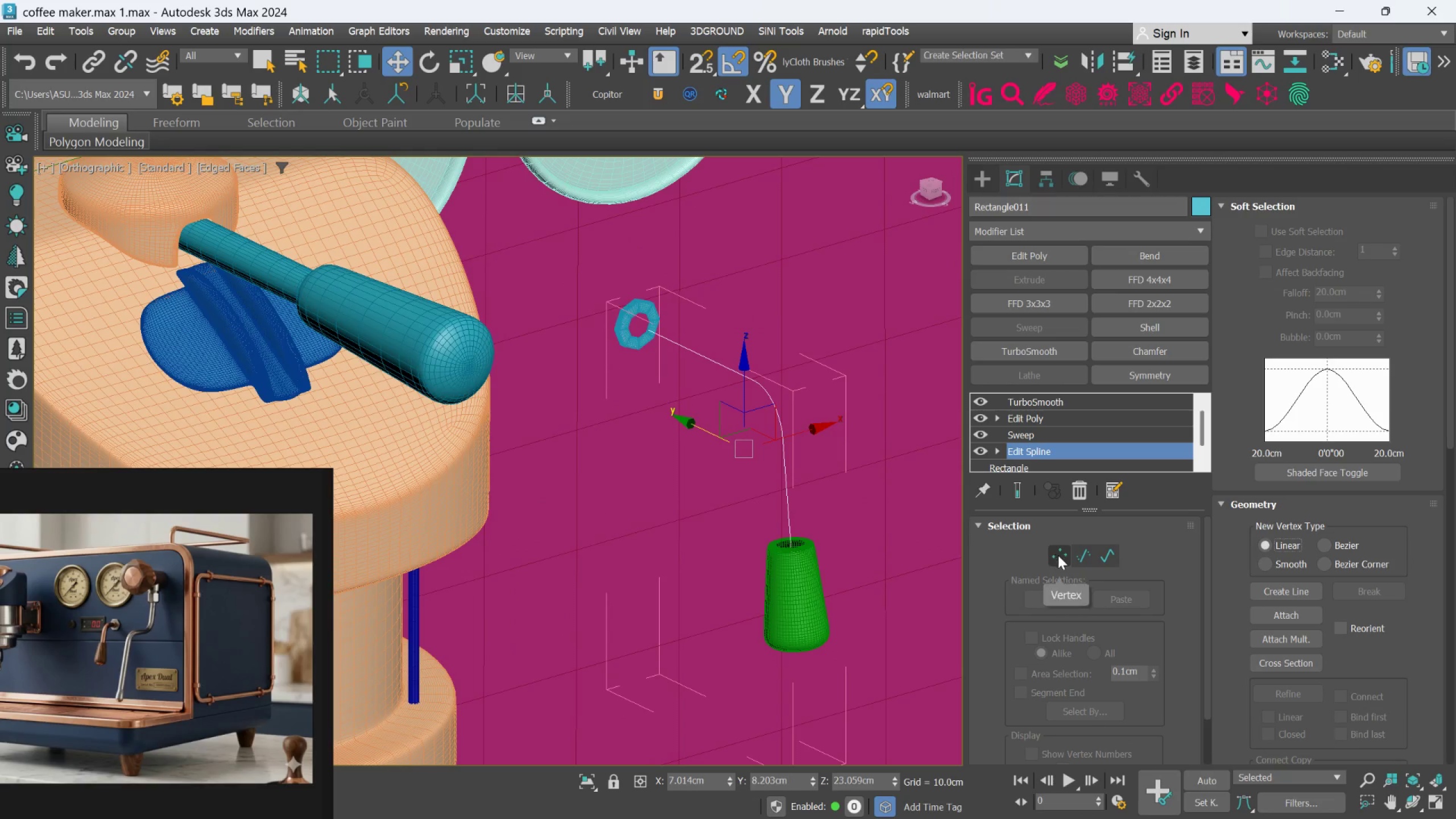 
scroll: coordinate [694, 335], scroll_direction: up, amount: 2.0
 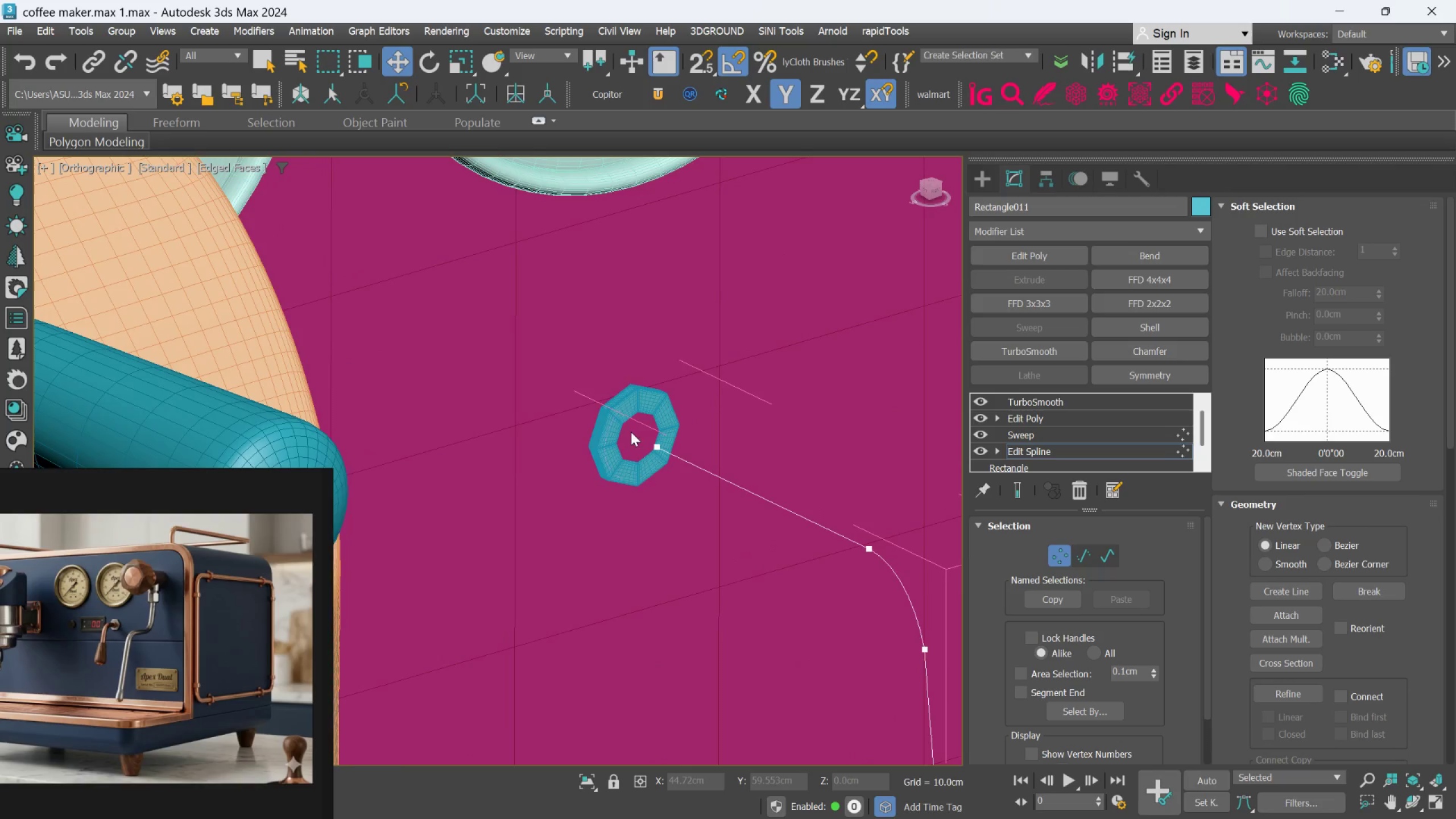 
left_click_drag(start_coordinate=[620, 417], to_coordinate=[673, 493])
 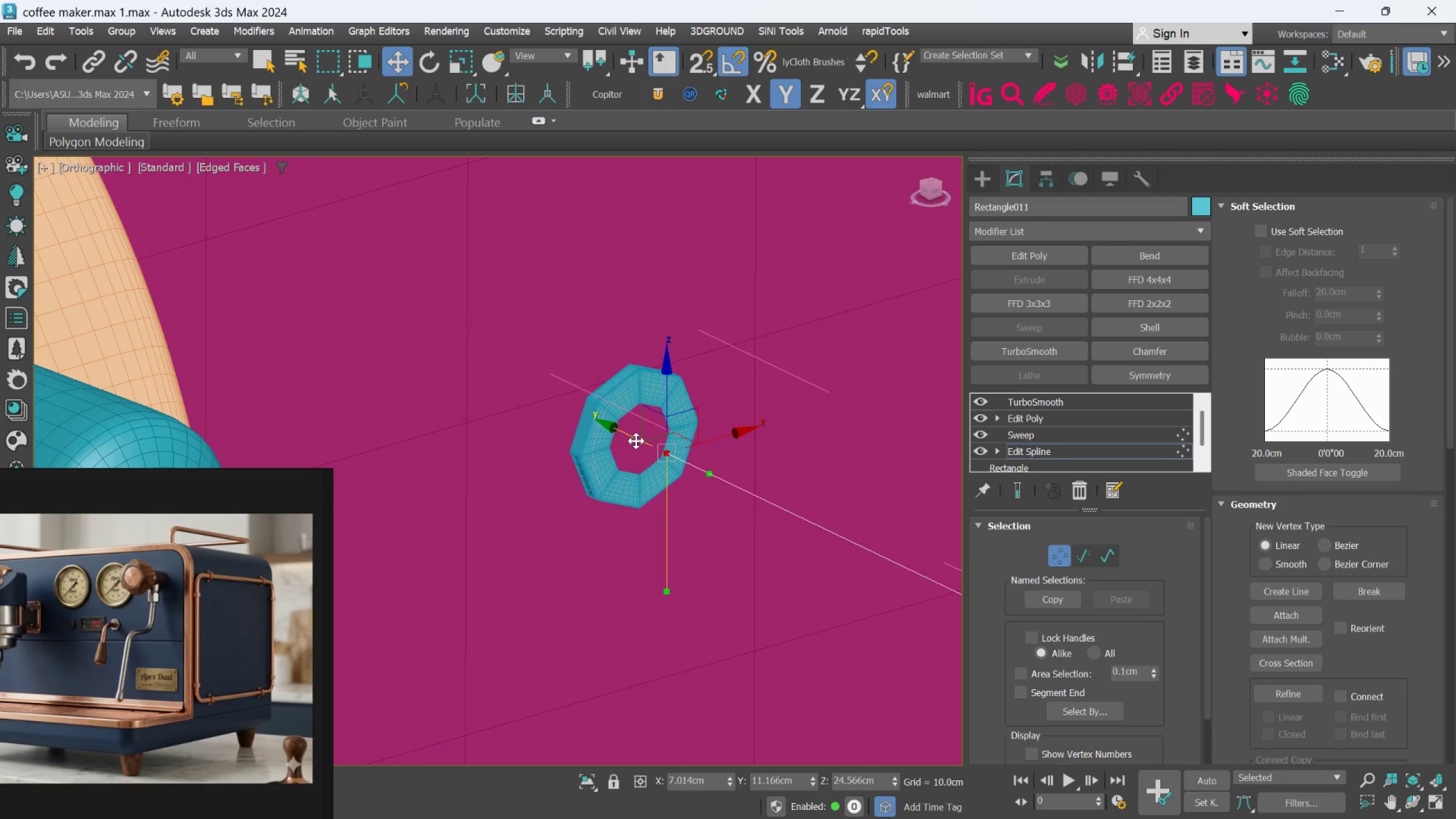 
scroll: coordinate [633, 433], scroll_direction: up, amount: 1.0
 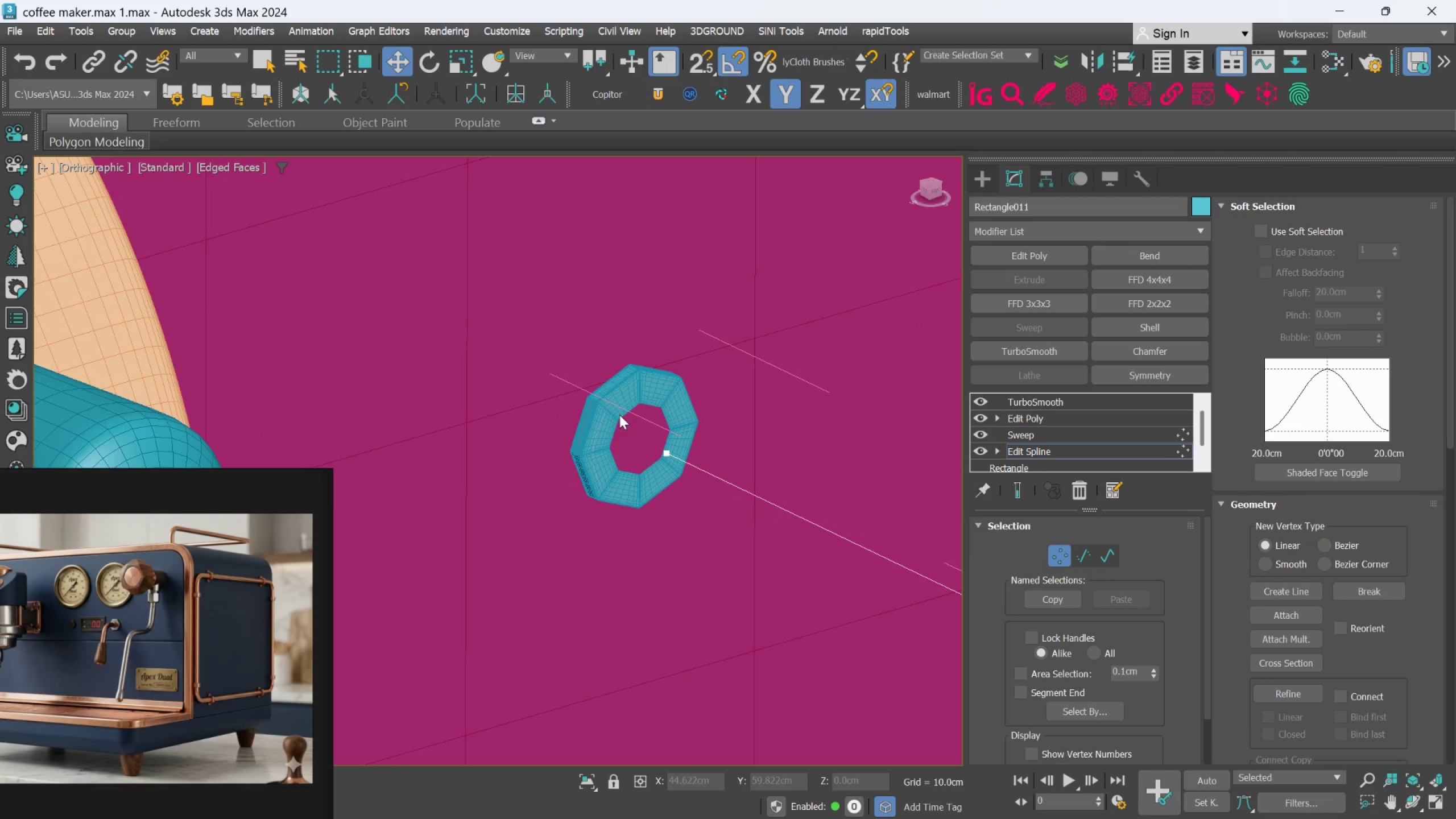 
left_click_drag(start_coordinate=[636, 439], to_coordinate=[594, 392])
 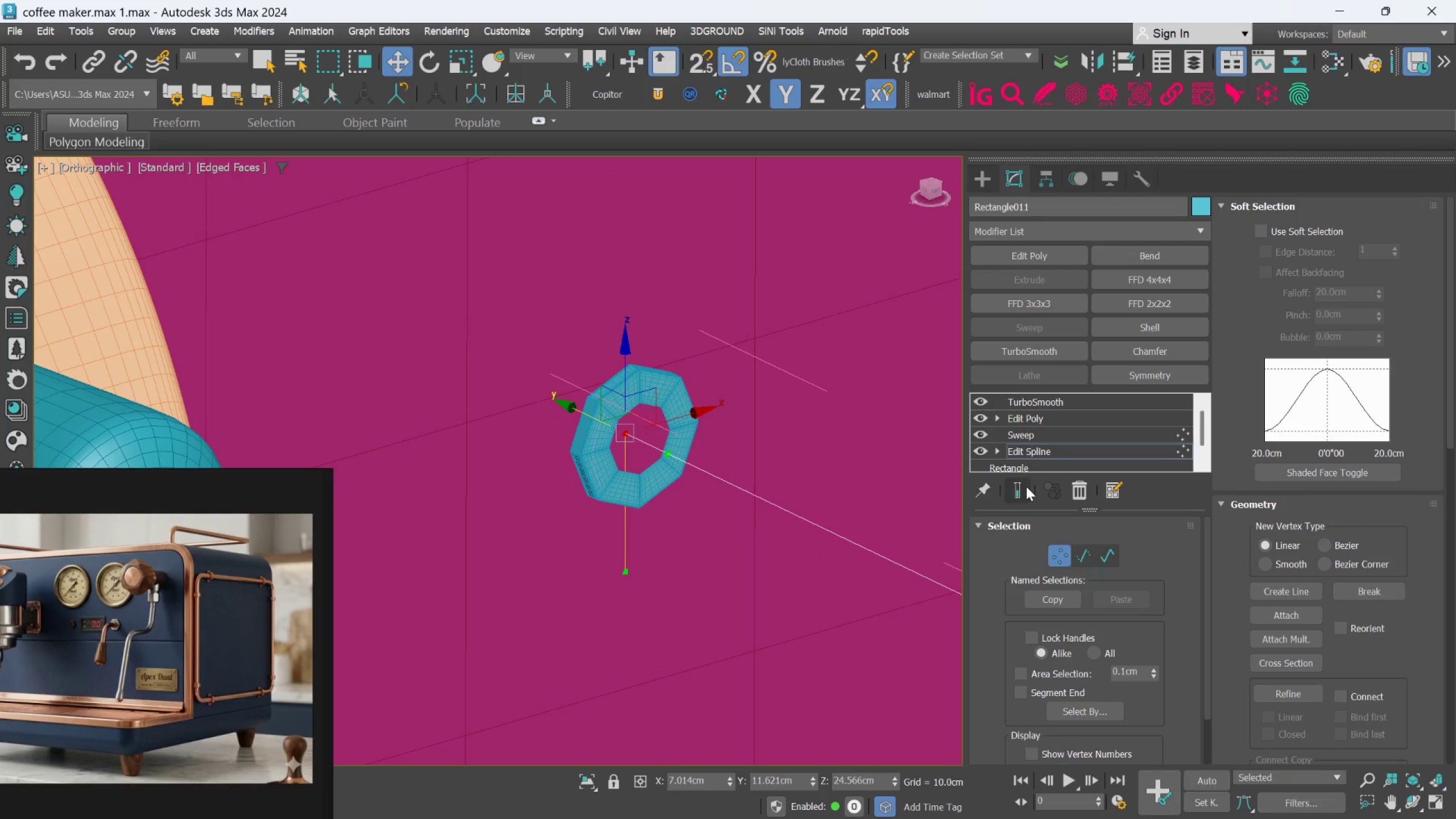 
left_click([1021, 486])
 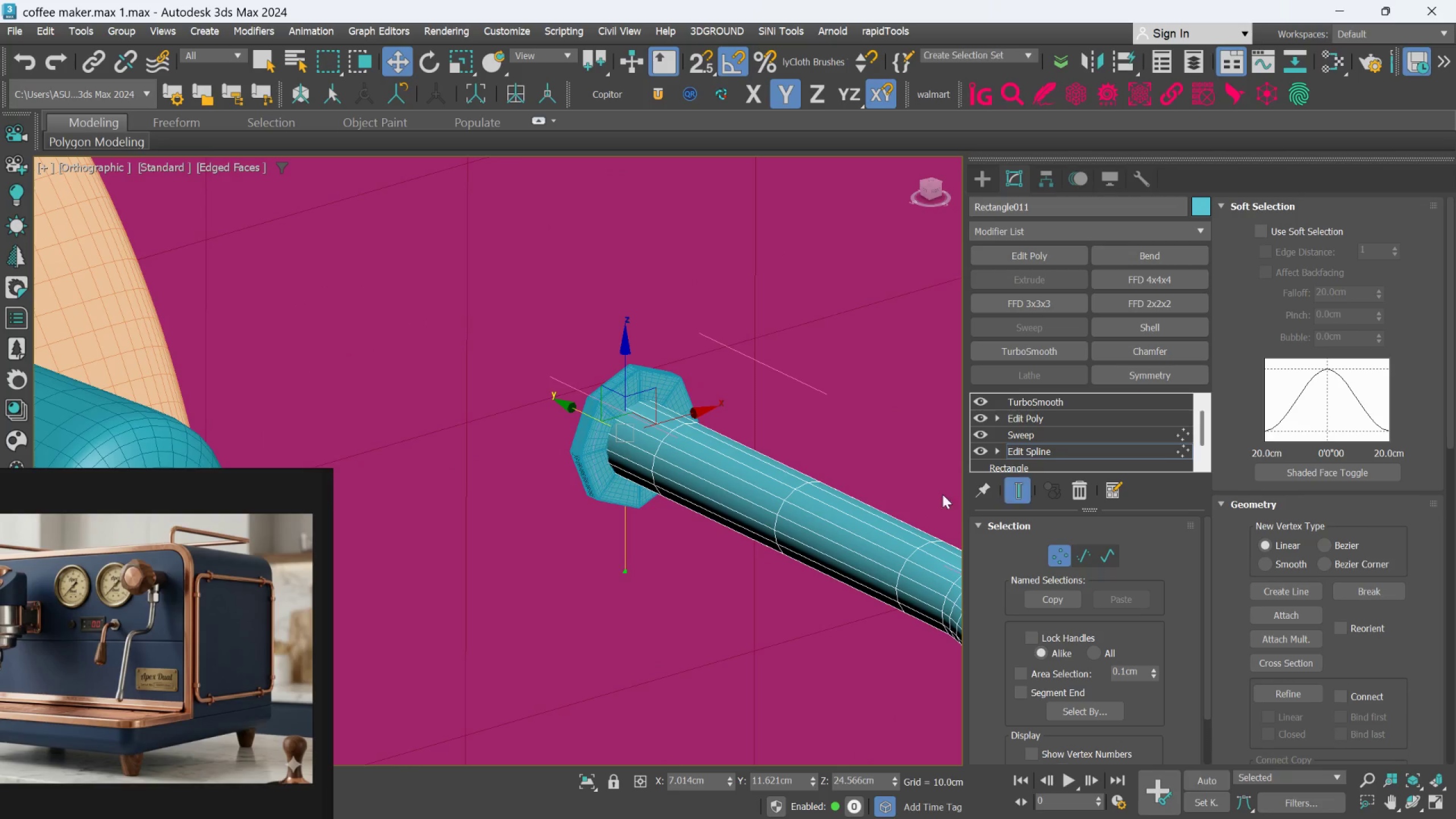 
scroll: coordinate [664, 395], scroll_direction: down, amount: 6.0
 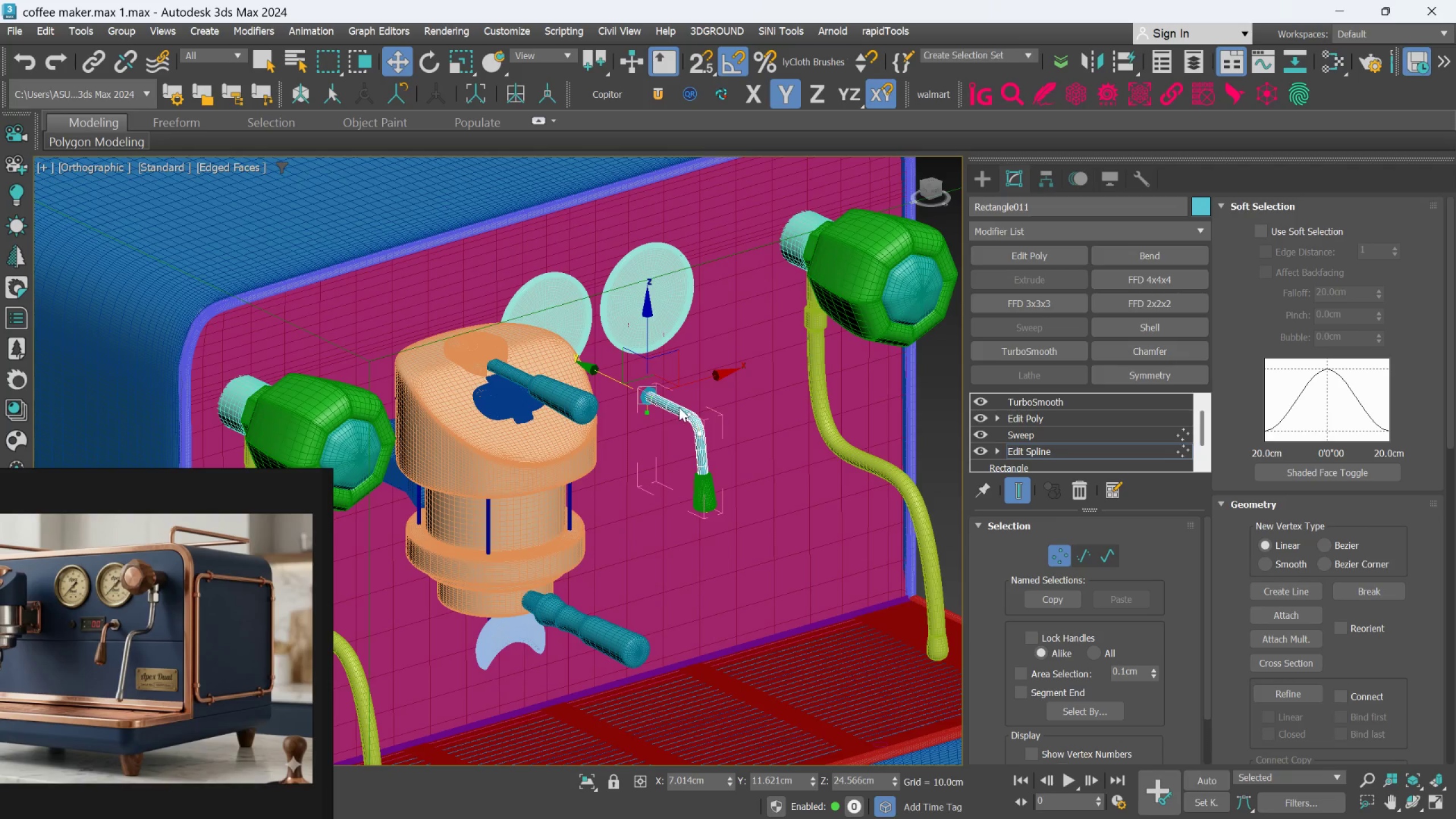 
hold_key(key=AltLeft, duration=0.64)
 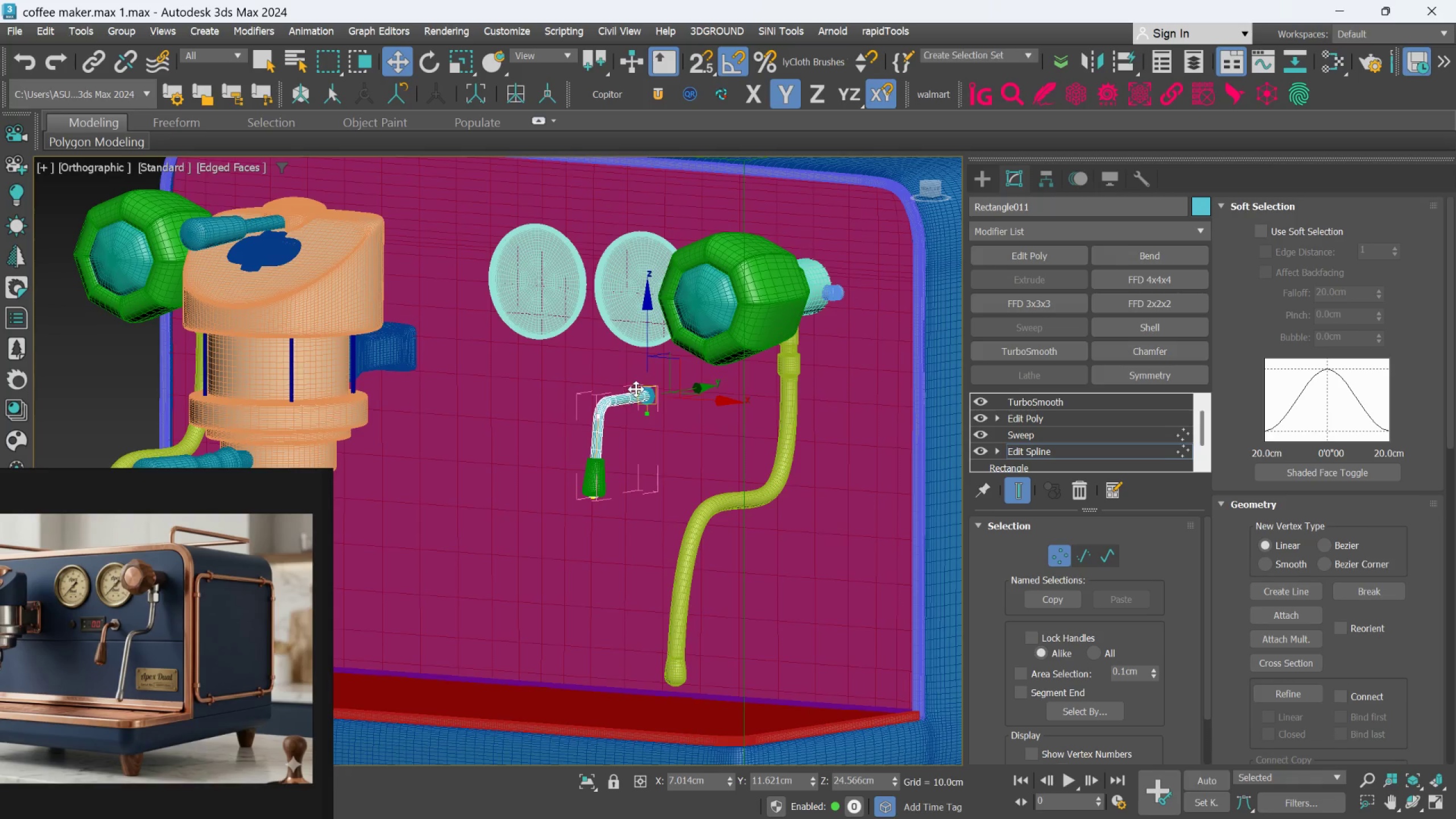 
scroll: coordinate [637, 389], scroll_direction: up, amount: 1.0
 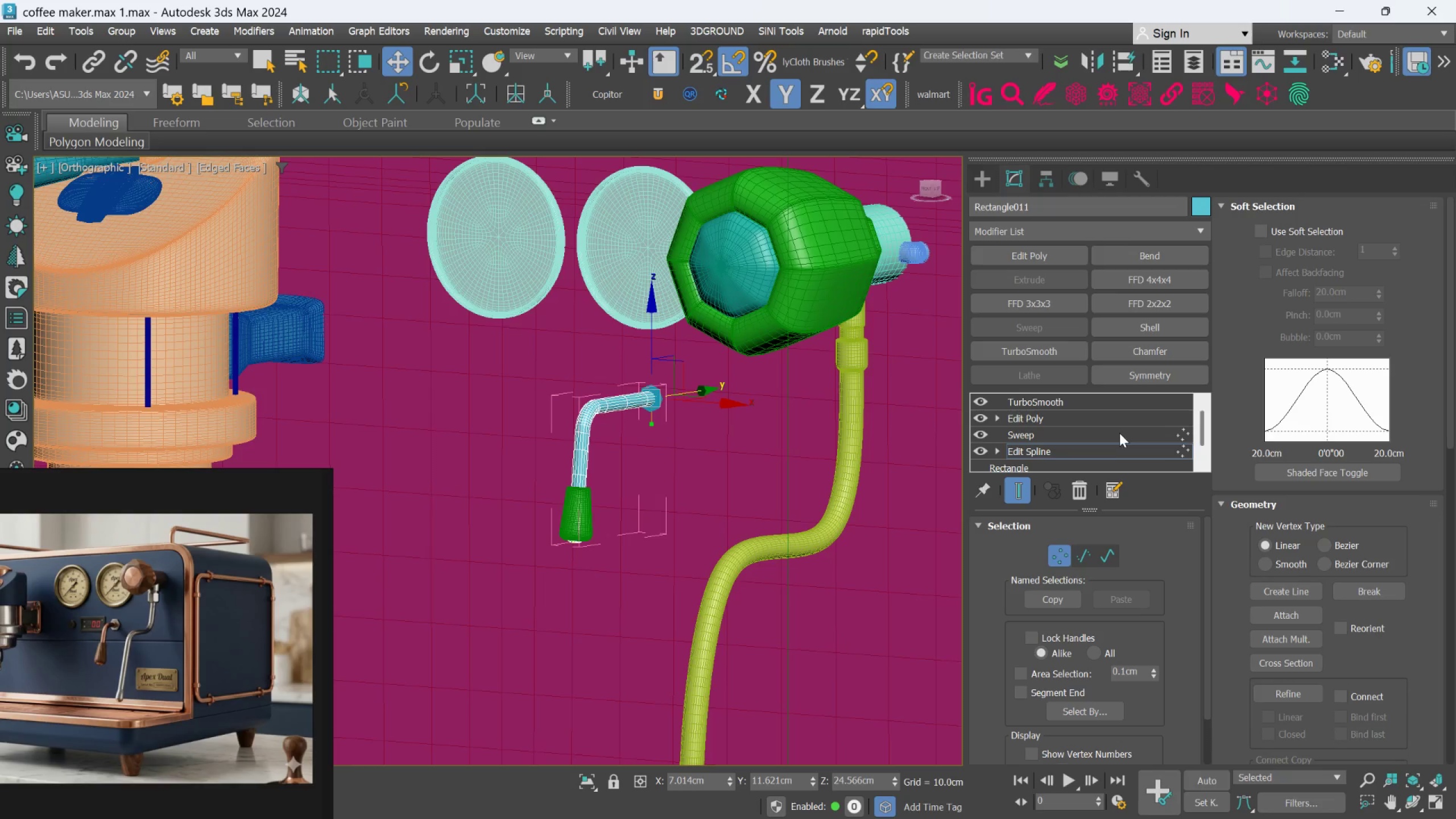 
left_click([1103, 452])
 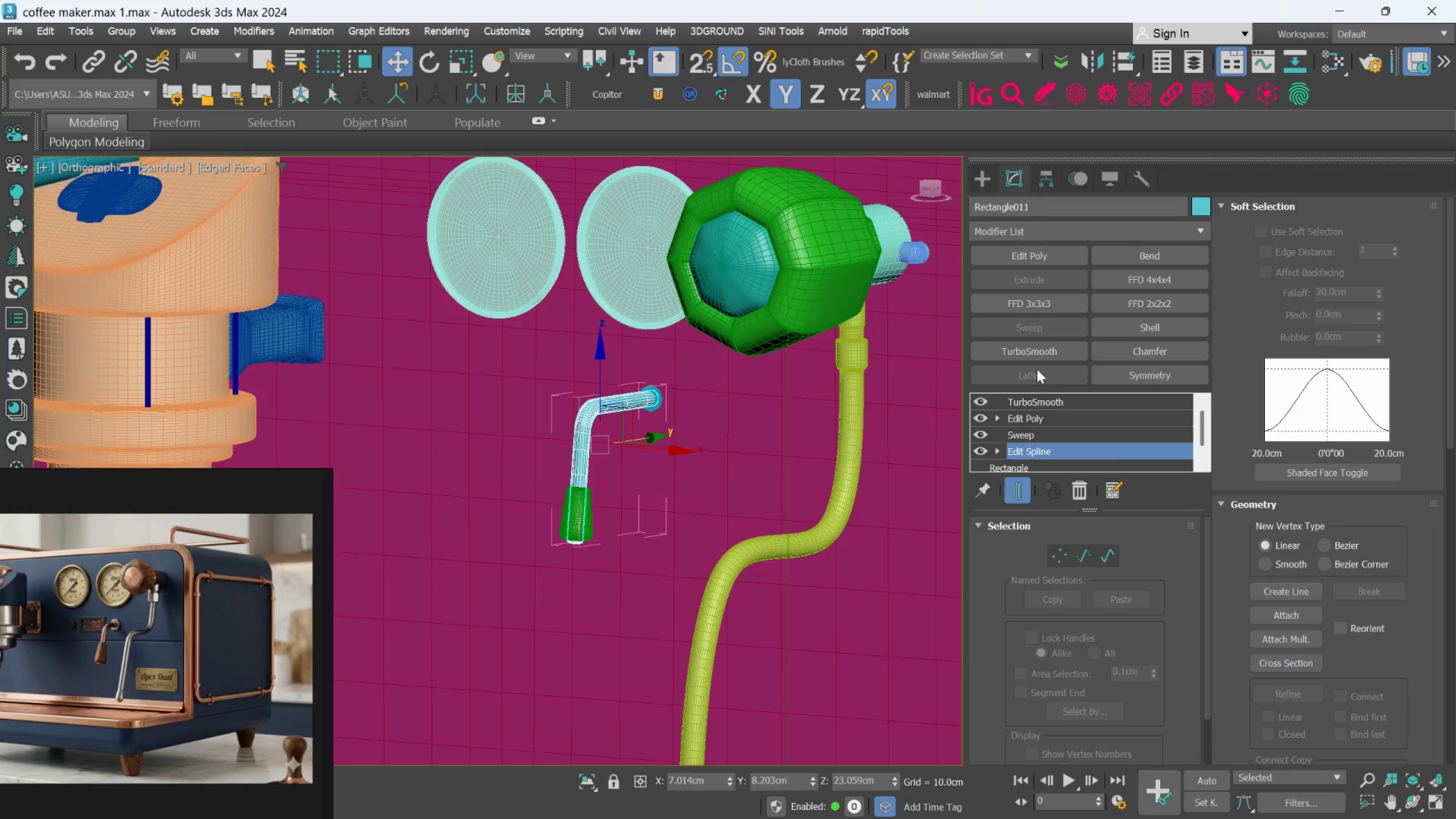 
left_click([991, 176])
 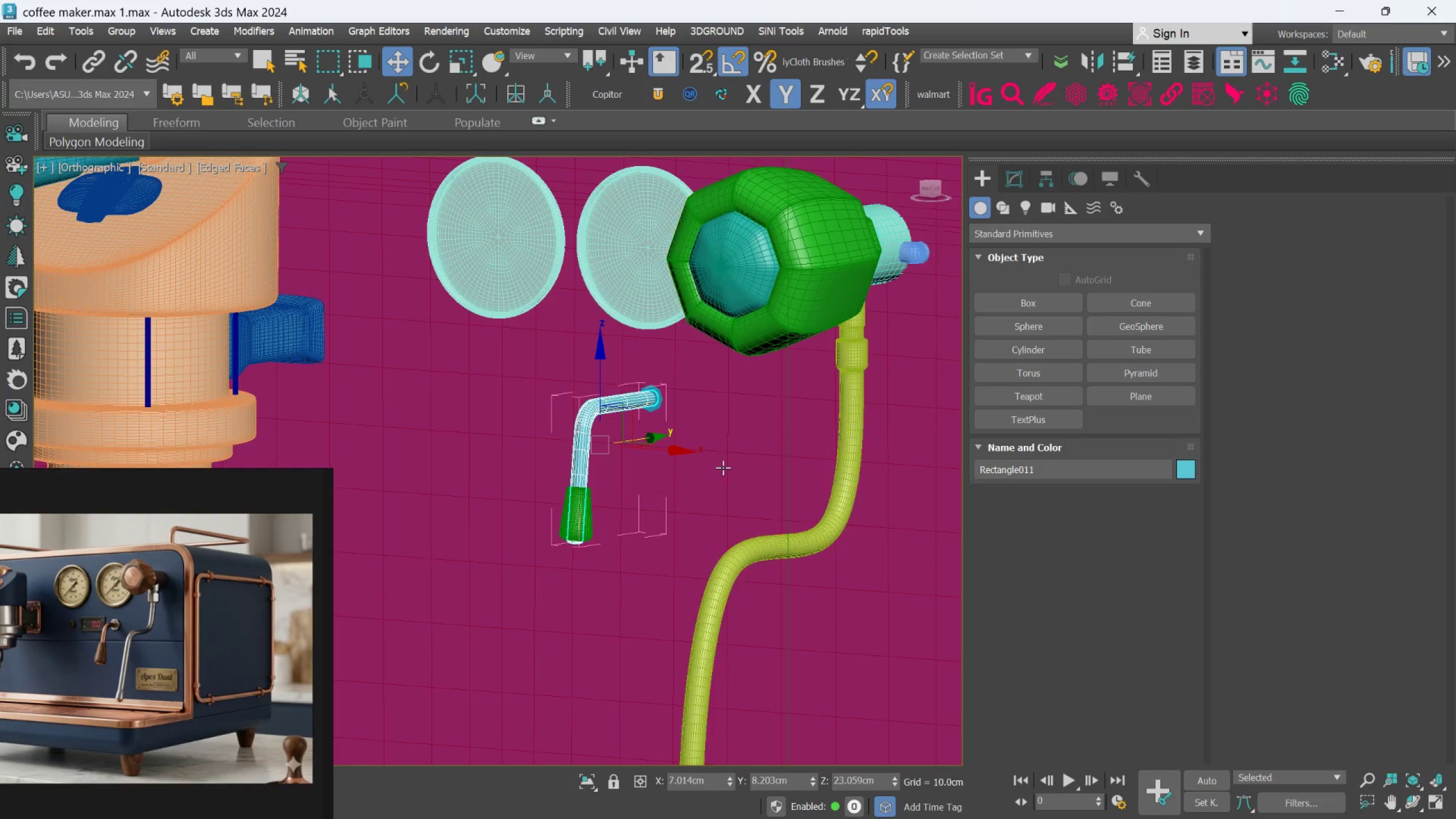 
scroll: coordinate [703, 485], scroll_direction: down, amount: 1.0
 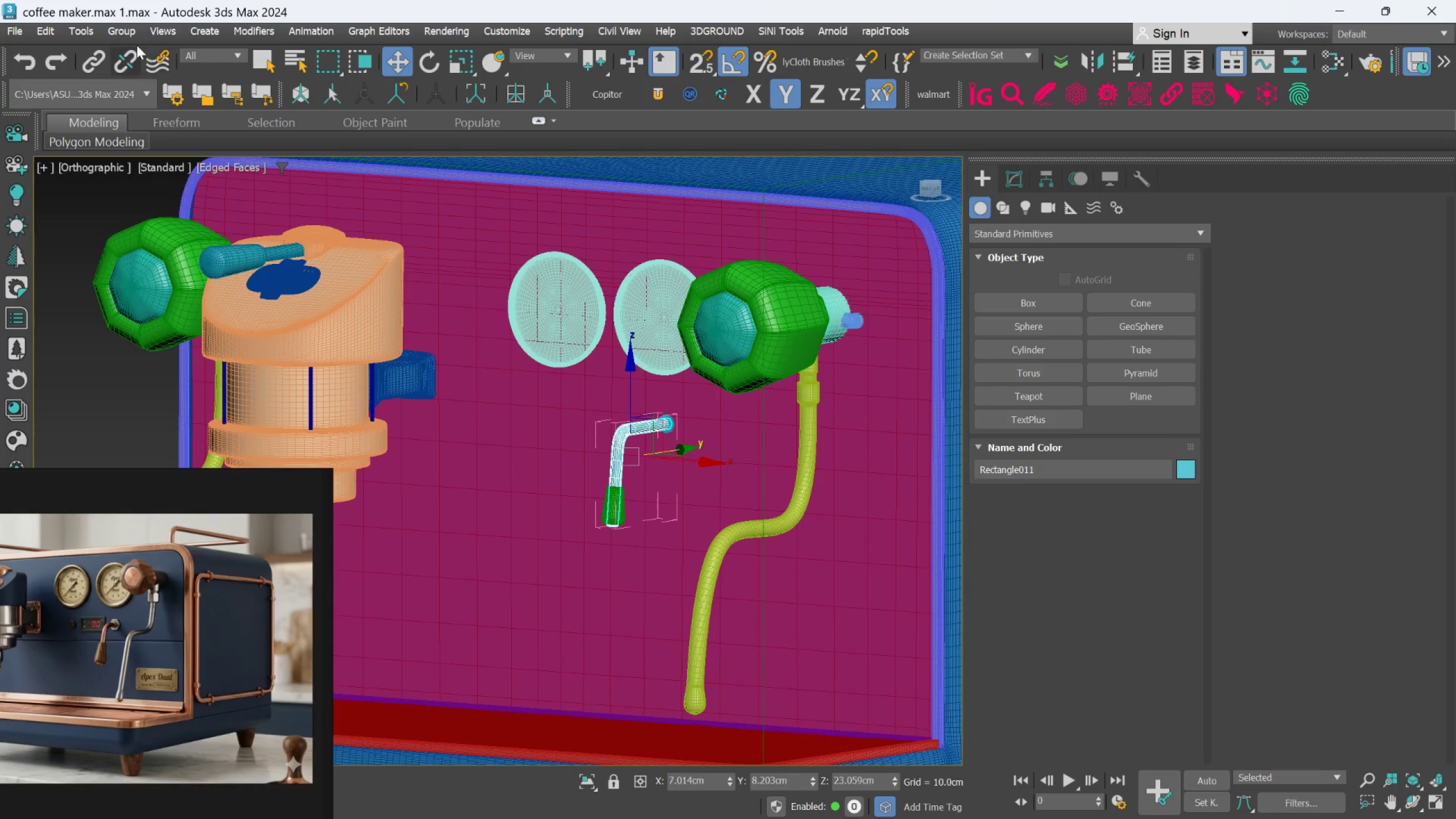 
left_click([126, 23])
 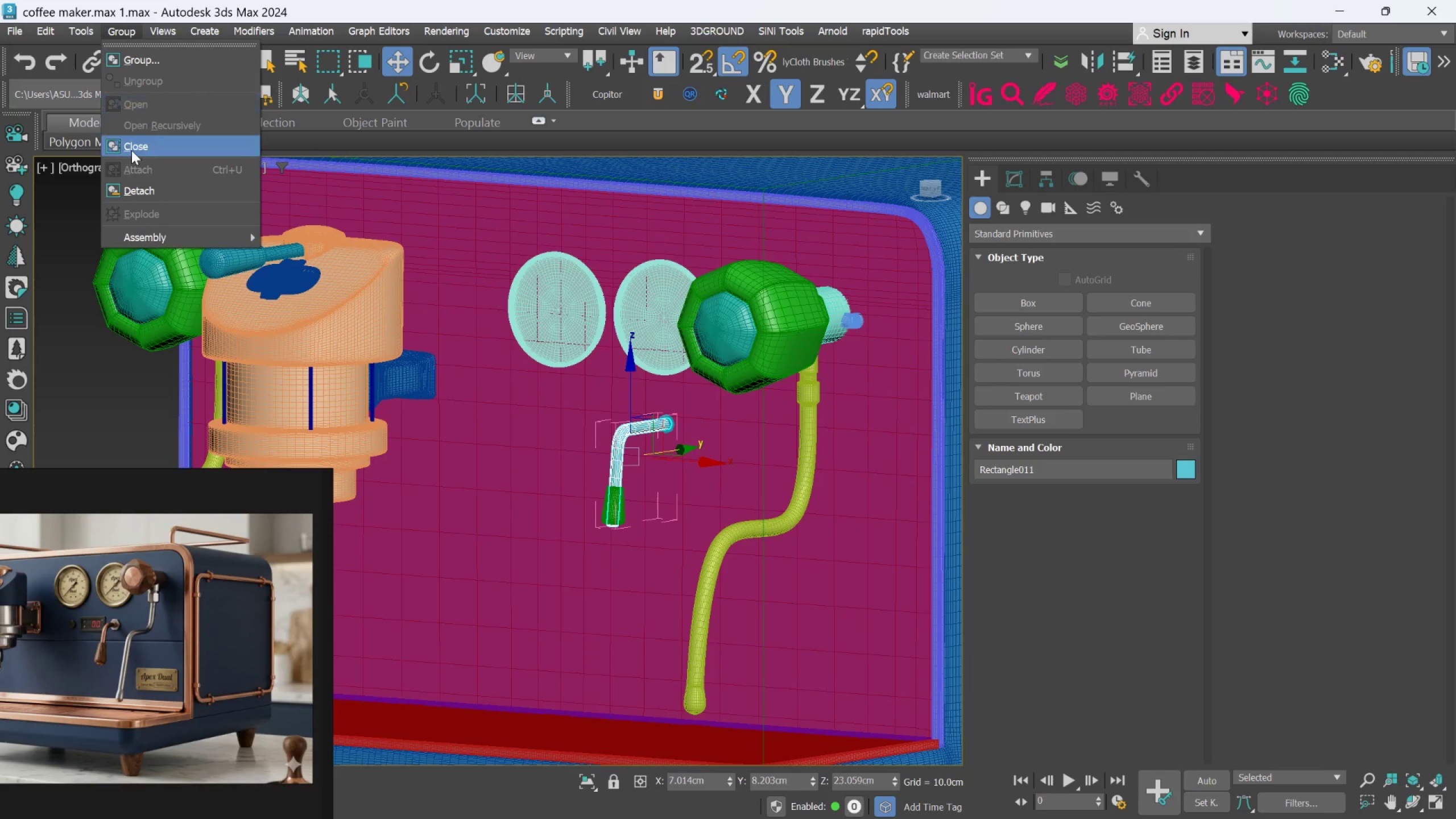 
left_click([133, 151])
 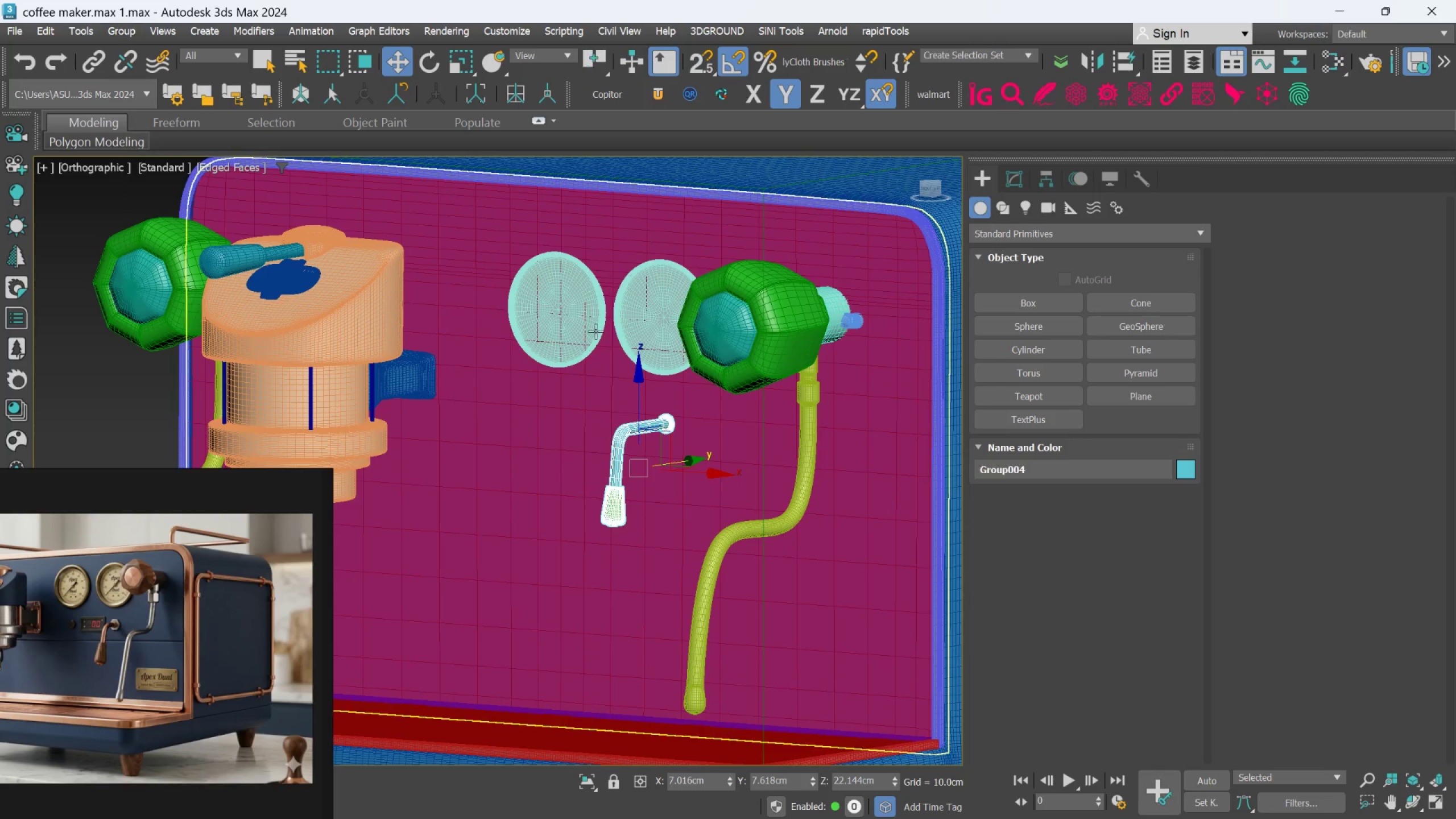 
scroll: coordinate [742, 417], scroll_direction: down, amount: 3.0
 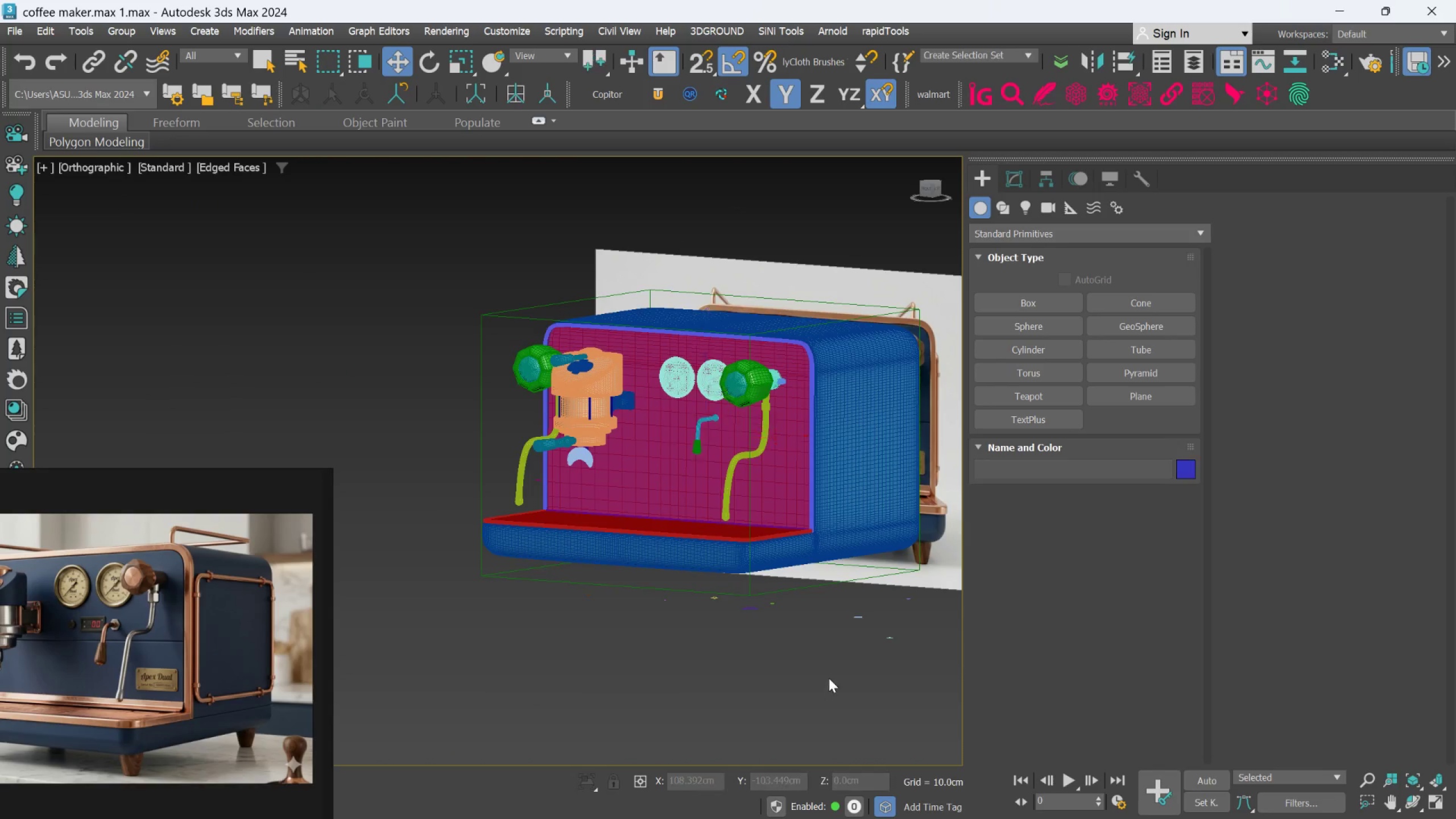 
scroll: coordinate [776, 455], scroll_direction: up, amount: 2.0
 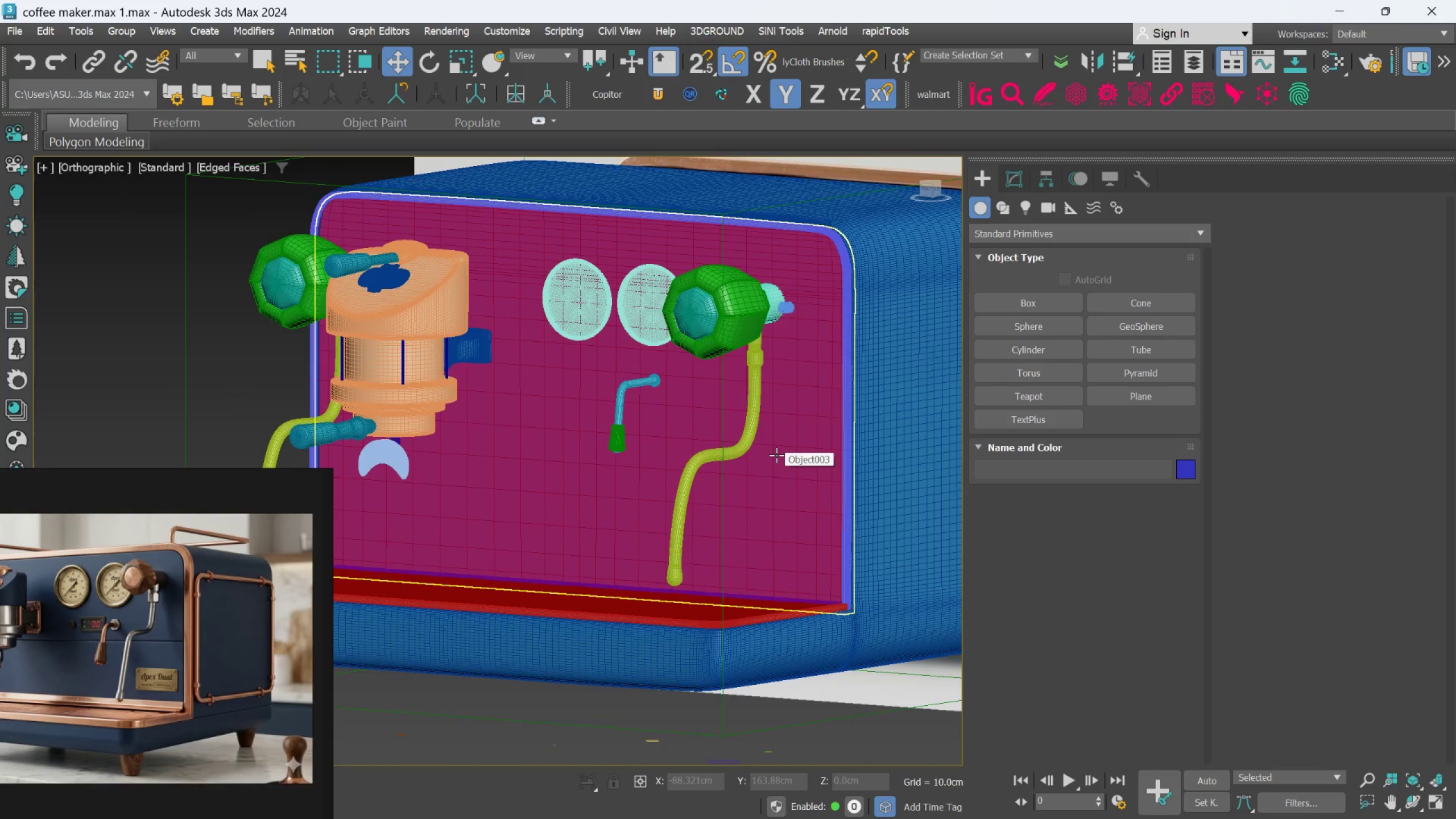 
key(F4)
 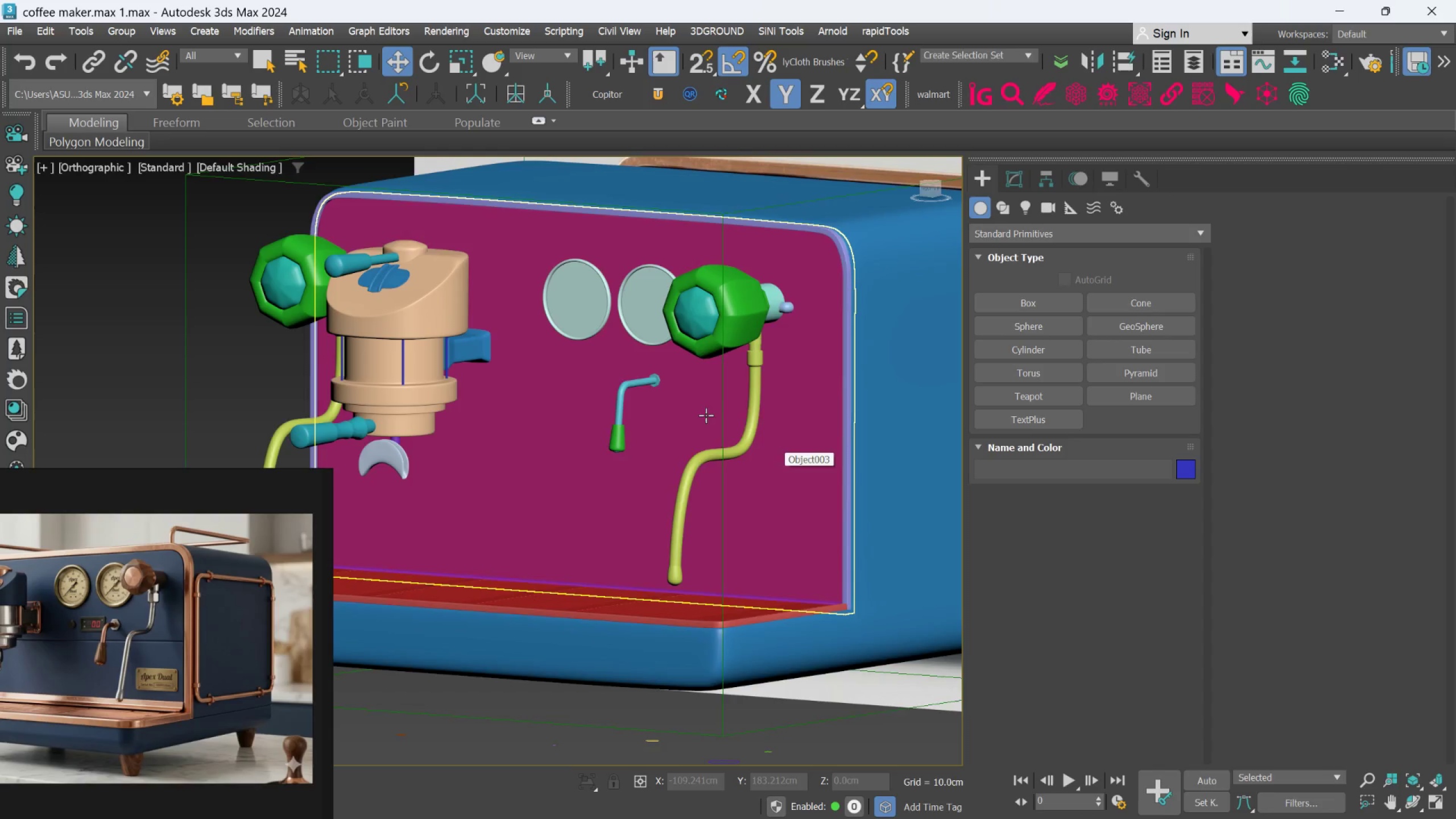 
scroll: coordinate [613, 352], scroll_direction: up, amount: 6.0
 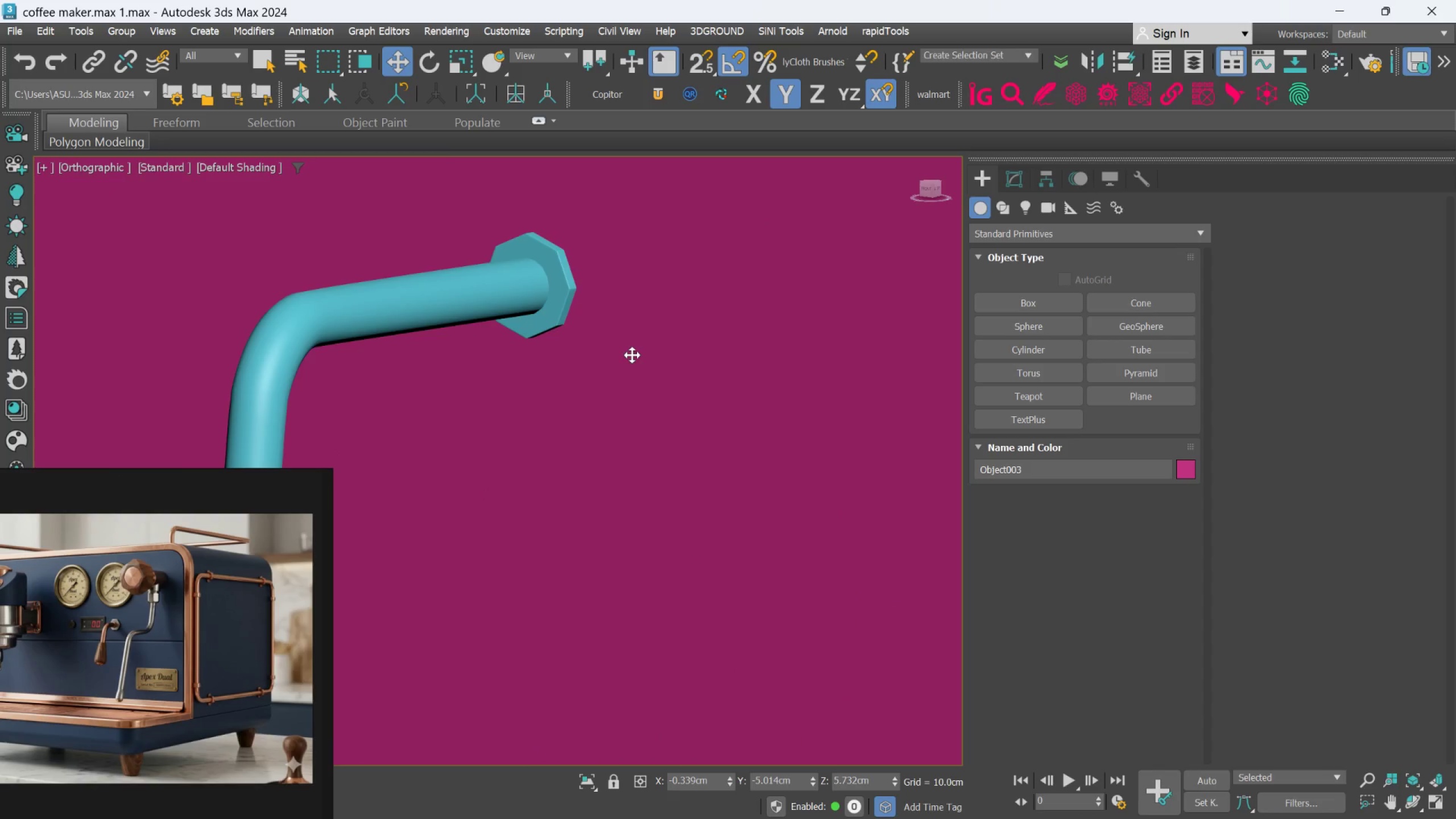 
hold_key(key=AltLeft, duration=0.98)
 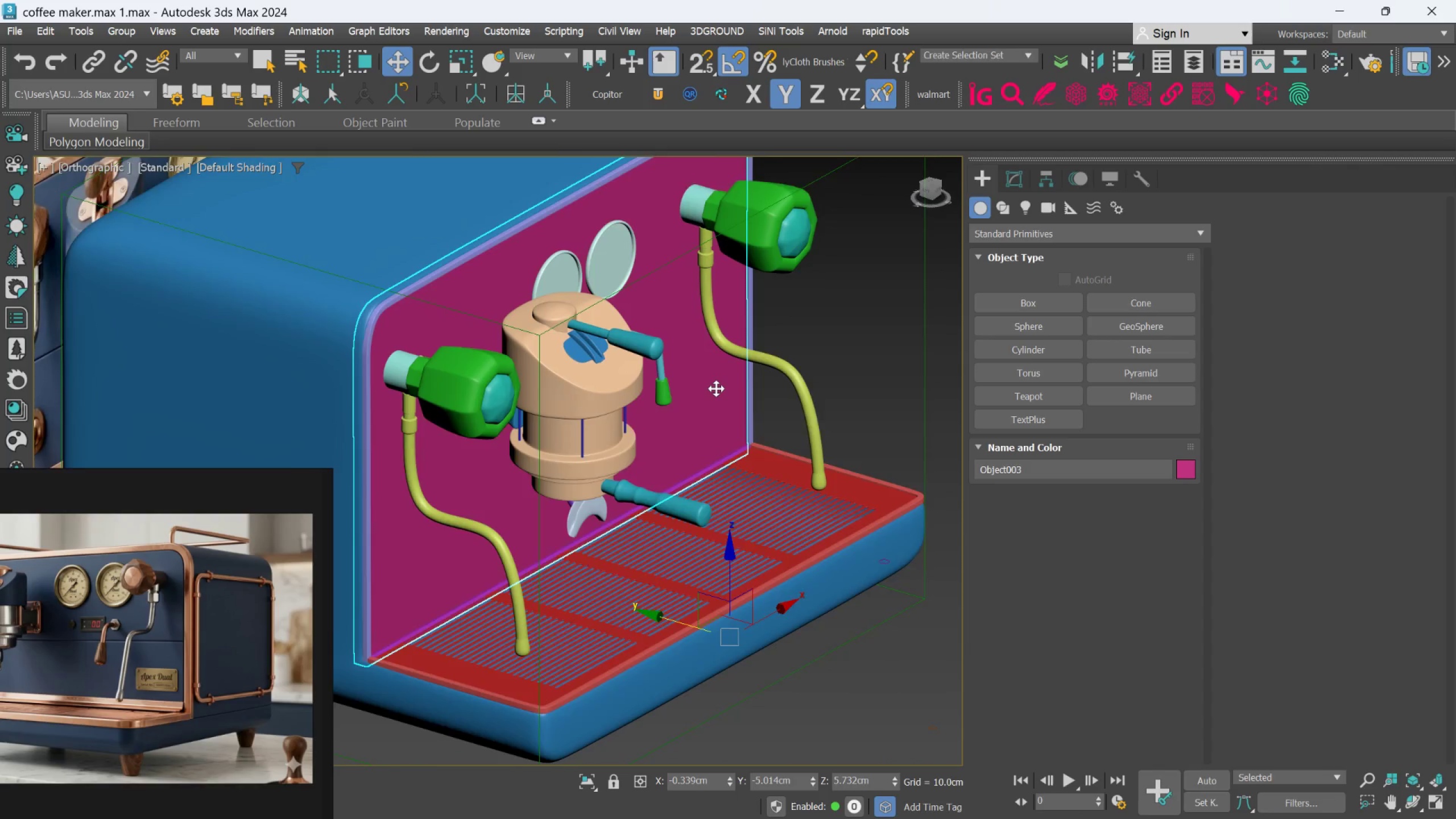 
scroll: coordinate [634, 380], scroll_direction: down, amount: 6.0
 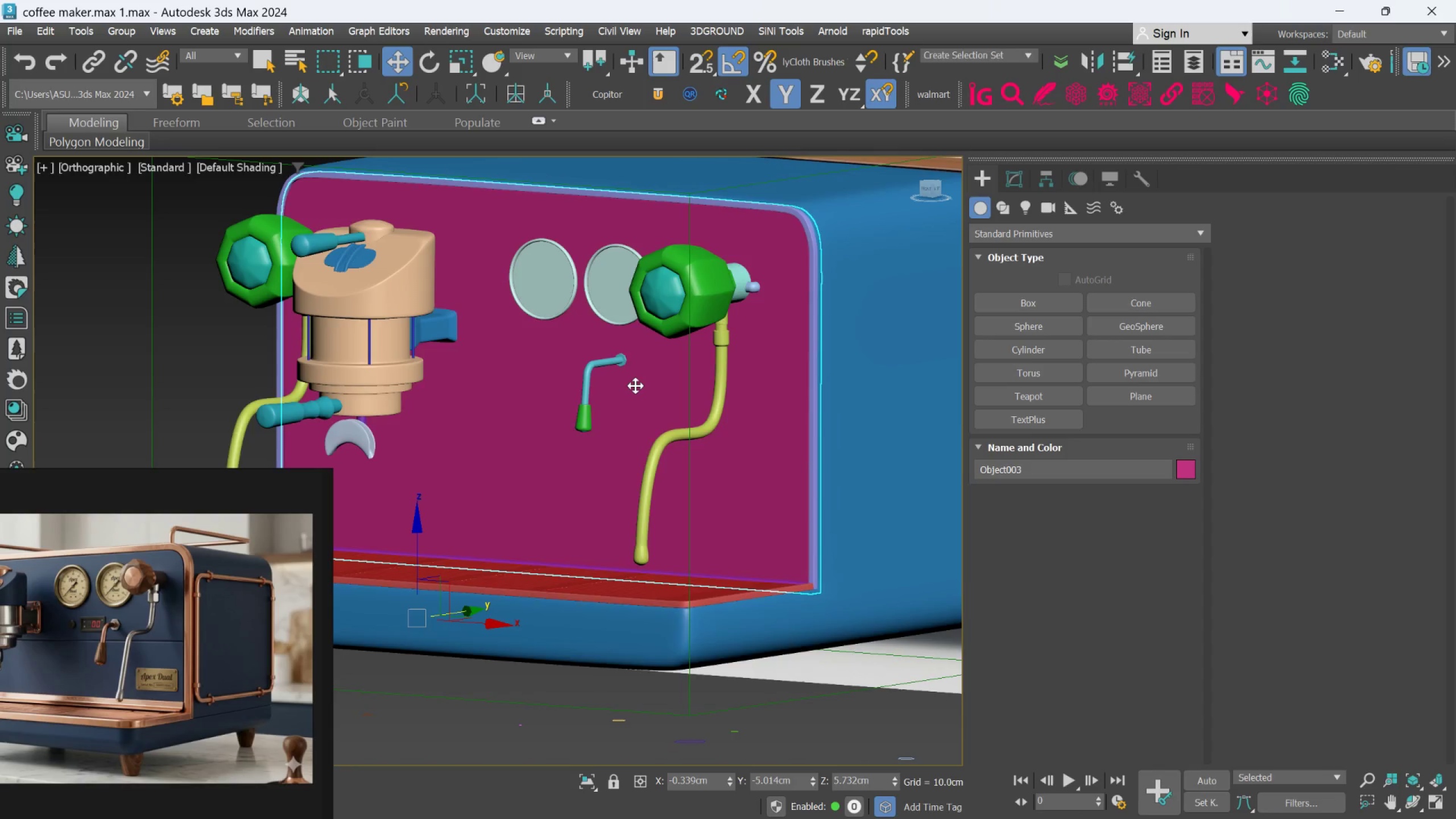 
scroll: coordinate [716, 388], scroll_direction: up, amount: 1.0
 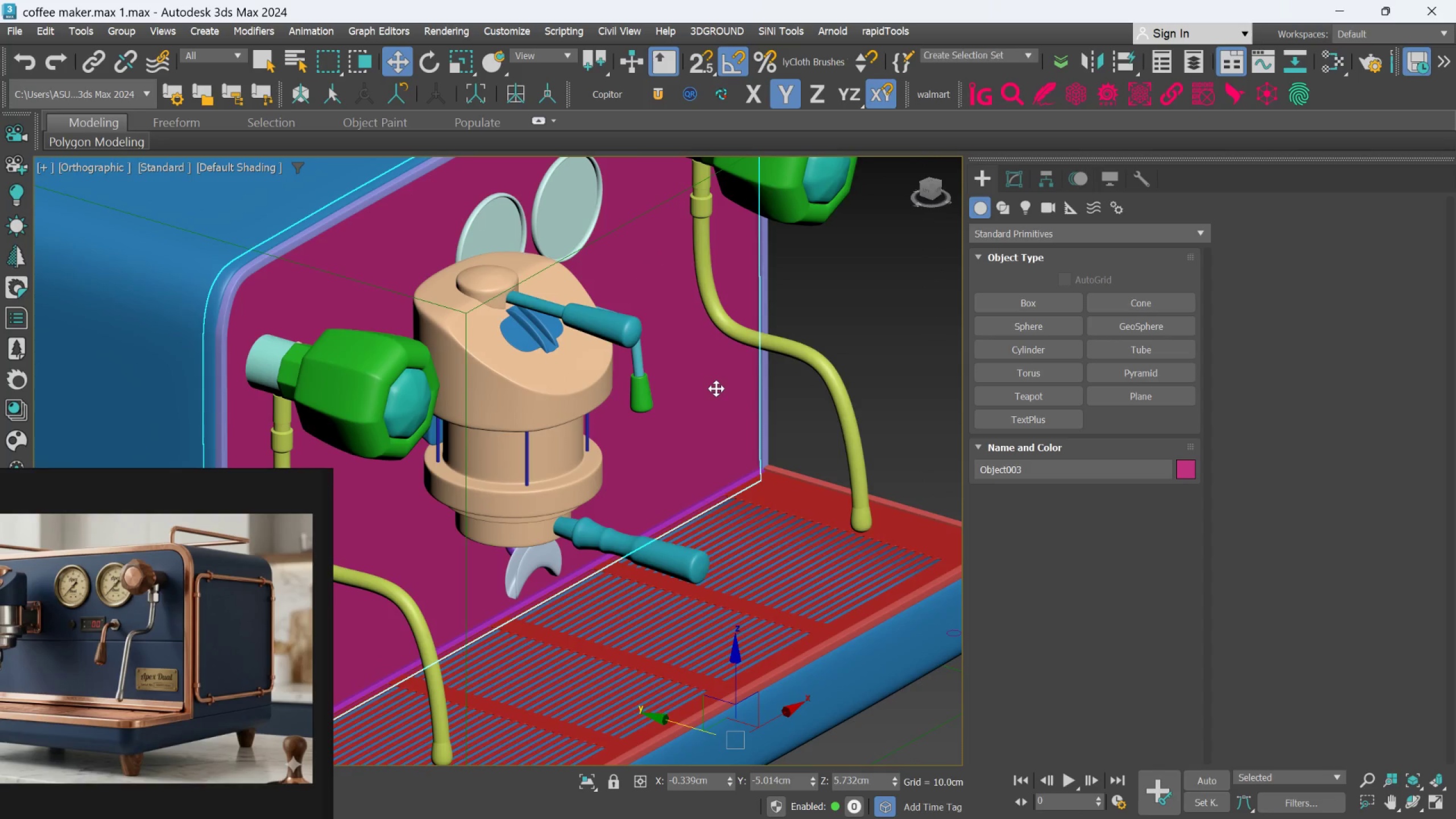 
right_click([715, 388])
 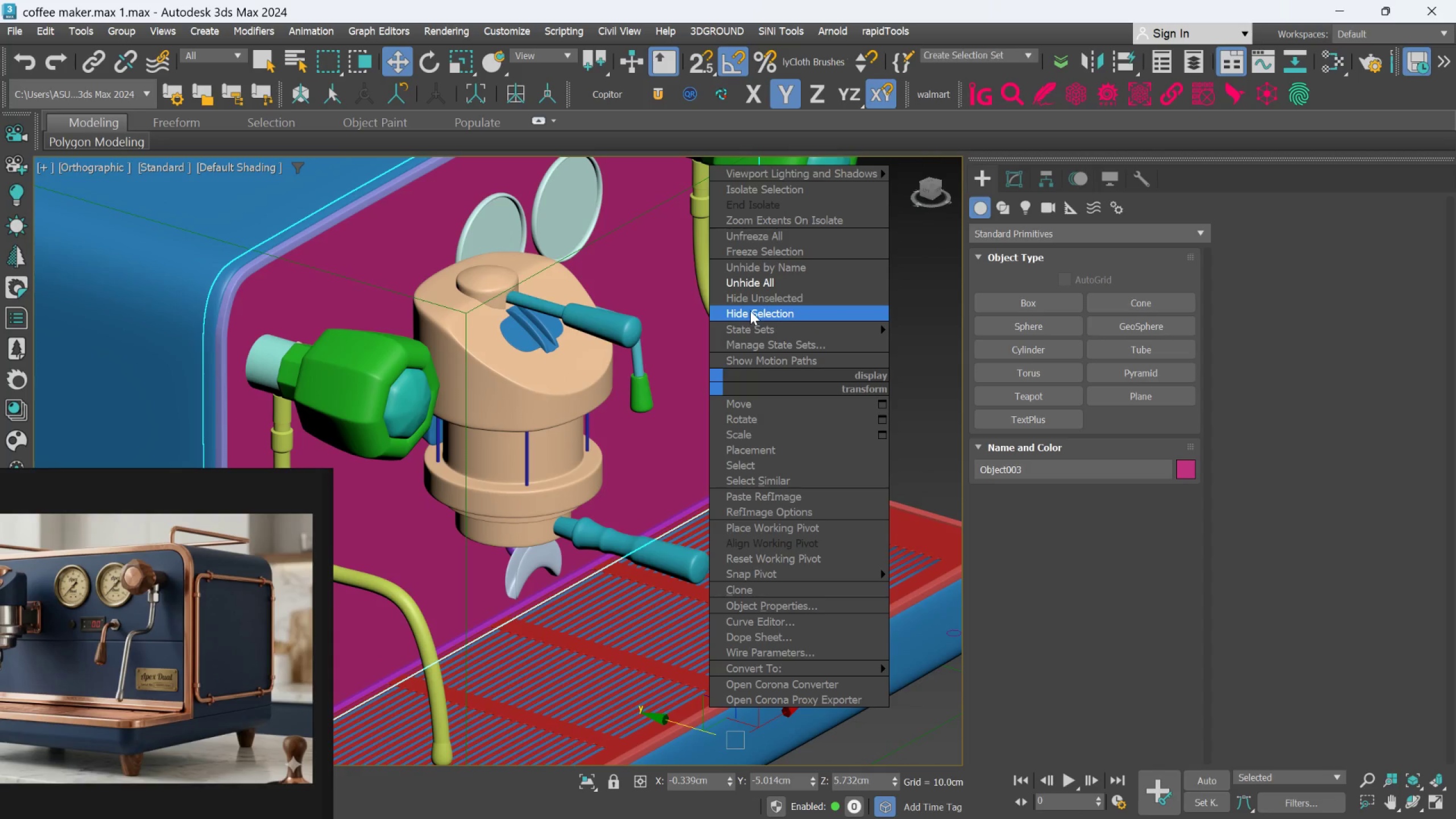 
left_click([750, 311])
 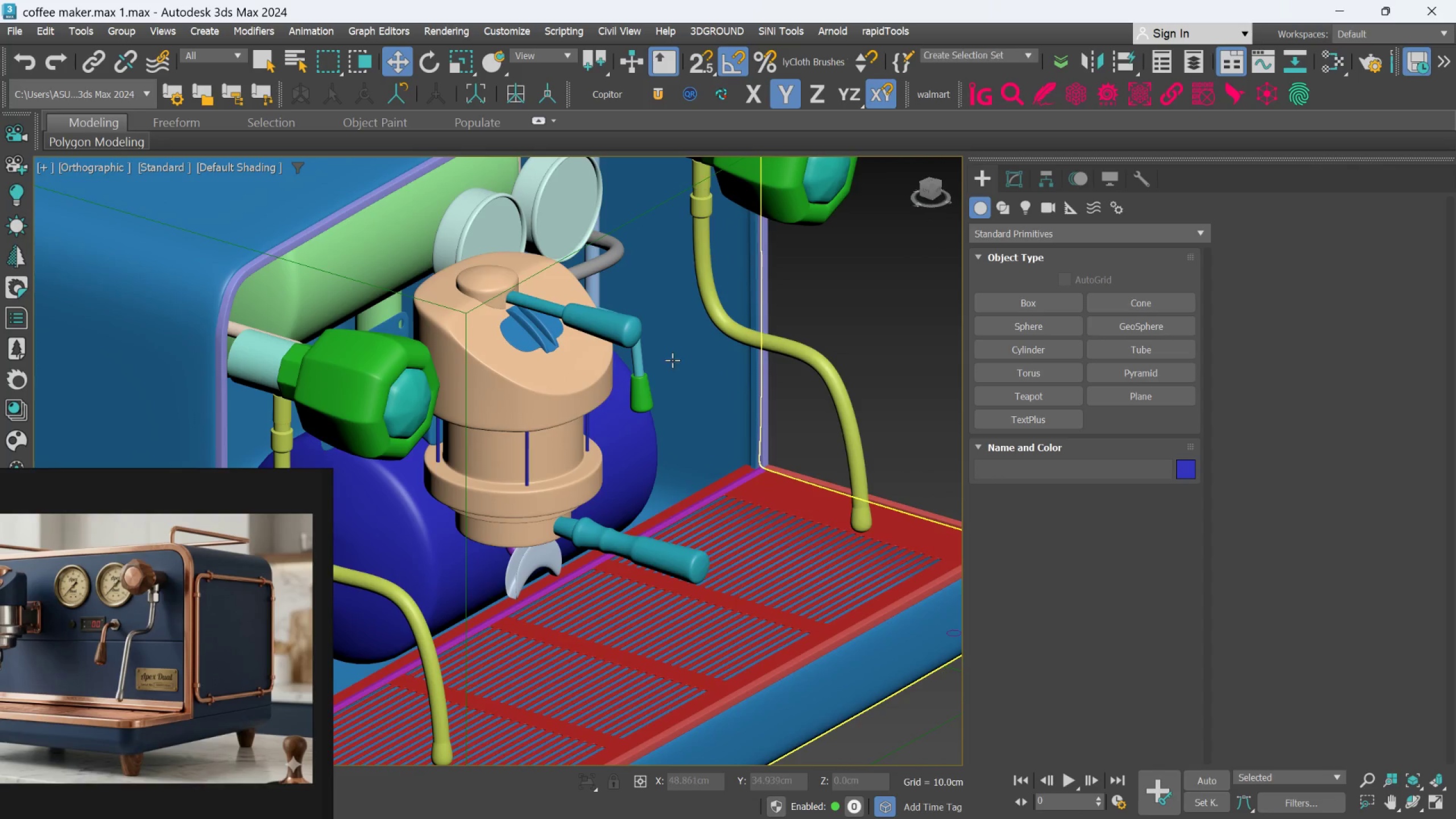 
hold_key(key=AltLeft, duration=0.64)
 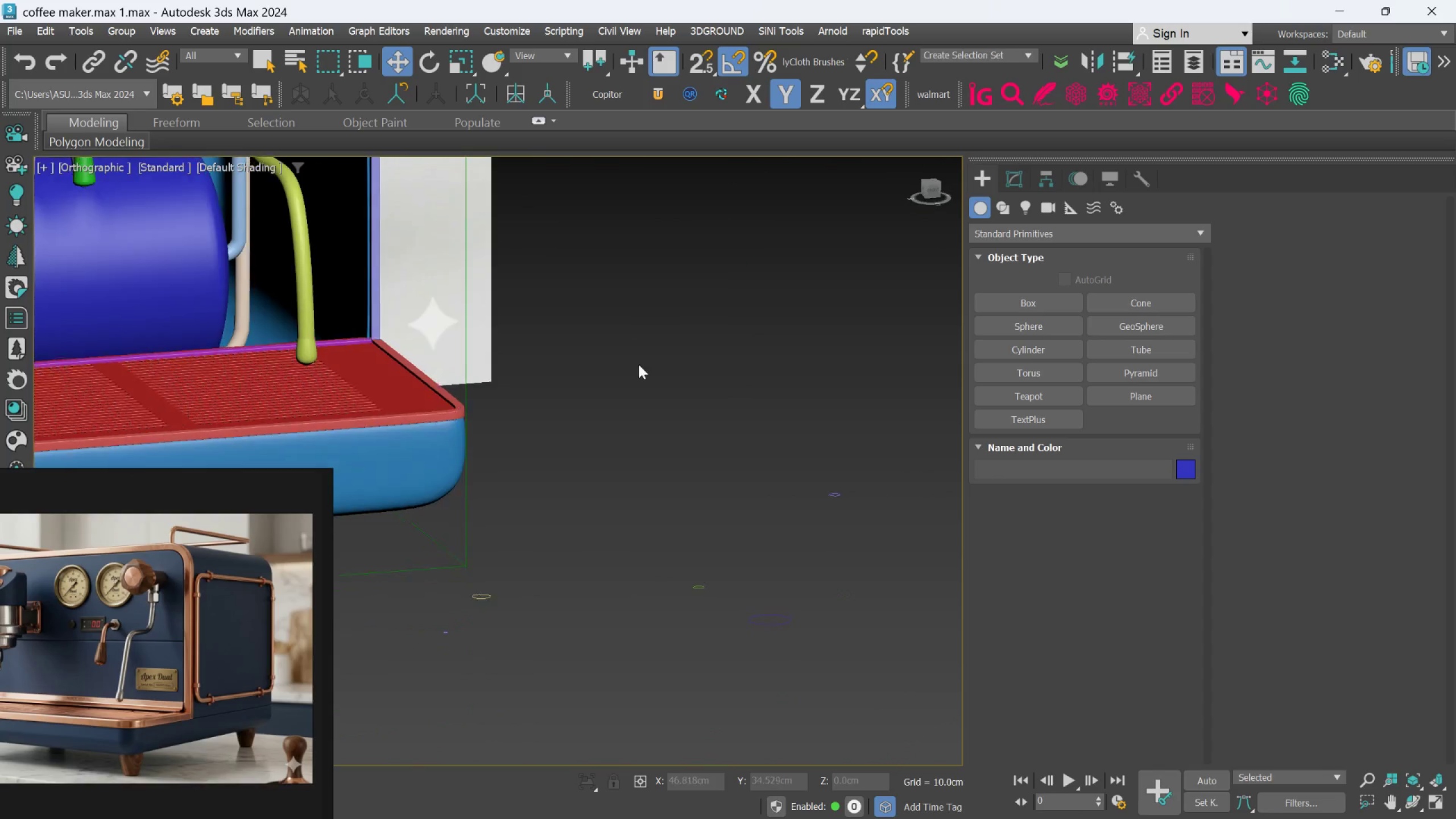 
scroll: coordinate [640, 370], scroll_direction: down, amount: 1.0
 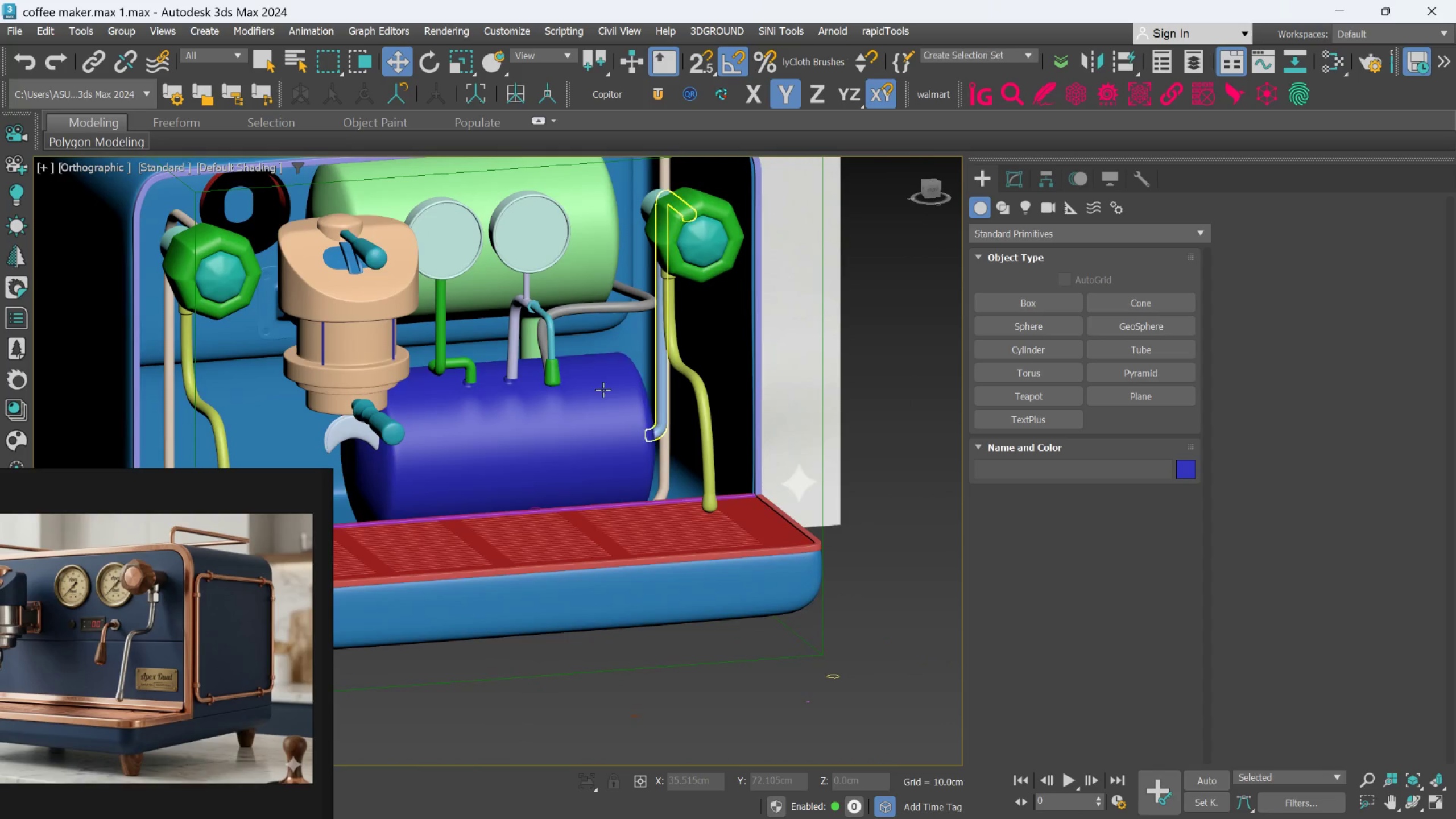 
scroll: coordinate [553, 374], scroll_direction: up, amount: 3.0
 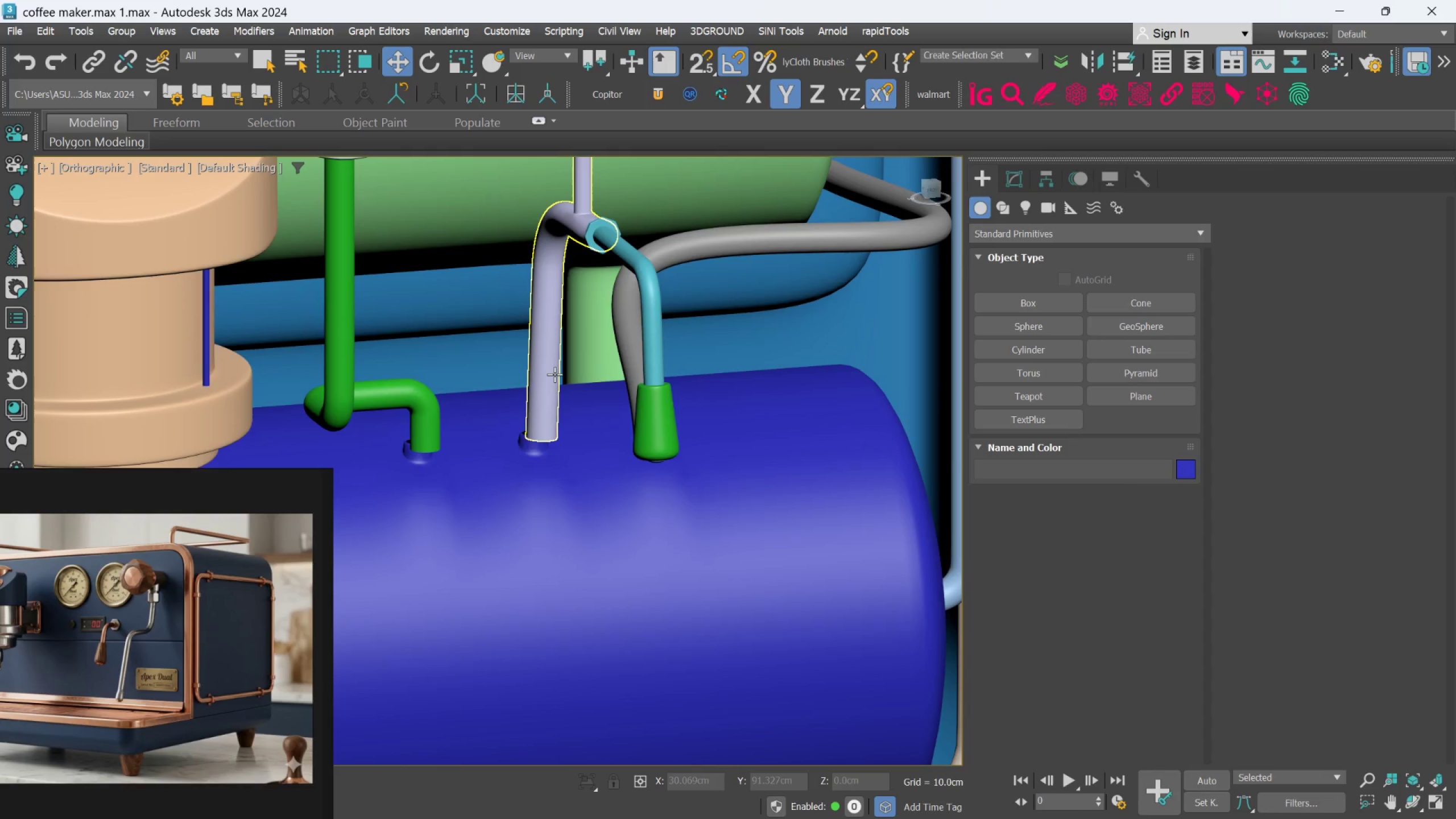 
hold_key(key=AltLeft, duration=0.66)
scroll: coordinate [555, 374], scroll_direction: down, amount: 4.0
 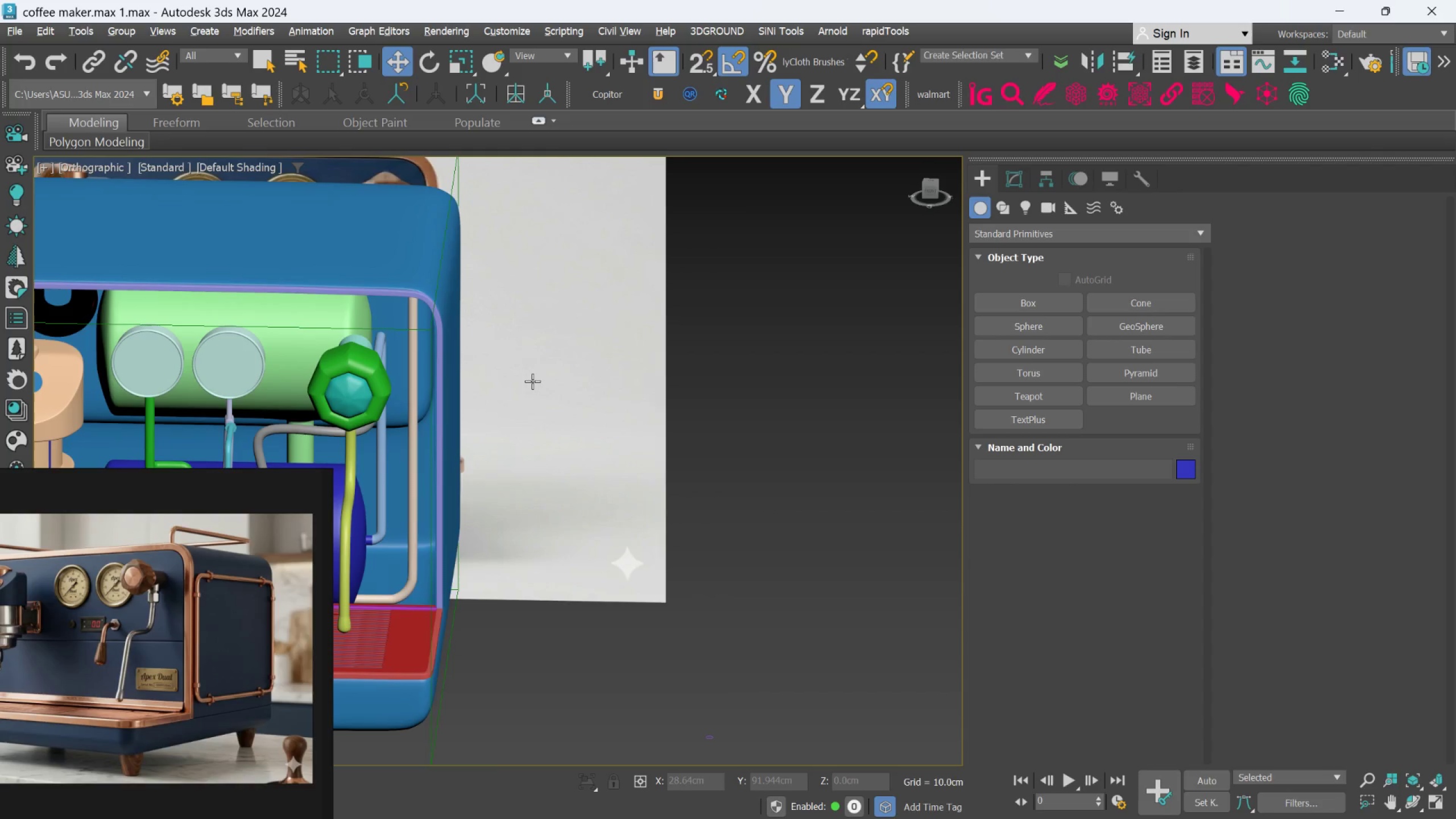 
scroll: coordinate [689, 416], scroll_direction: up, amount: 1.0
 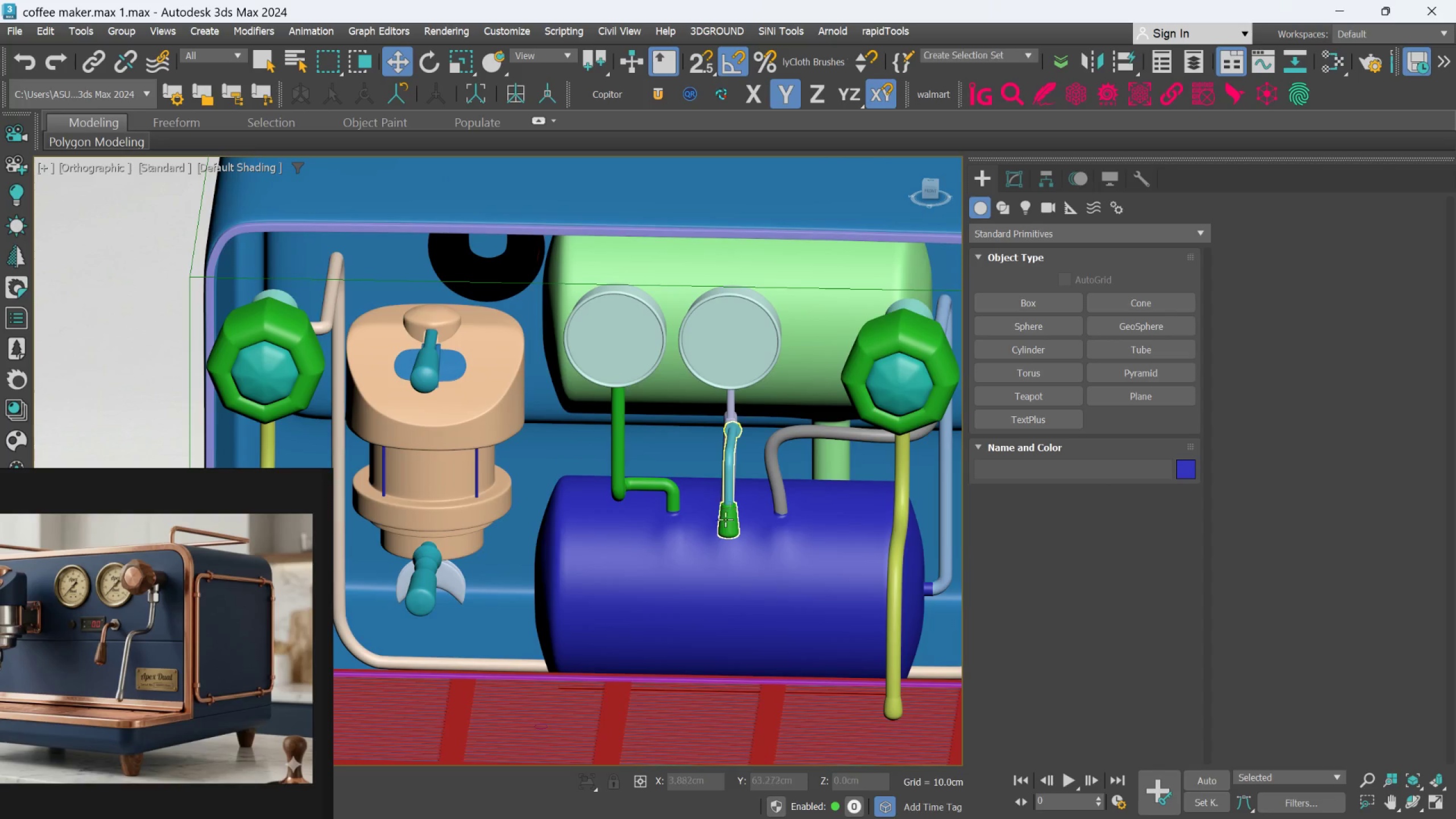 
scroll: coordinate [717, 534], scroll_direction: down, amount: 1.0
 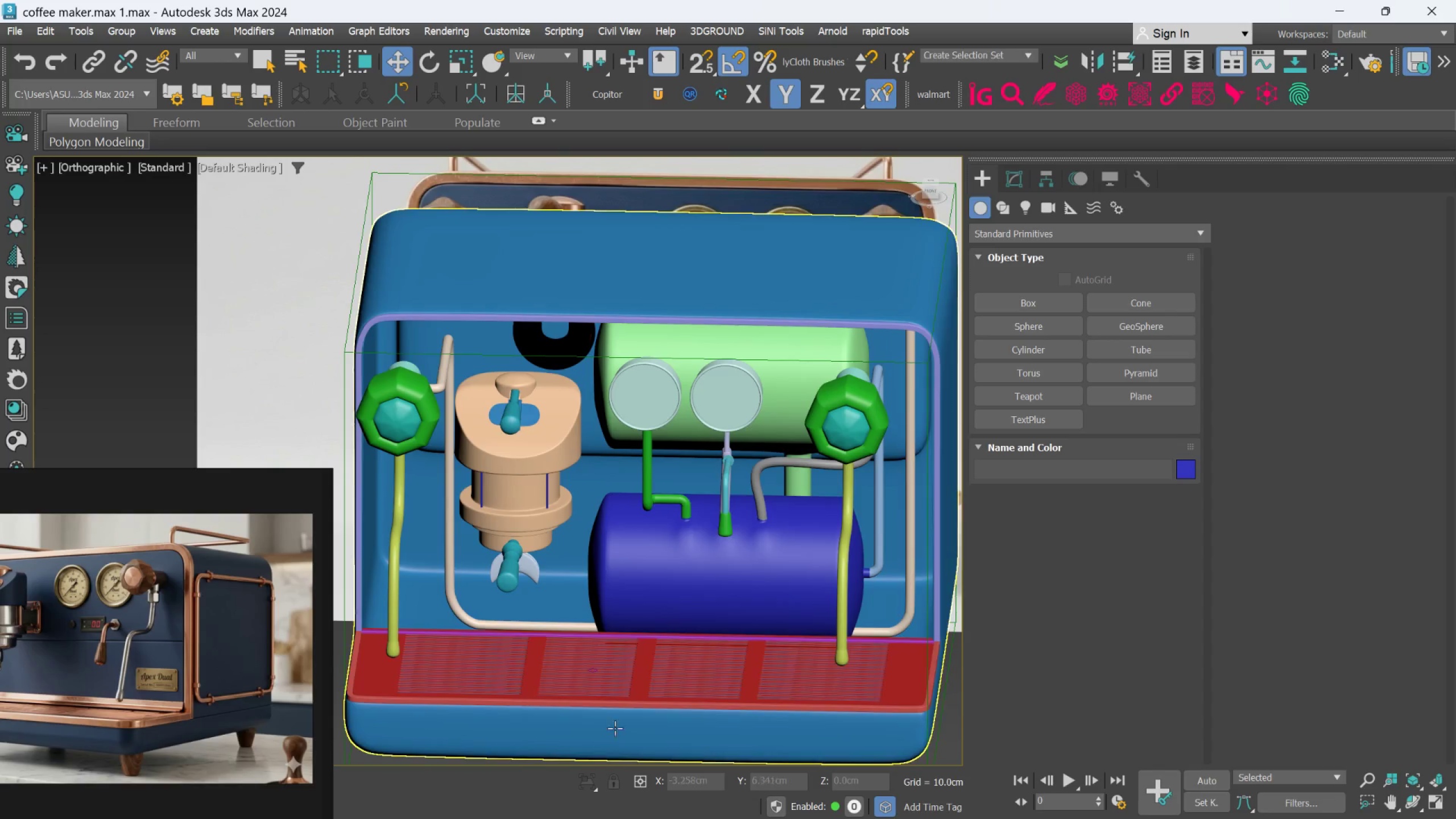 
key(Control+ControlLeft)
 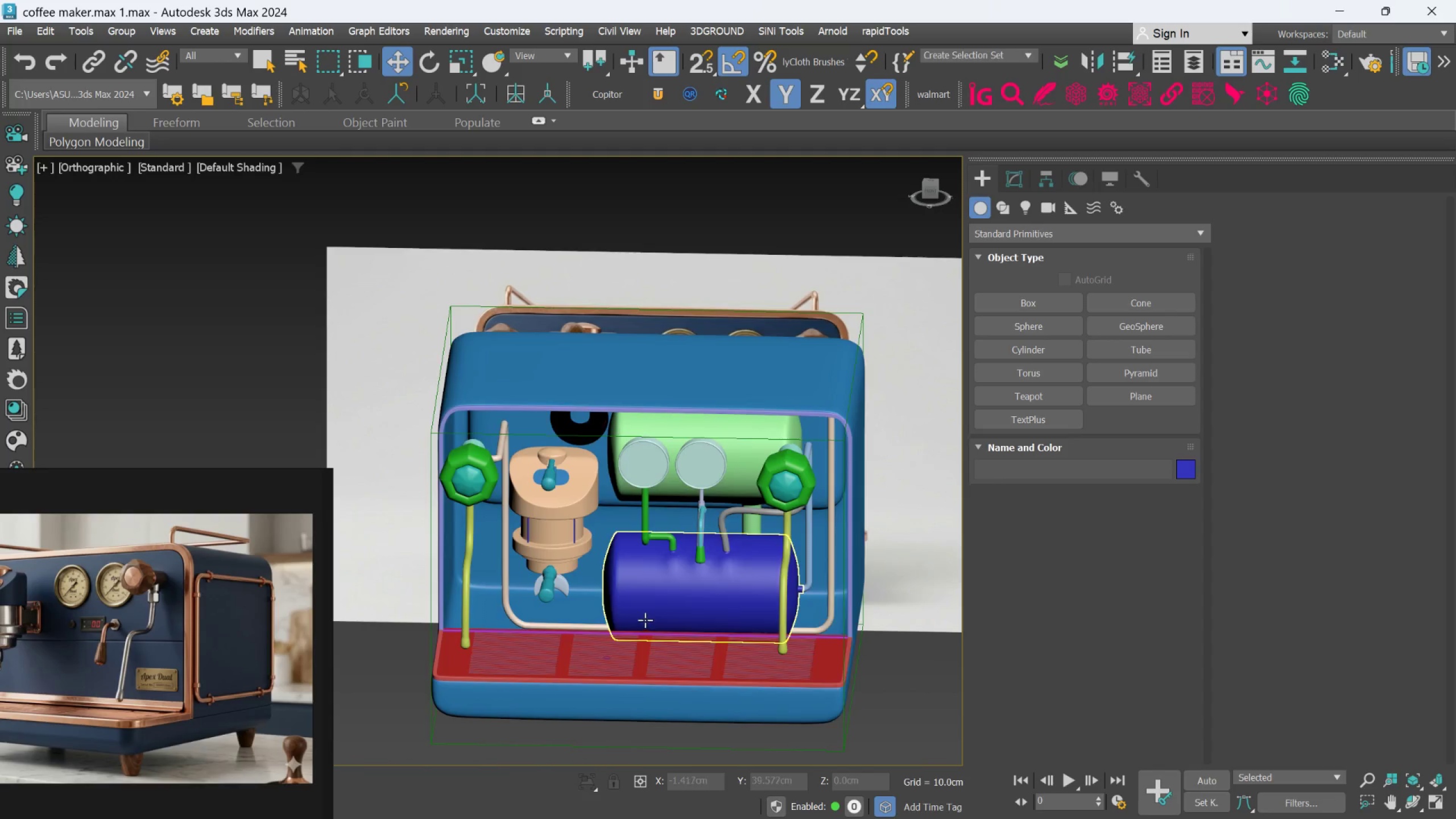 
key(Control+Z)
 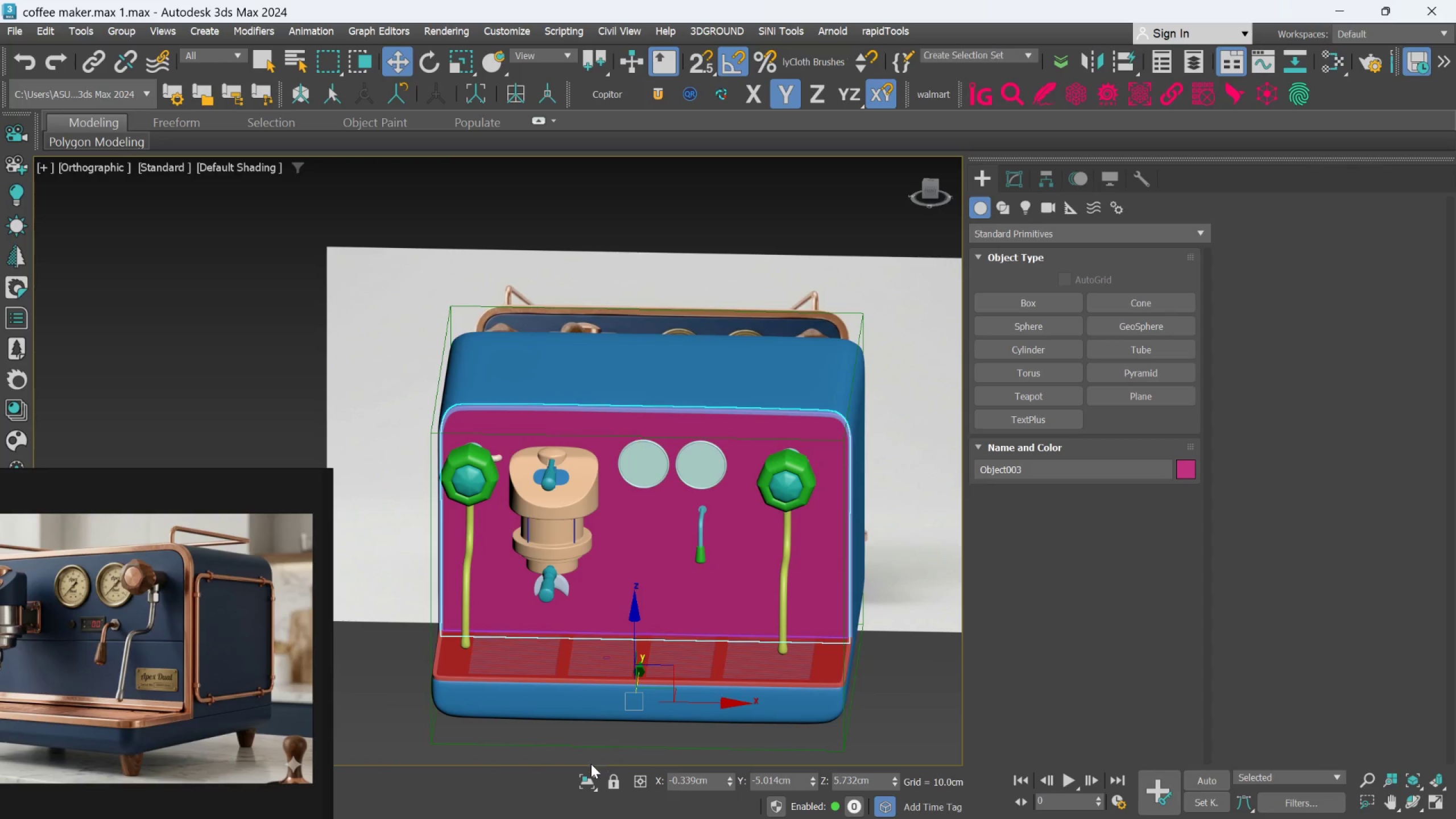 
scroll: coordinate [640, 627], scroll_direction: down, amount: 1.0
 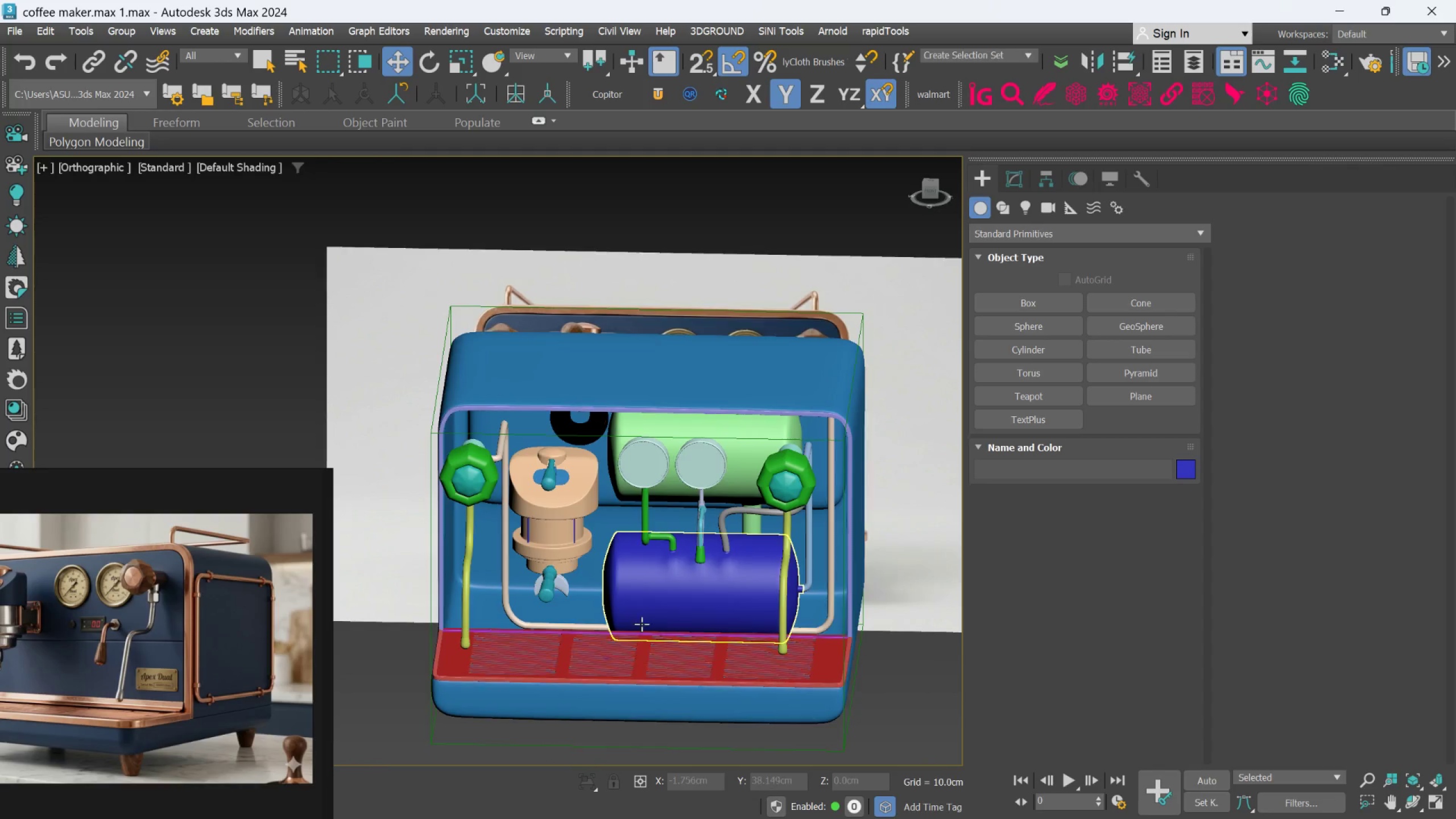 
left_click([584, 775])
 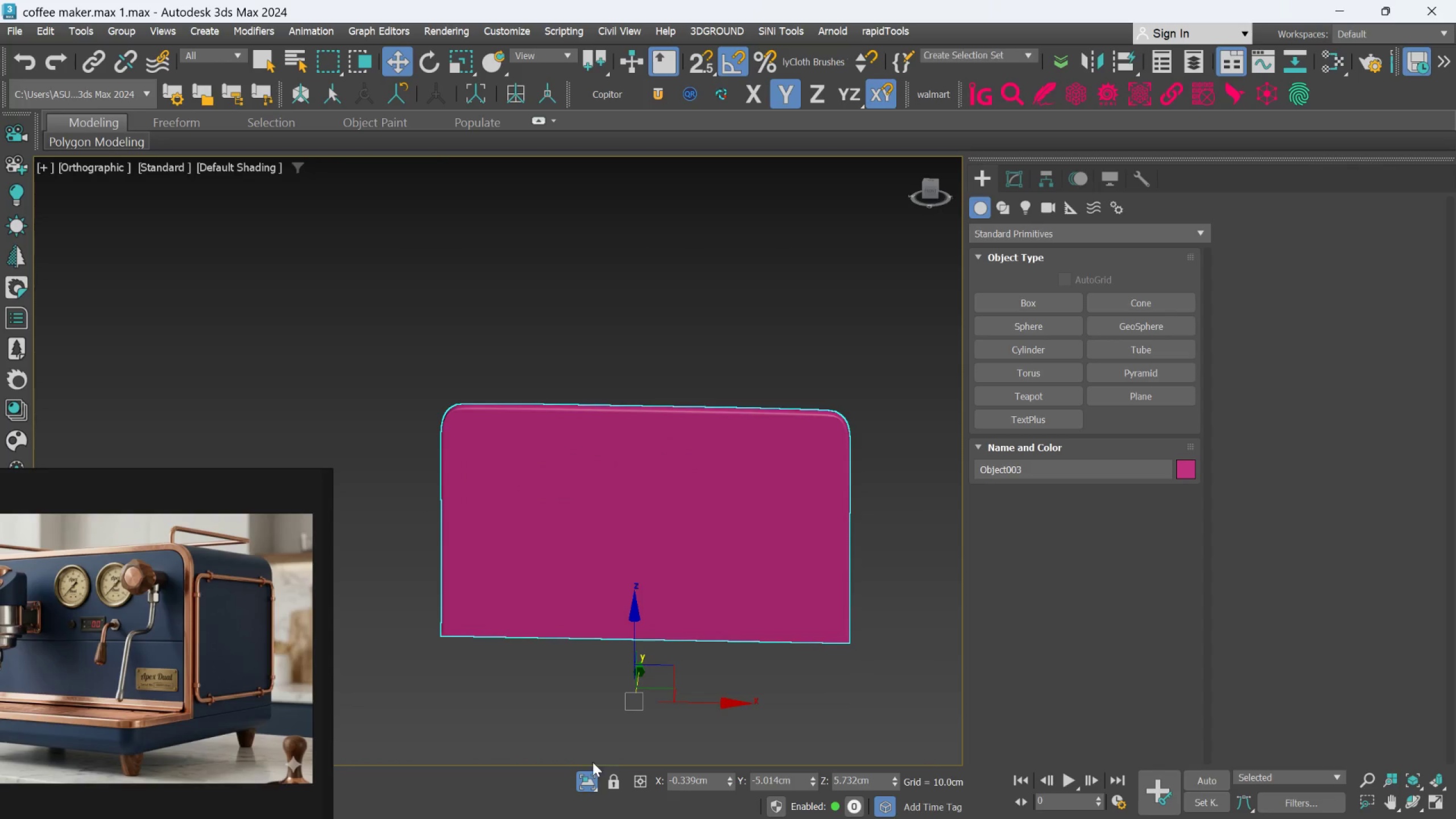 
left_click([585, 777])
 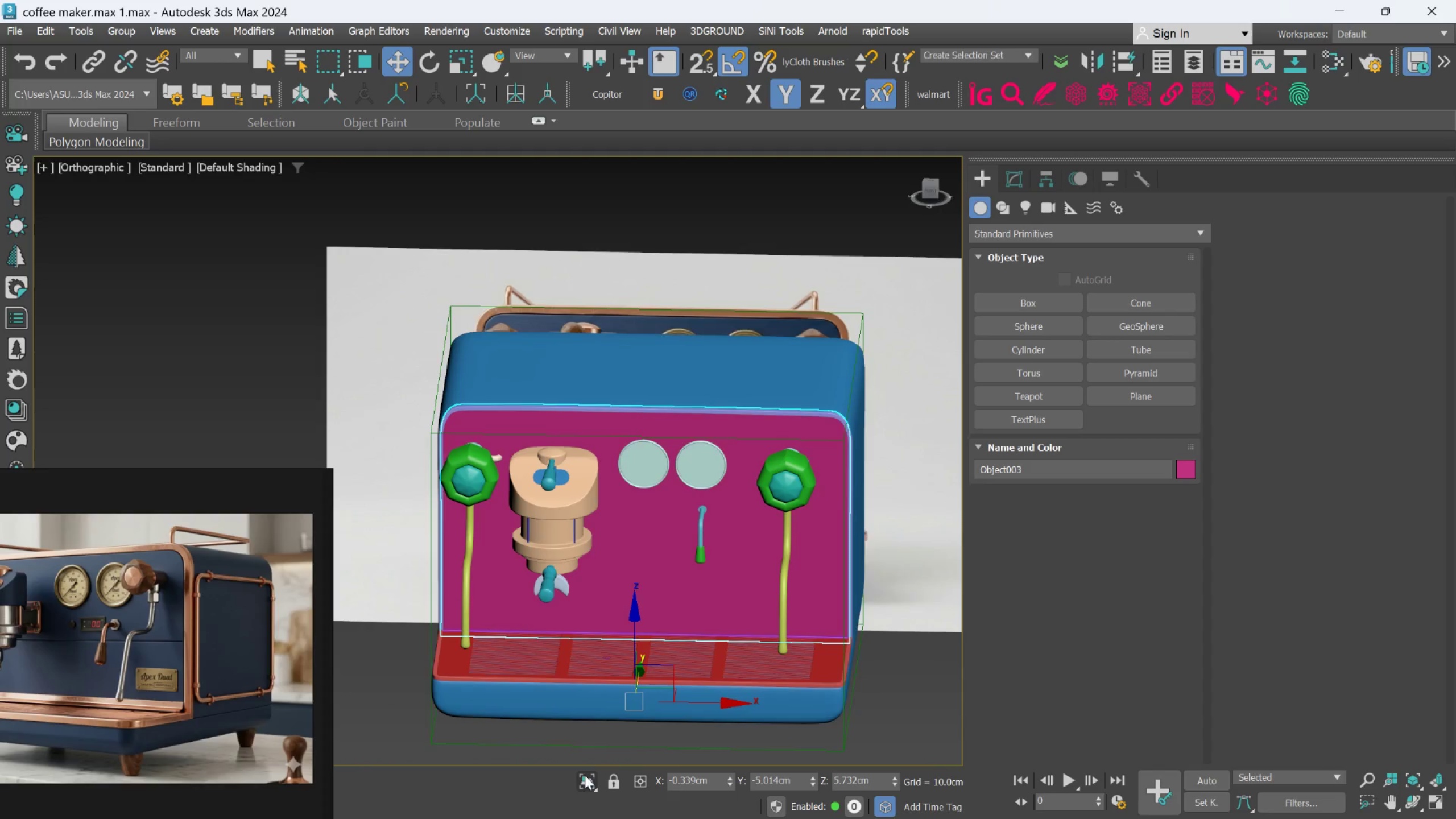 
key(Control+Z)
 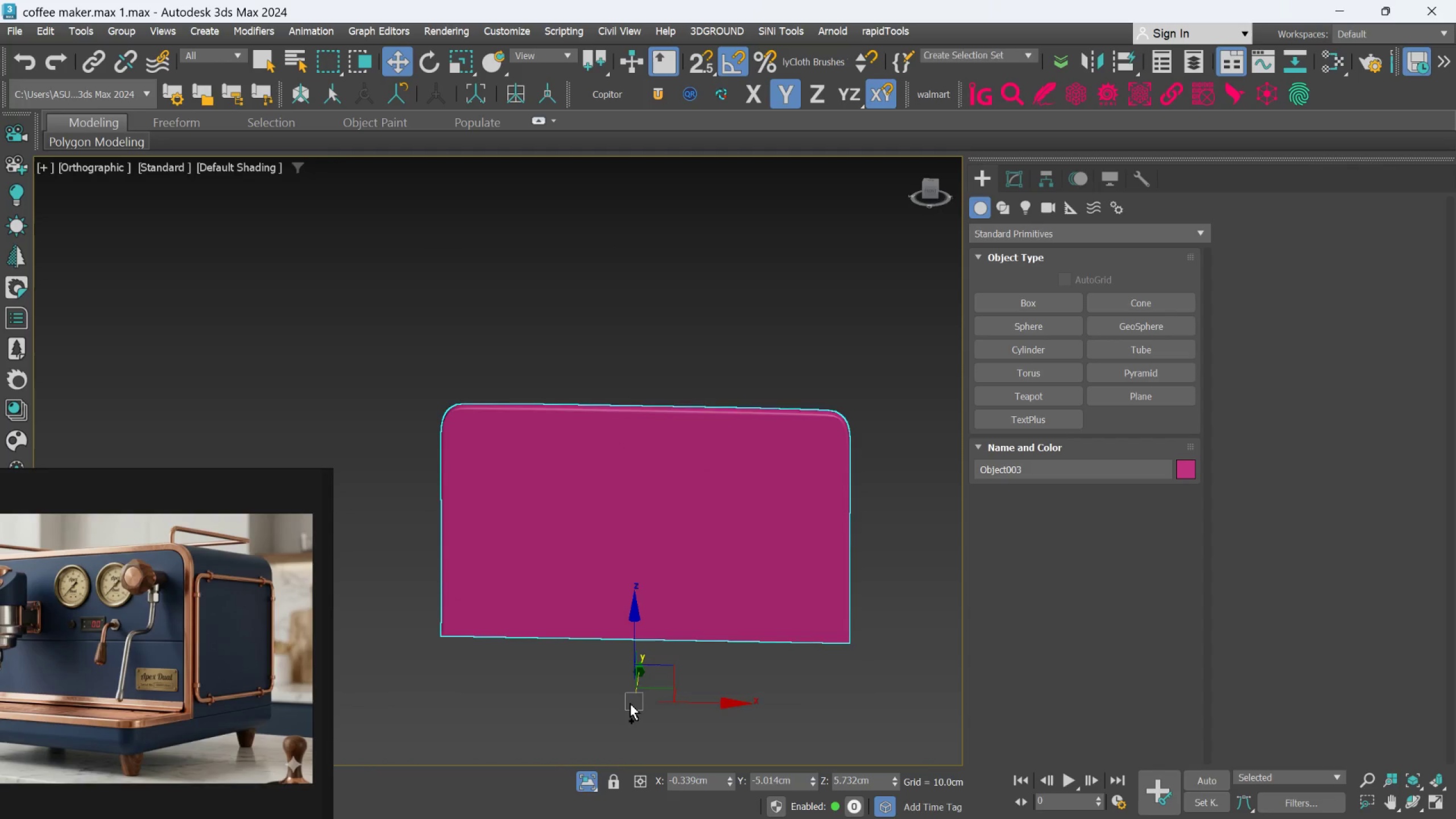 
key(Control+Z)
 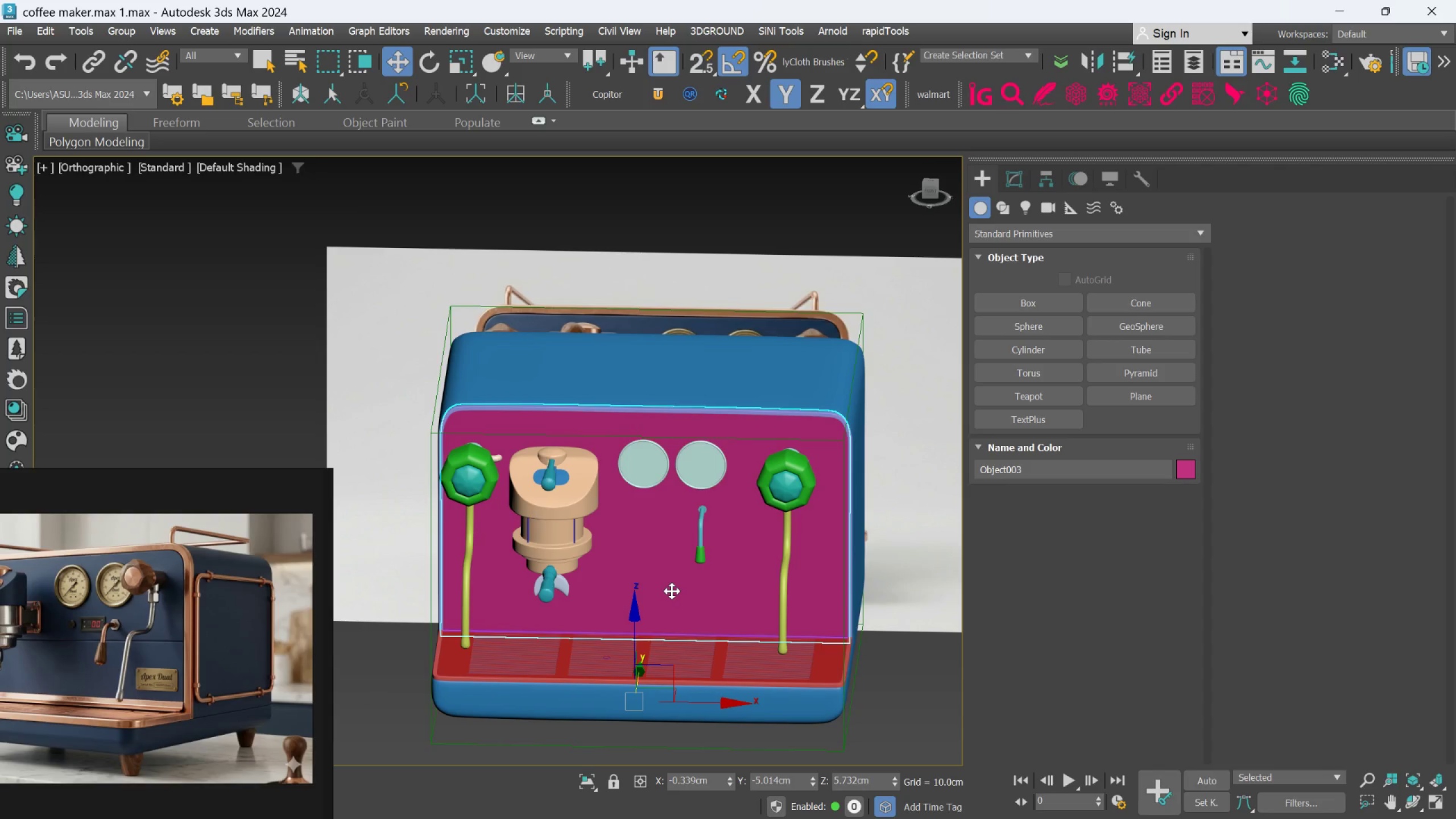 
wait(17.03)
 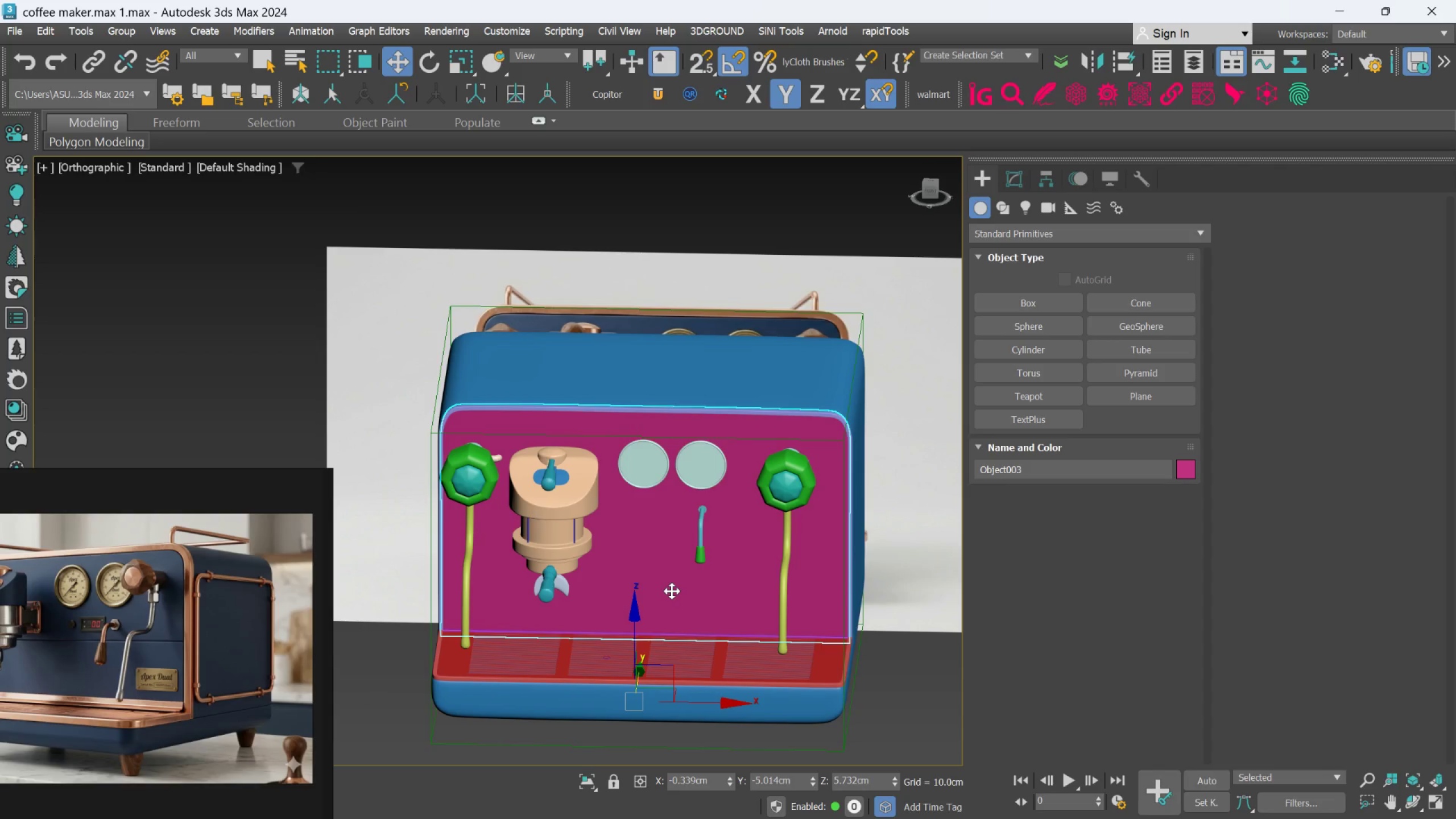 
scroll: coordinate [665, 500], scroll_direction: up, amount: 2.0
 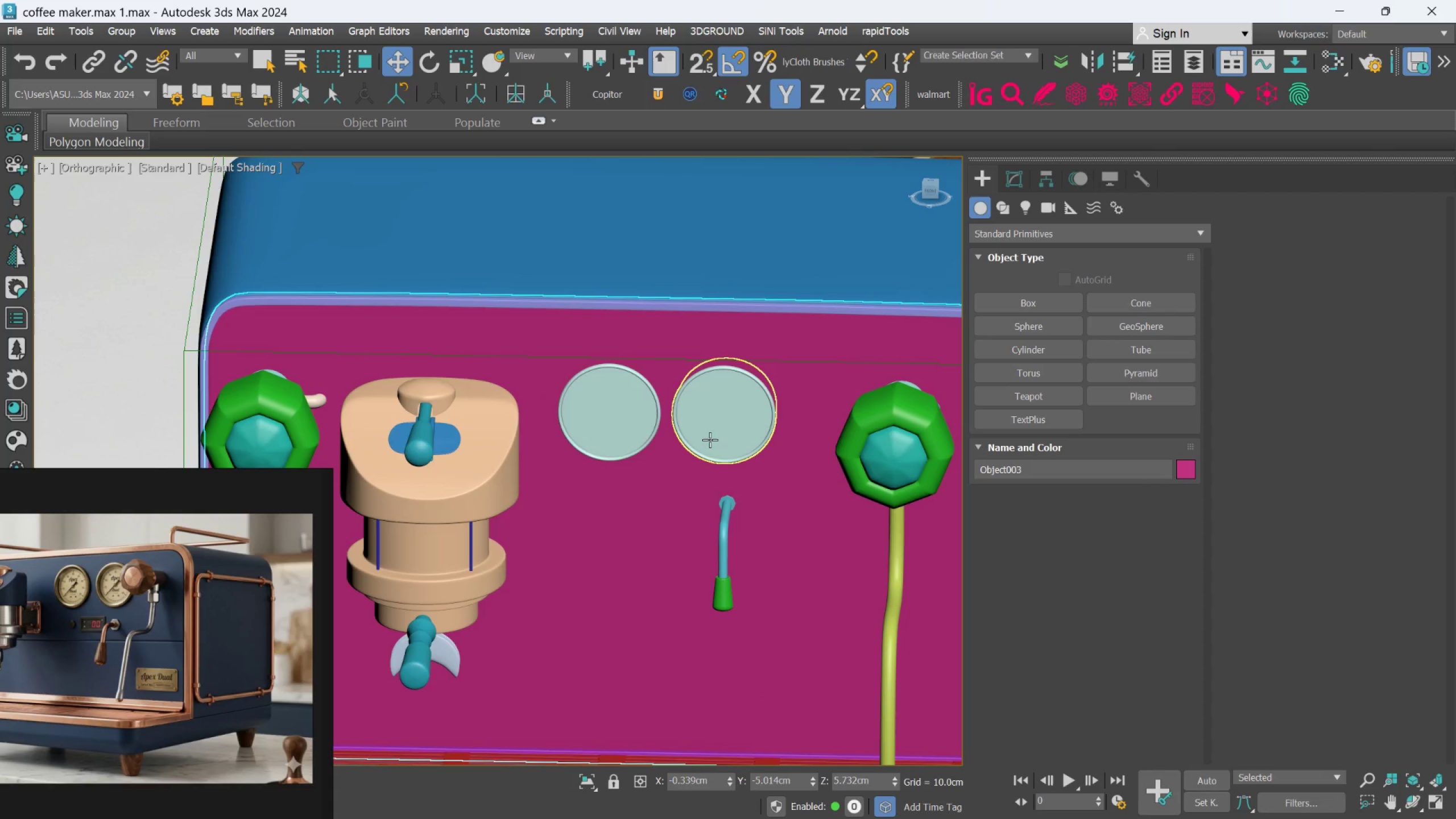 
left_click([715, 427])
 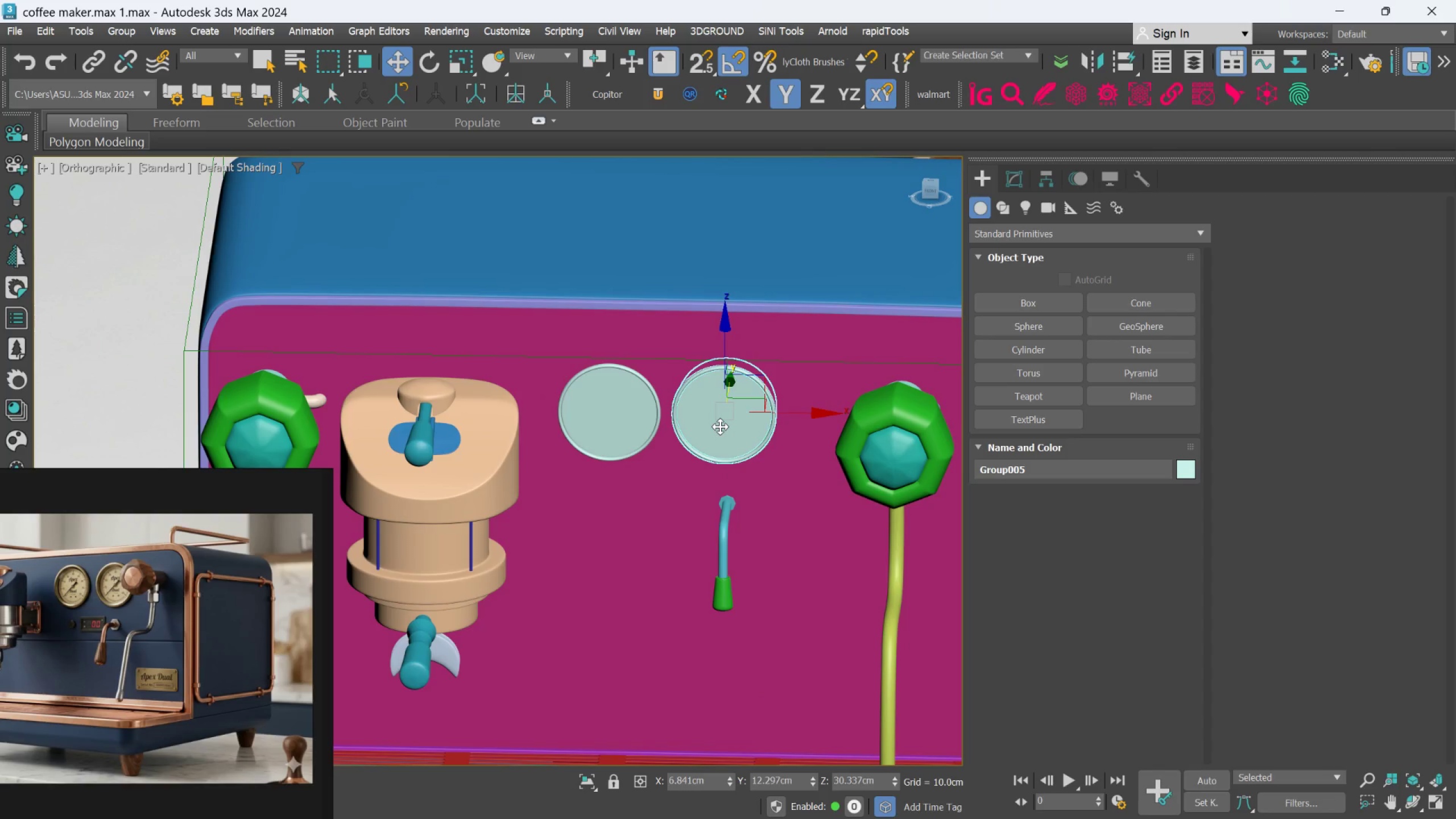 
key(F)
 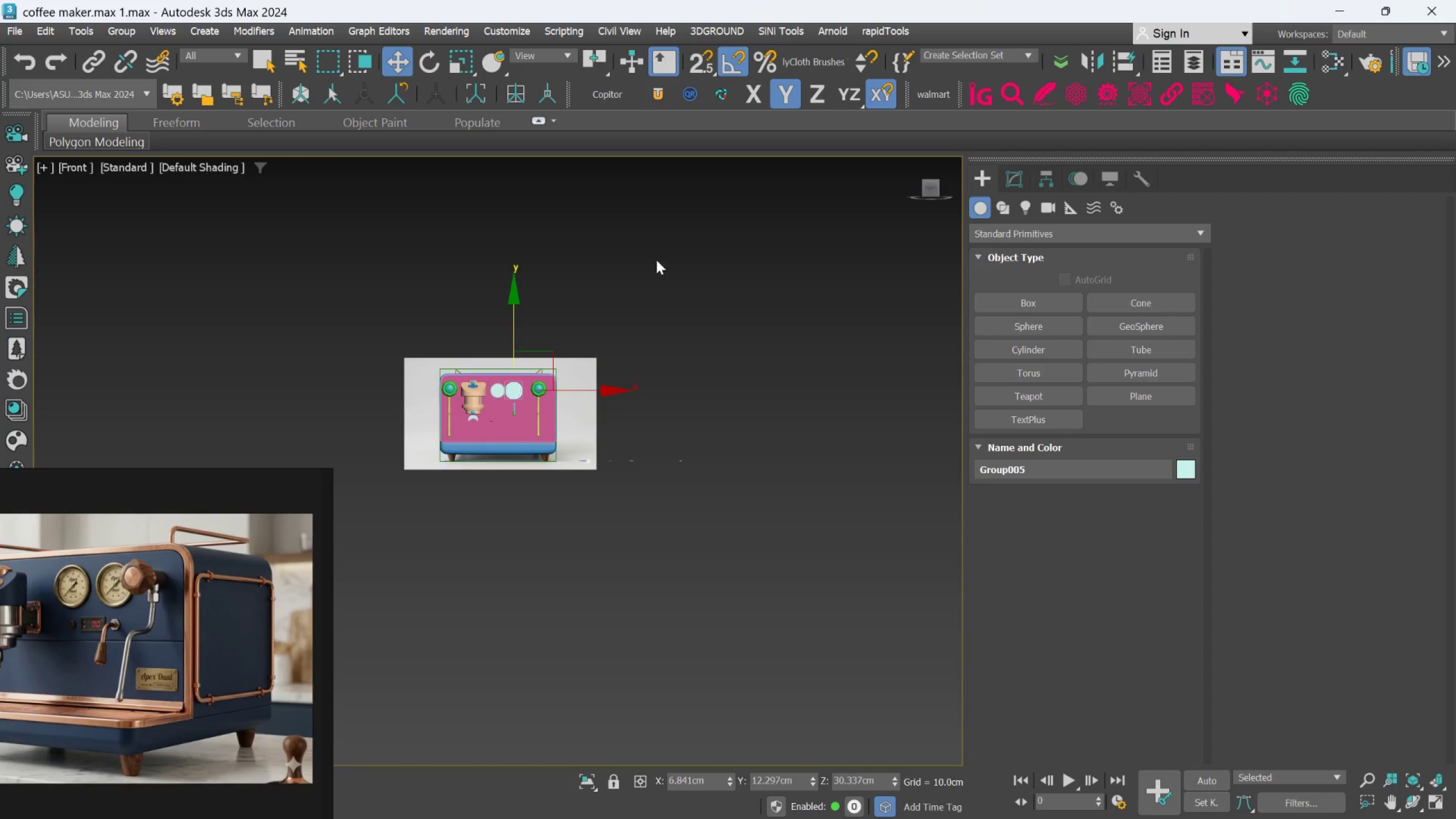 
scroll: coordinate [476, 396], scroll_direction: up, amount: 7.0
 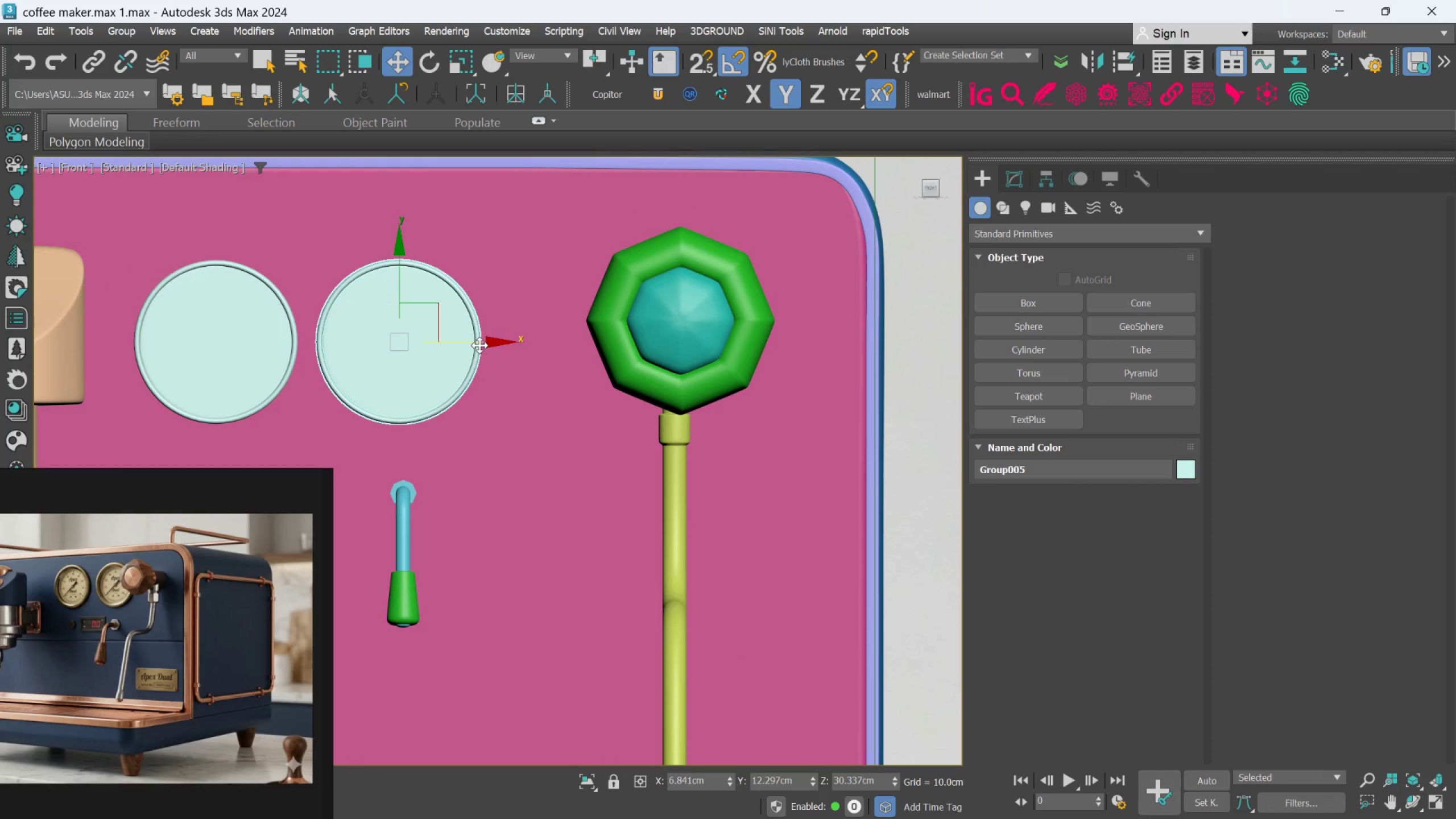 
left_click([587, 780])
 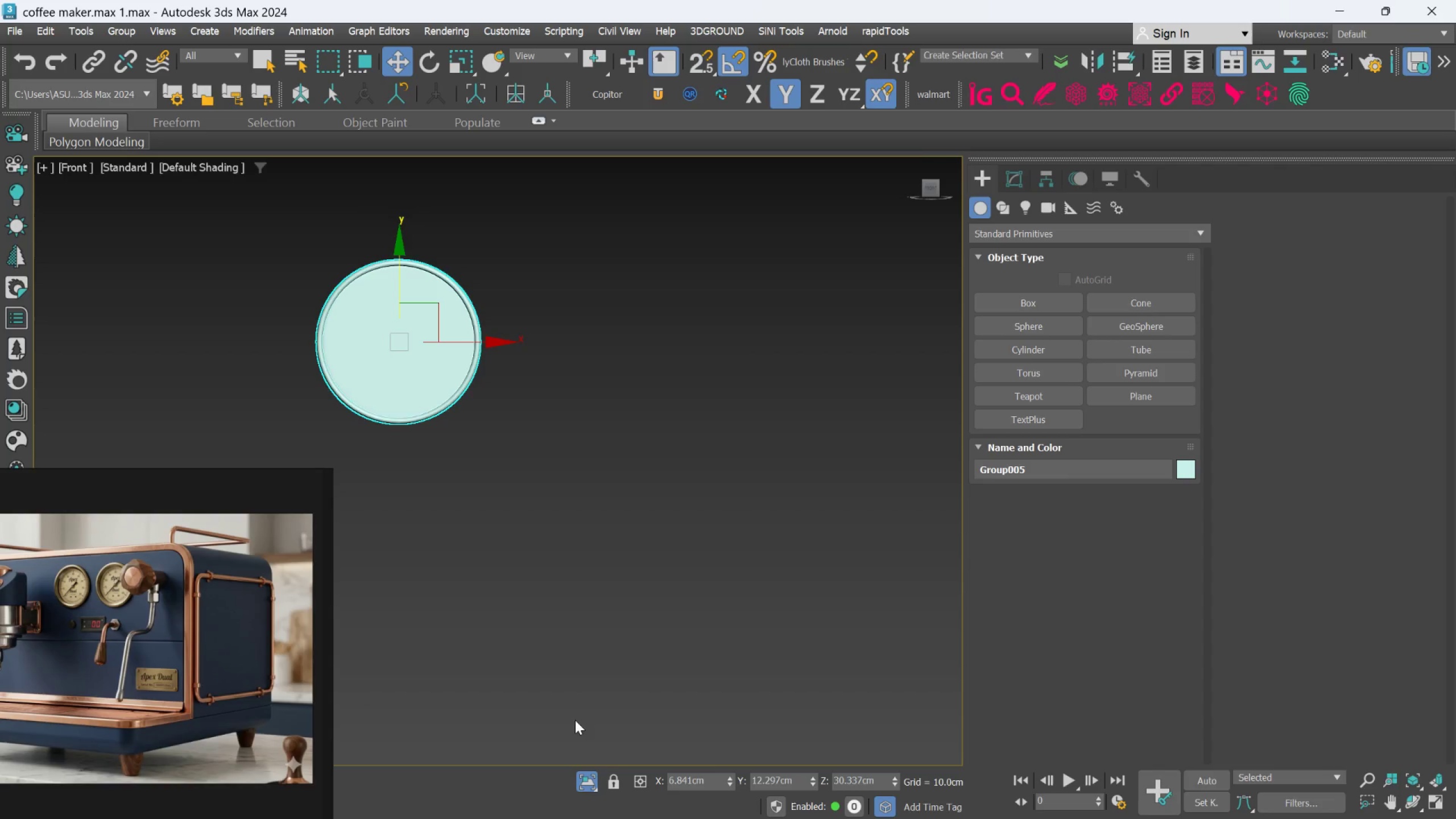 
key(Control+Z)
 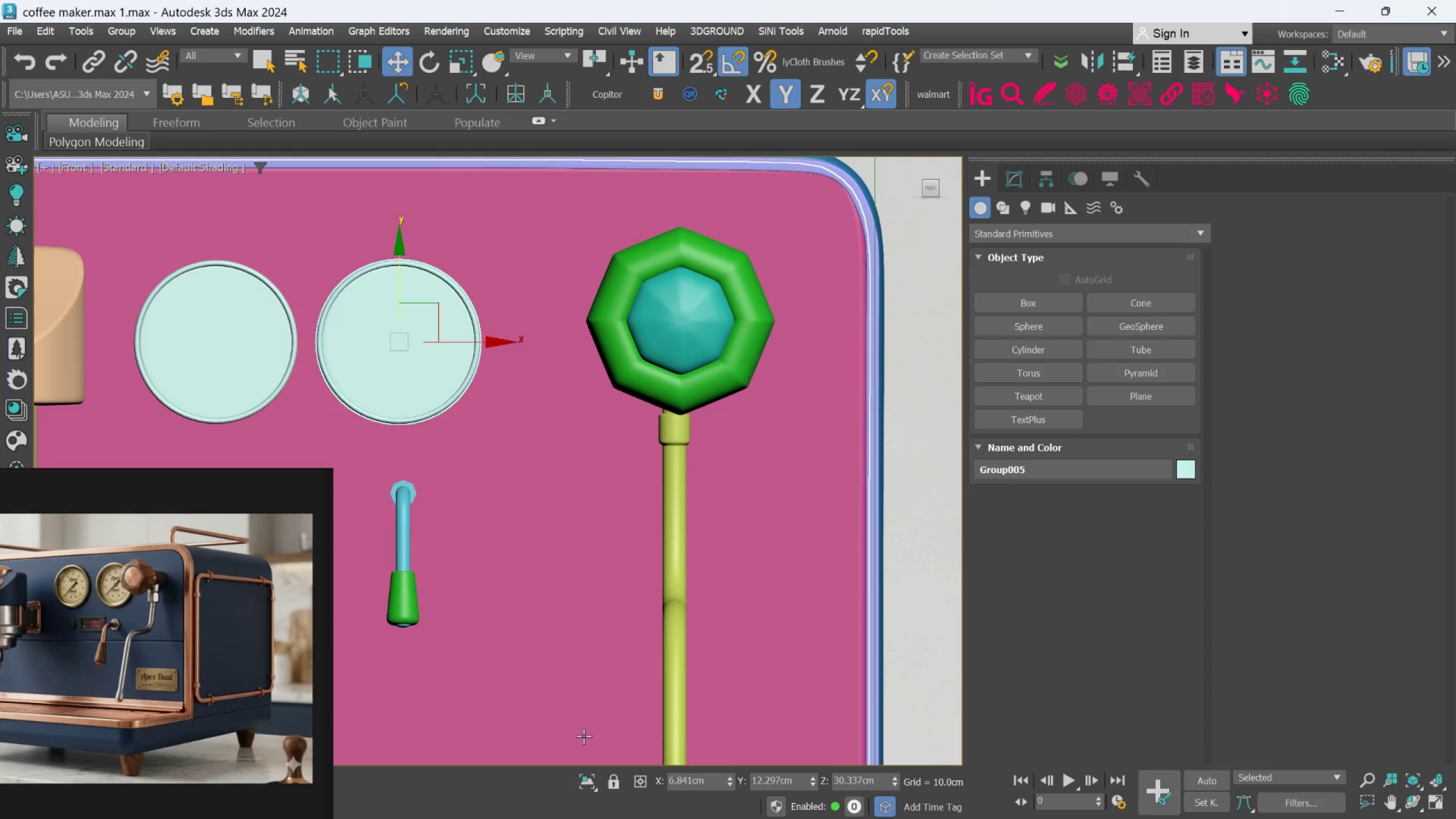 
key(Control+Z)
 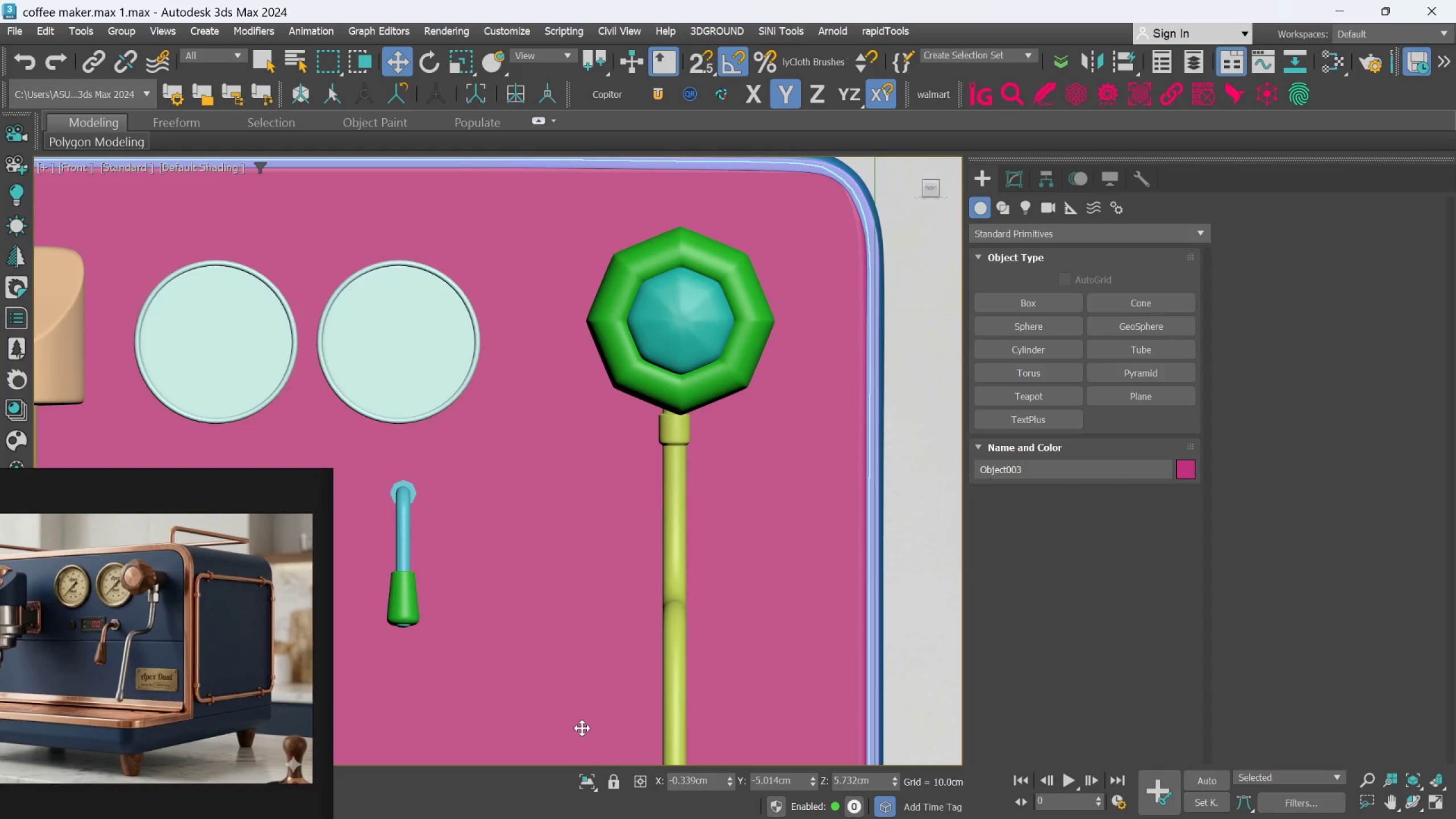 
key(Control+Z)
 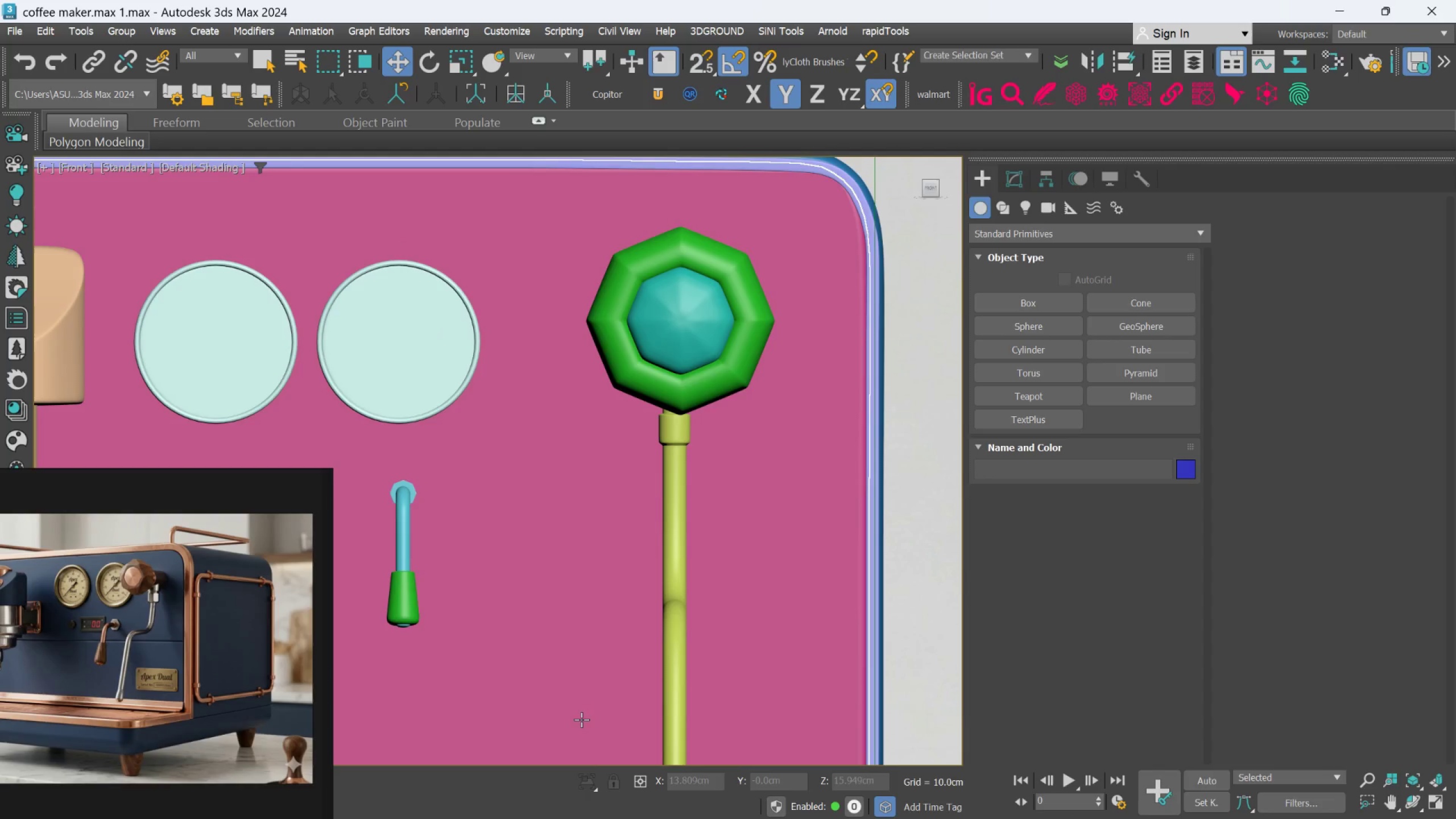 
key(Control+Z)
 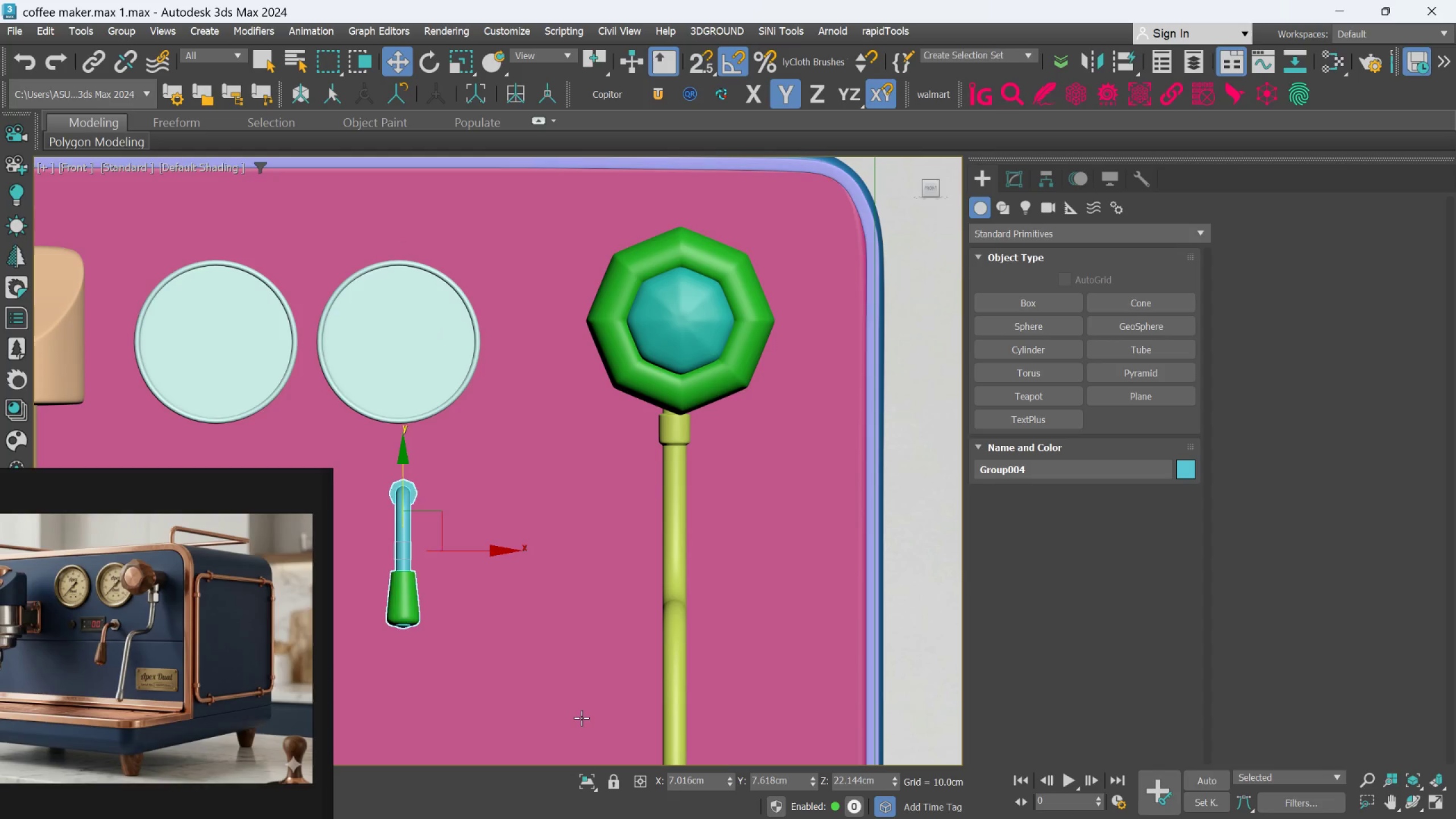 
key(Control+Z)
 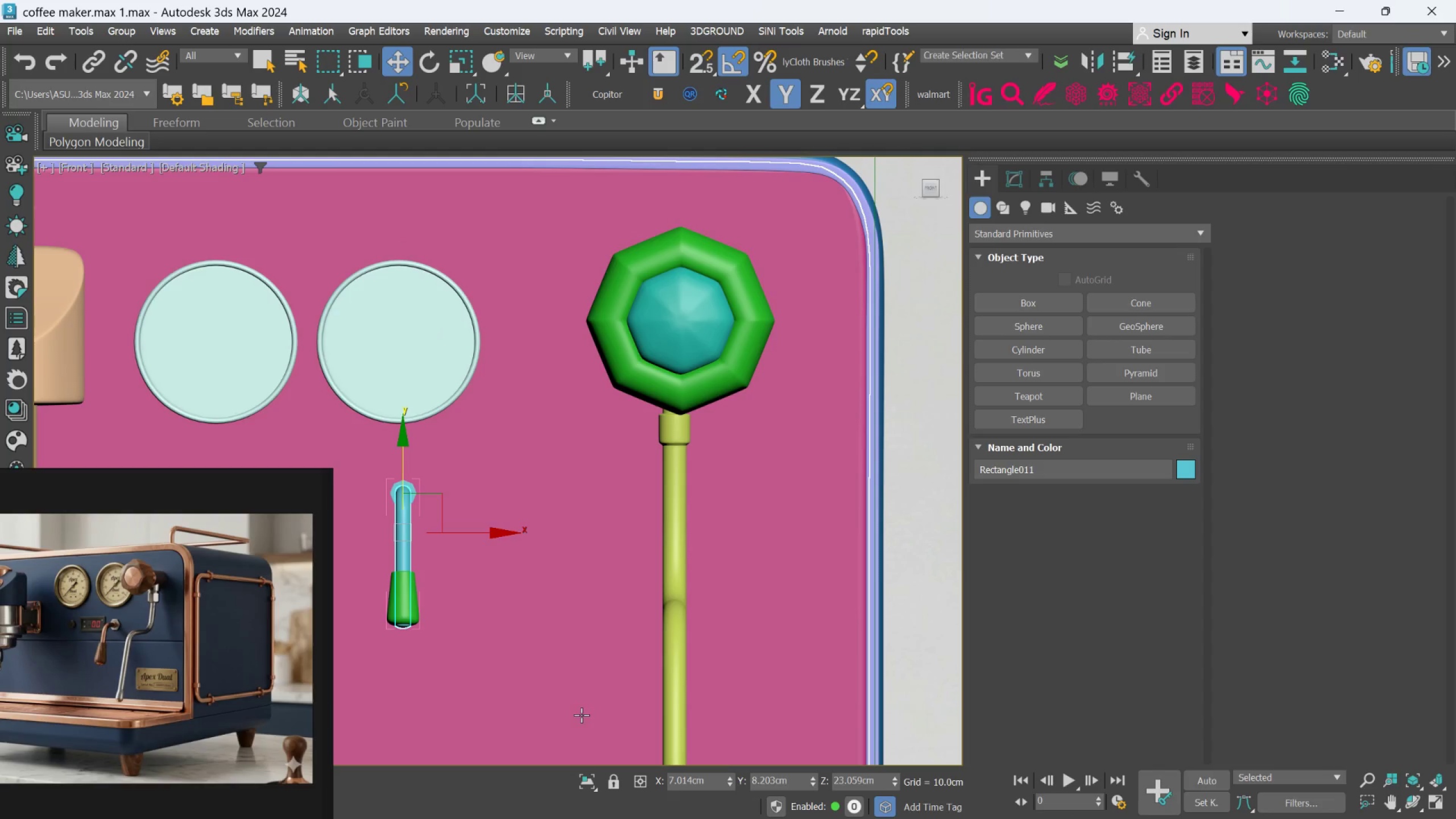 
key(Control+Z)
 